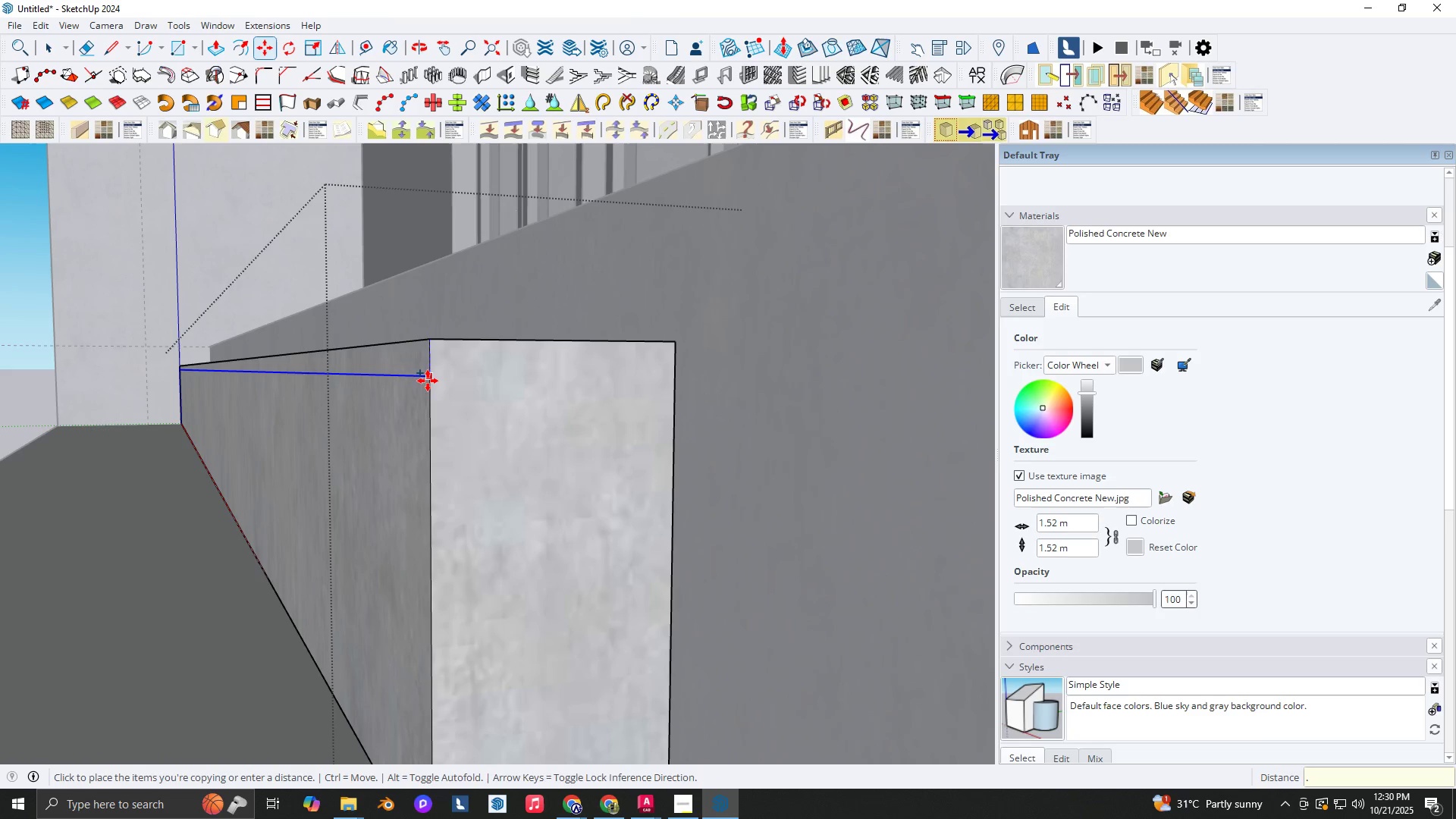 
key(Numpad1)
 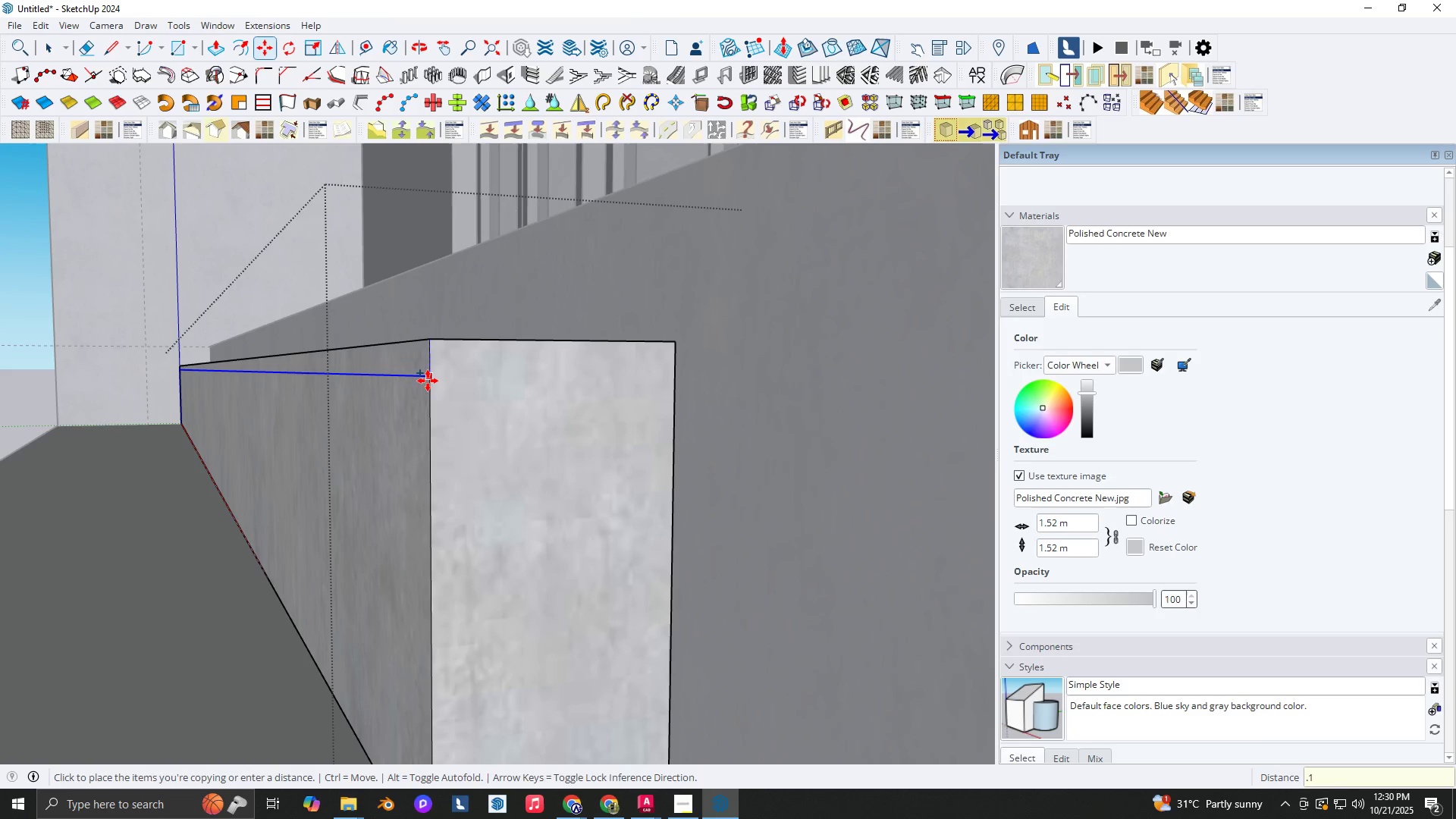 
key(Numpad0)
 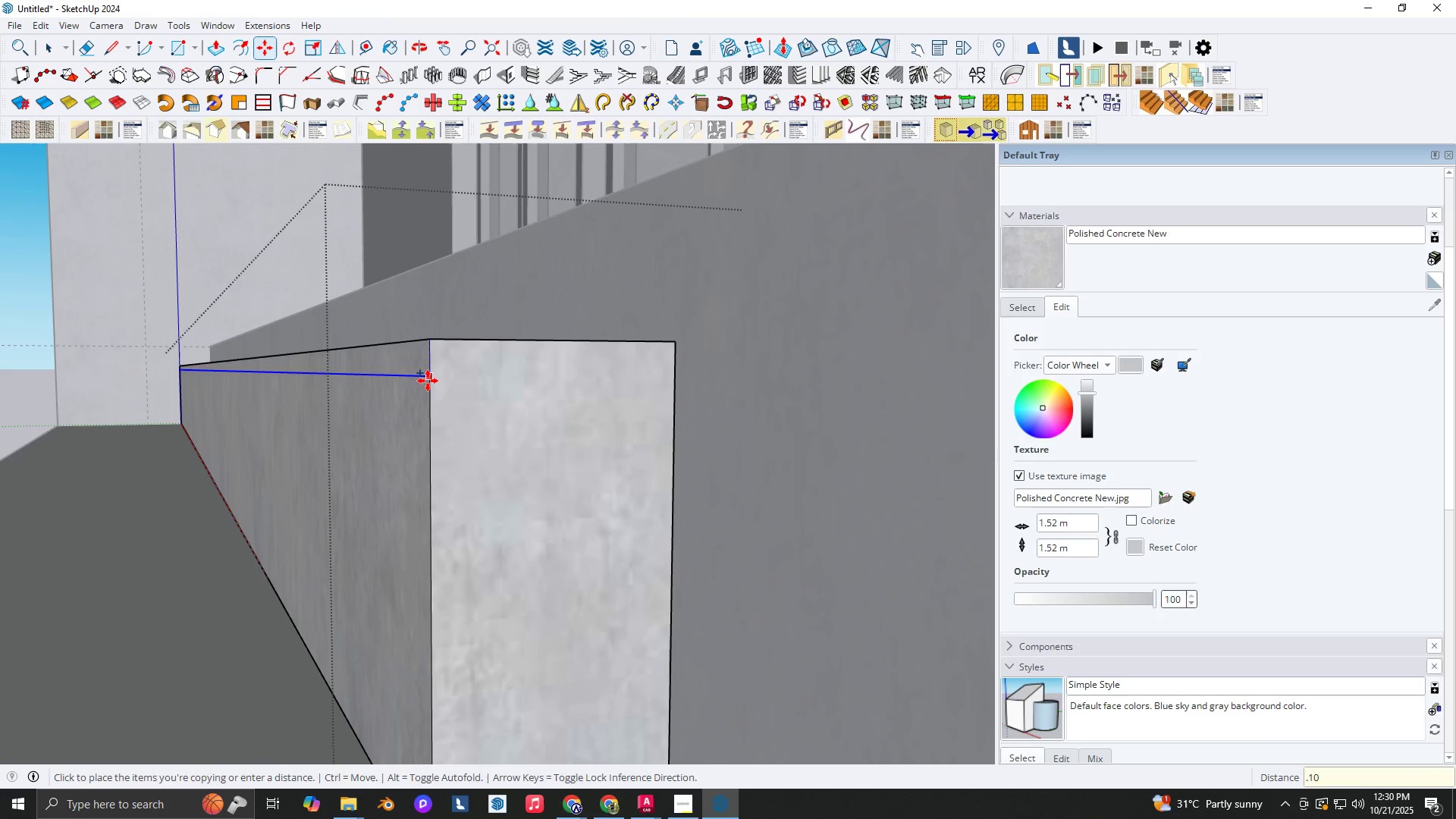 
key(NumpadEnter)
 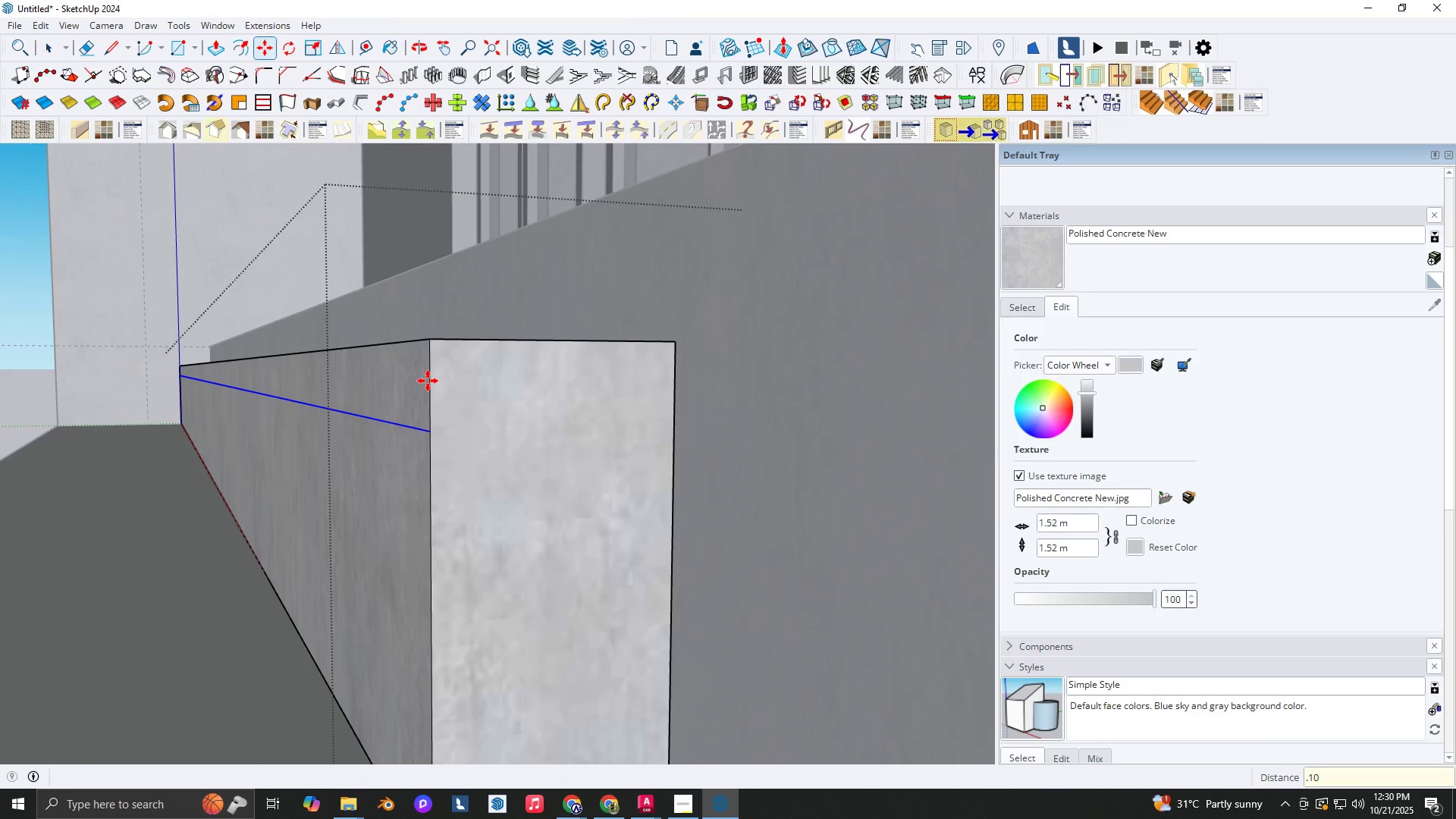 
key(Space)
 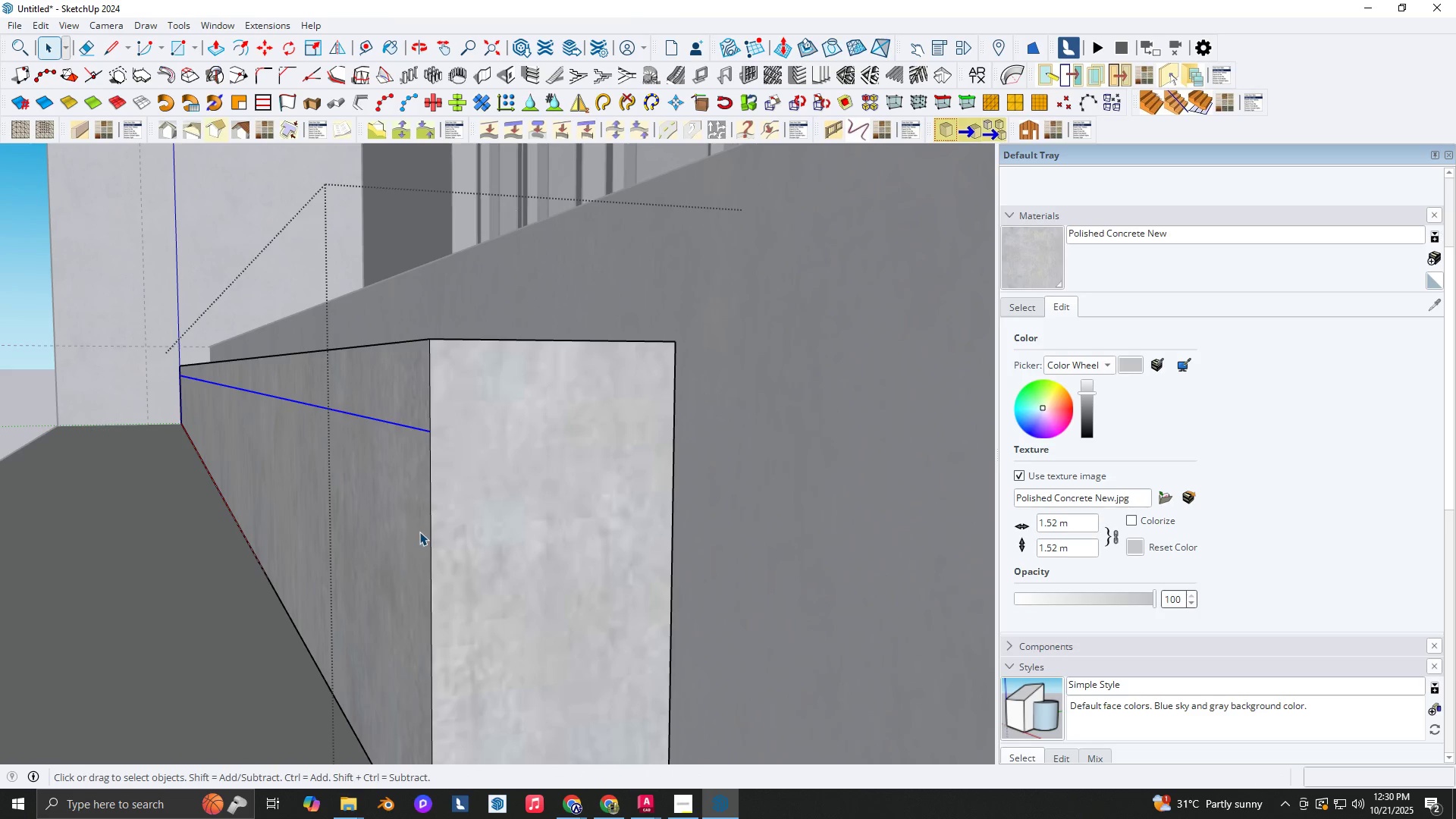 
left_click([419, 532])
 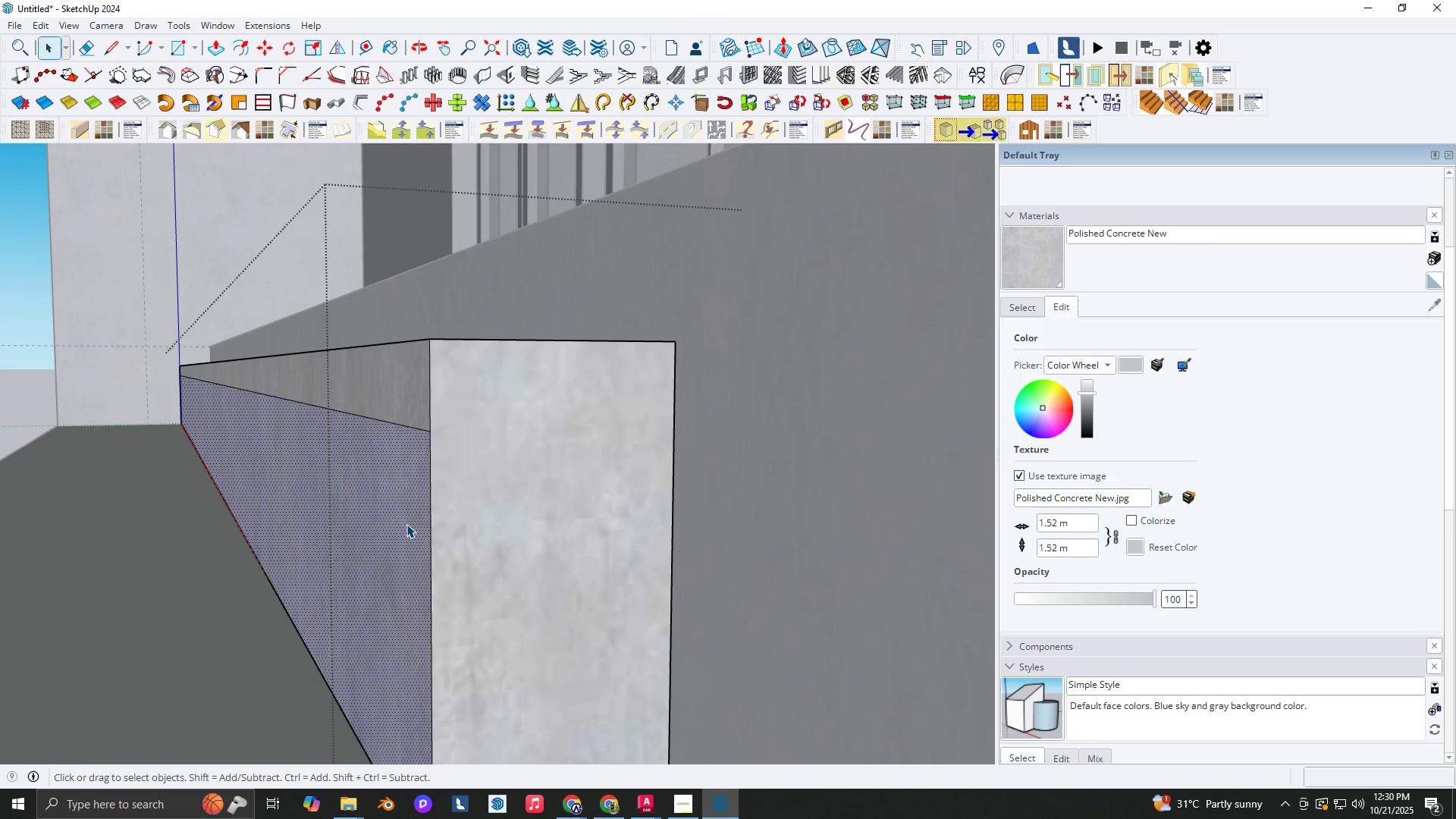 
scroll: coordinate [406, 524], scroll_direction: down, amount: 1.0
 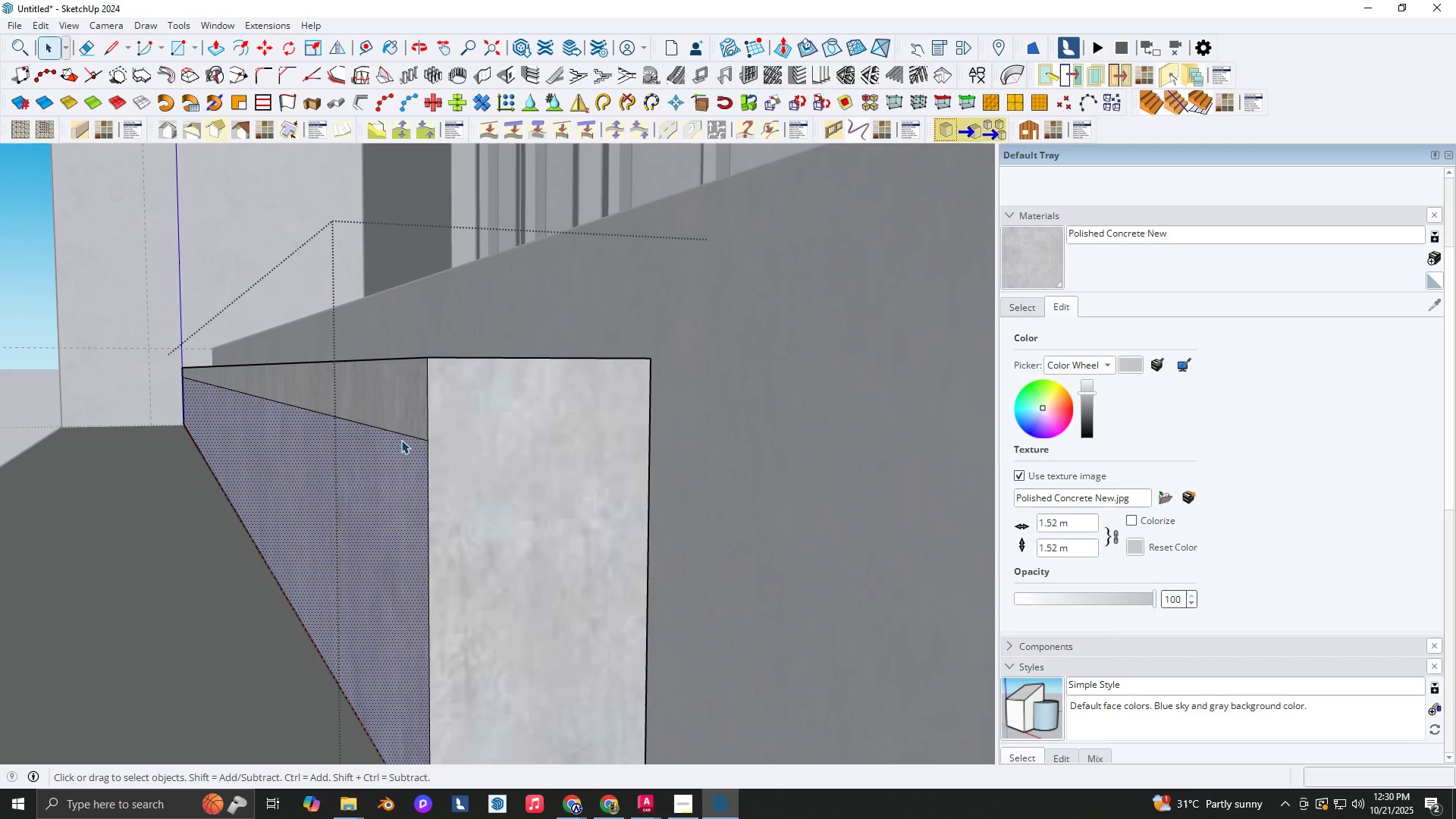 
key(M)
 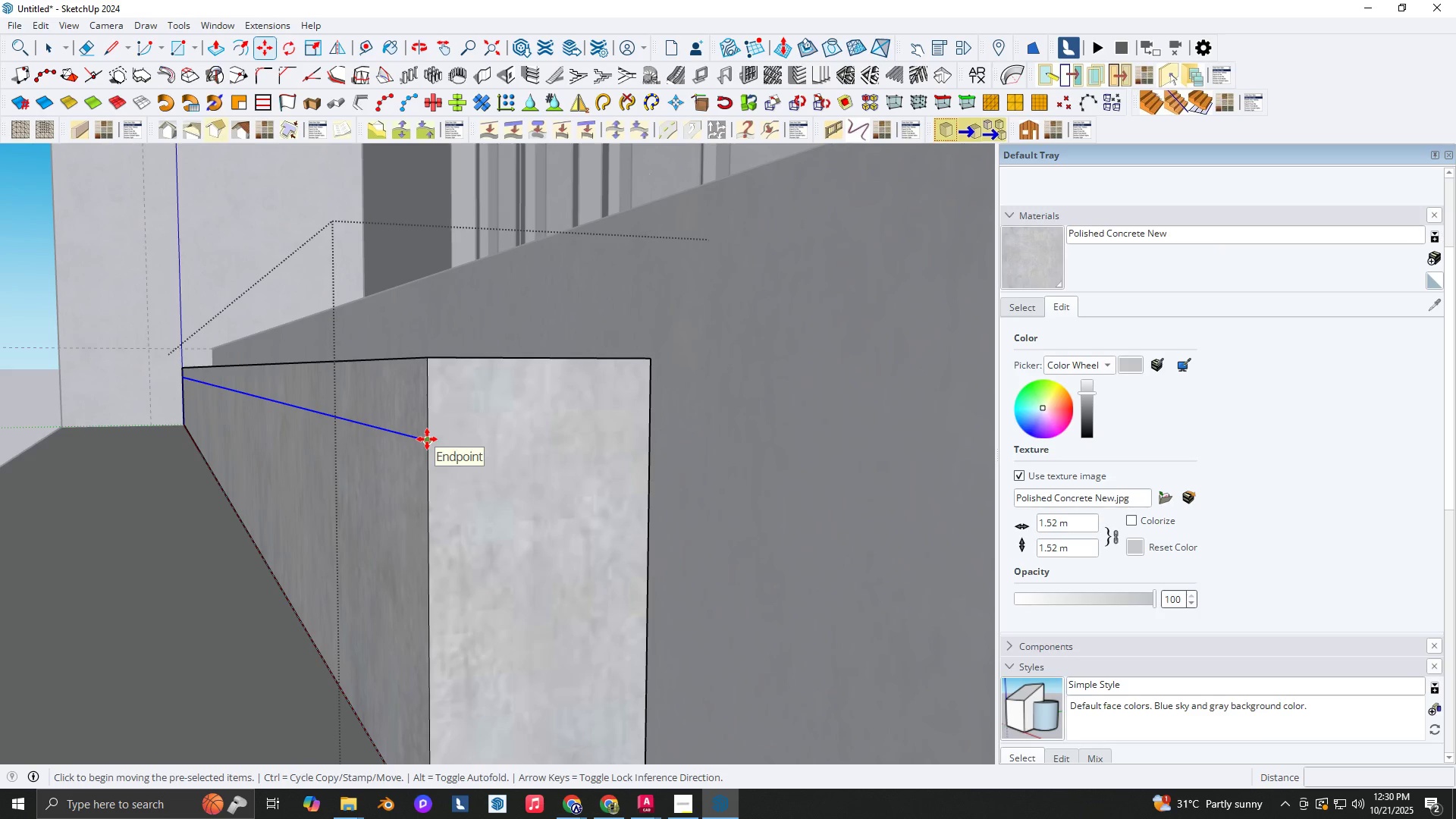 
key(Space)
 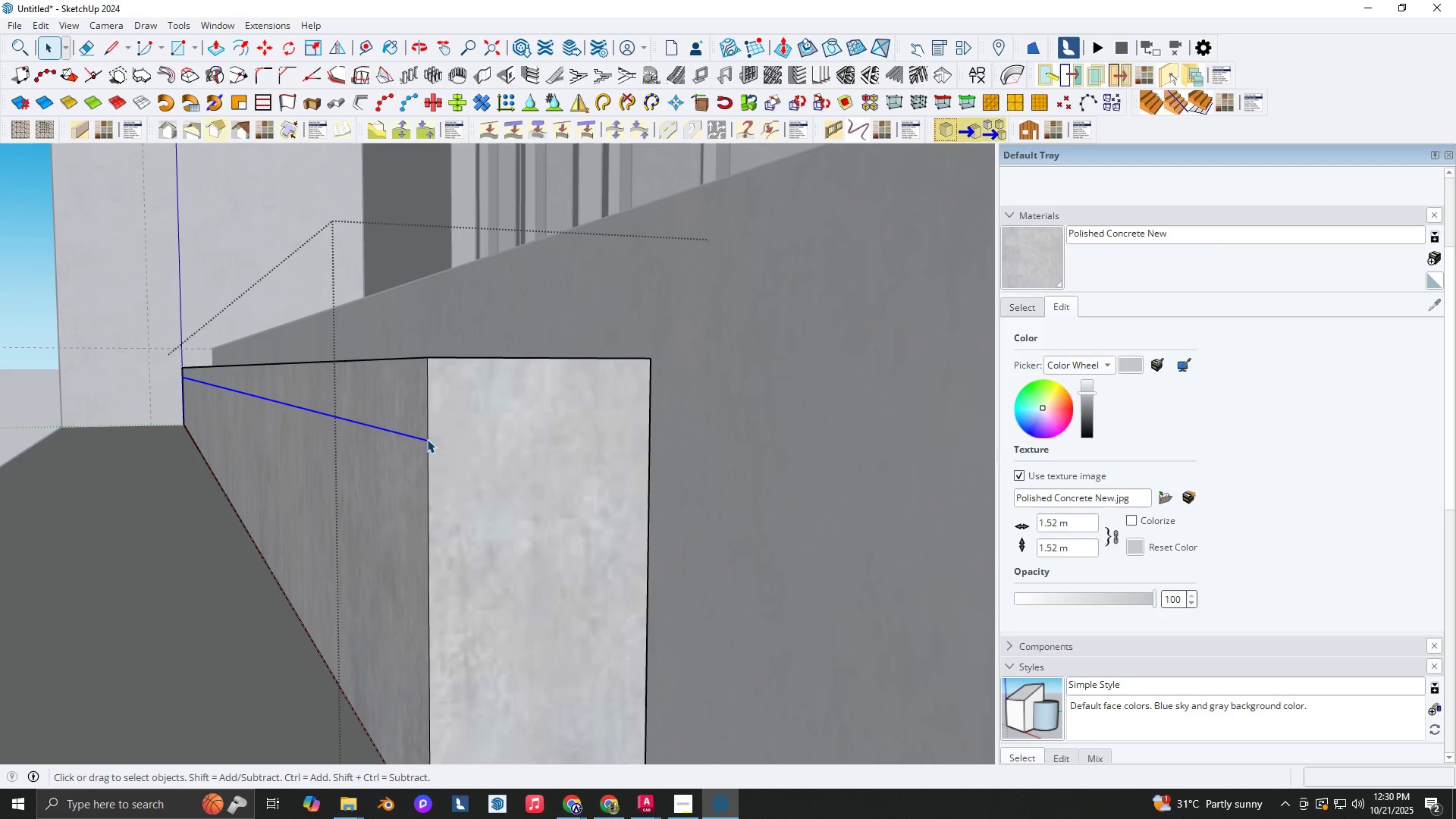 
key(Control+Z)
 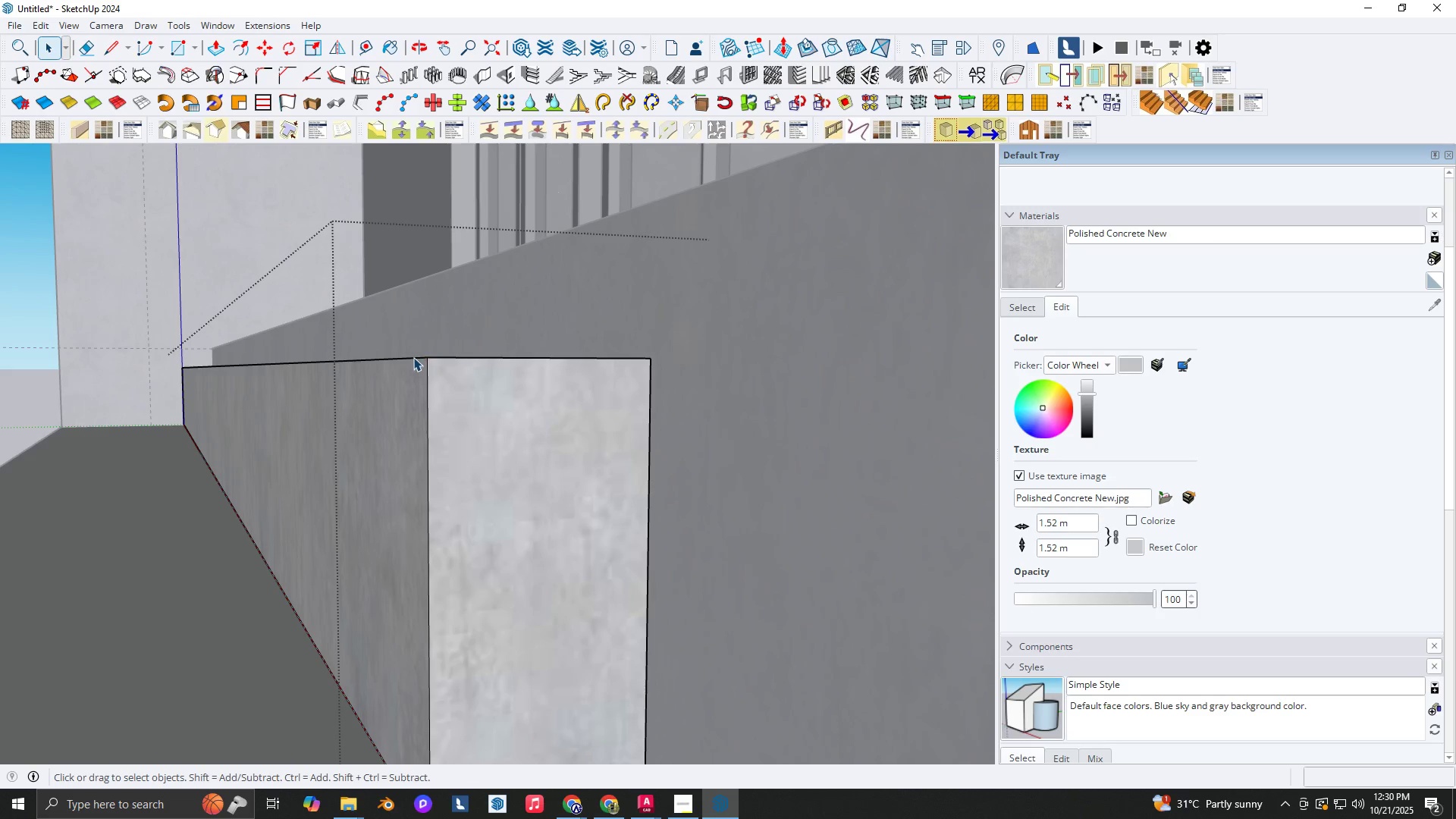 
key(Space)
 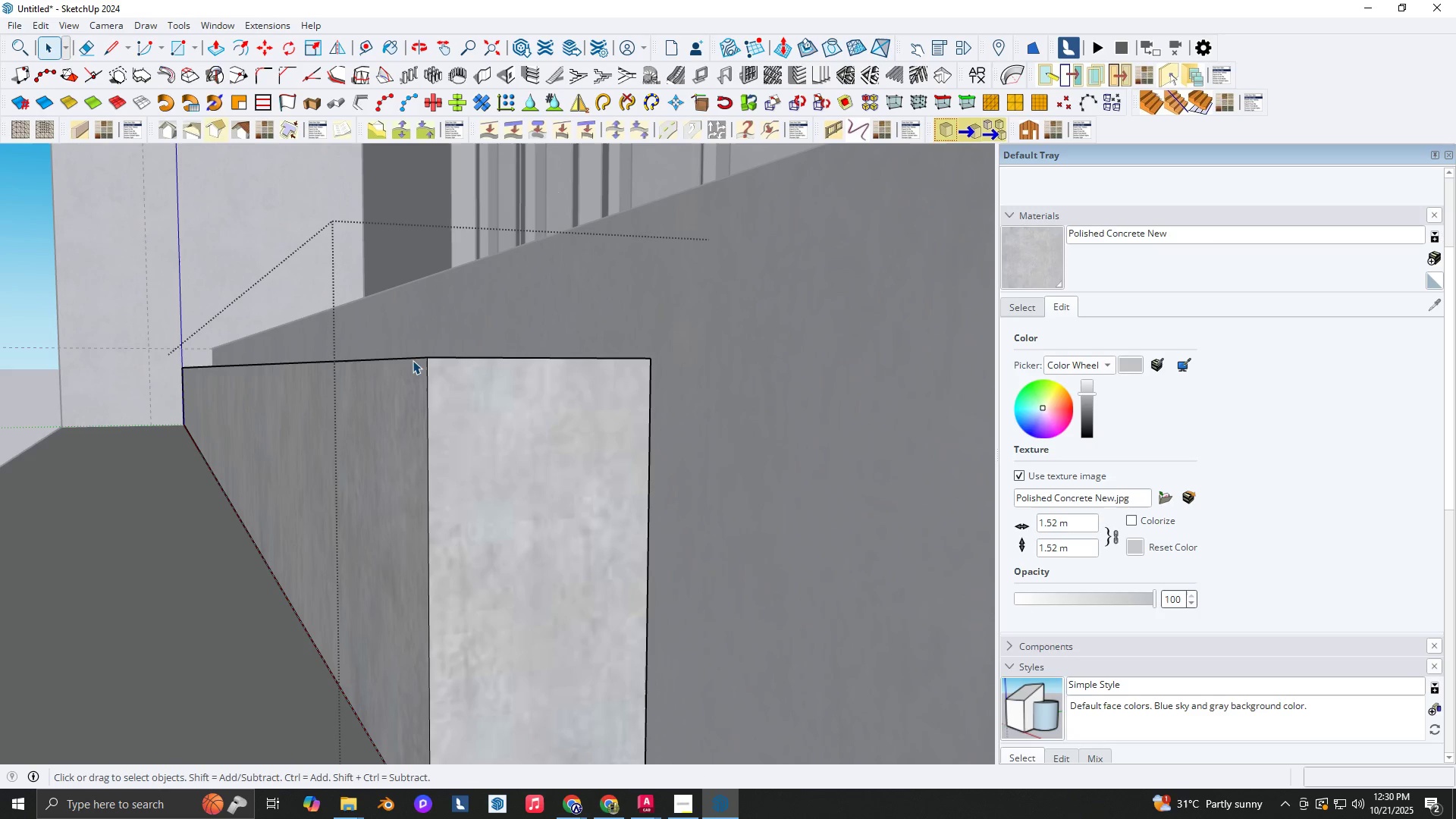 
left_click([413, 360])
 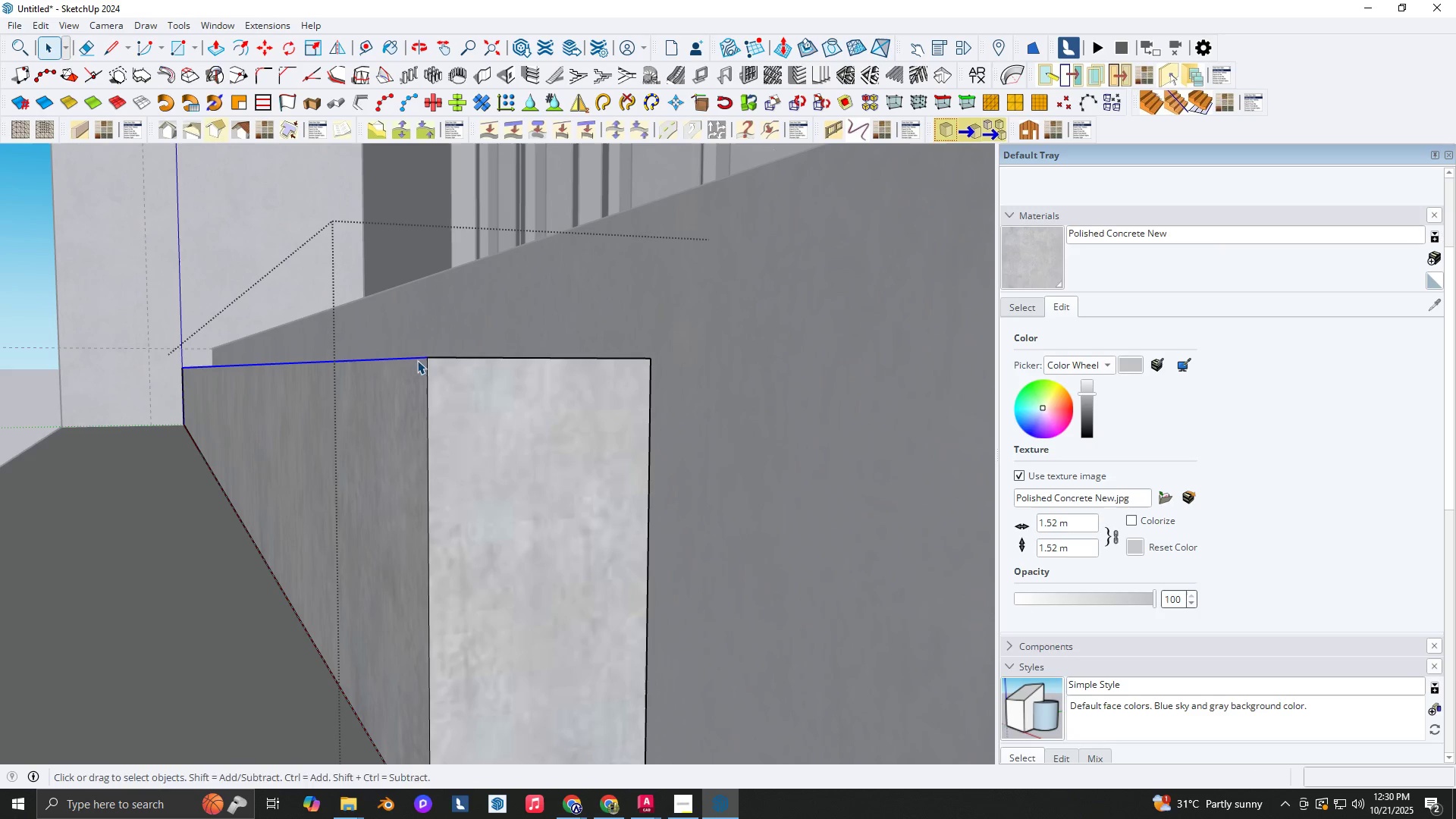 
key(M)
 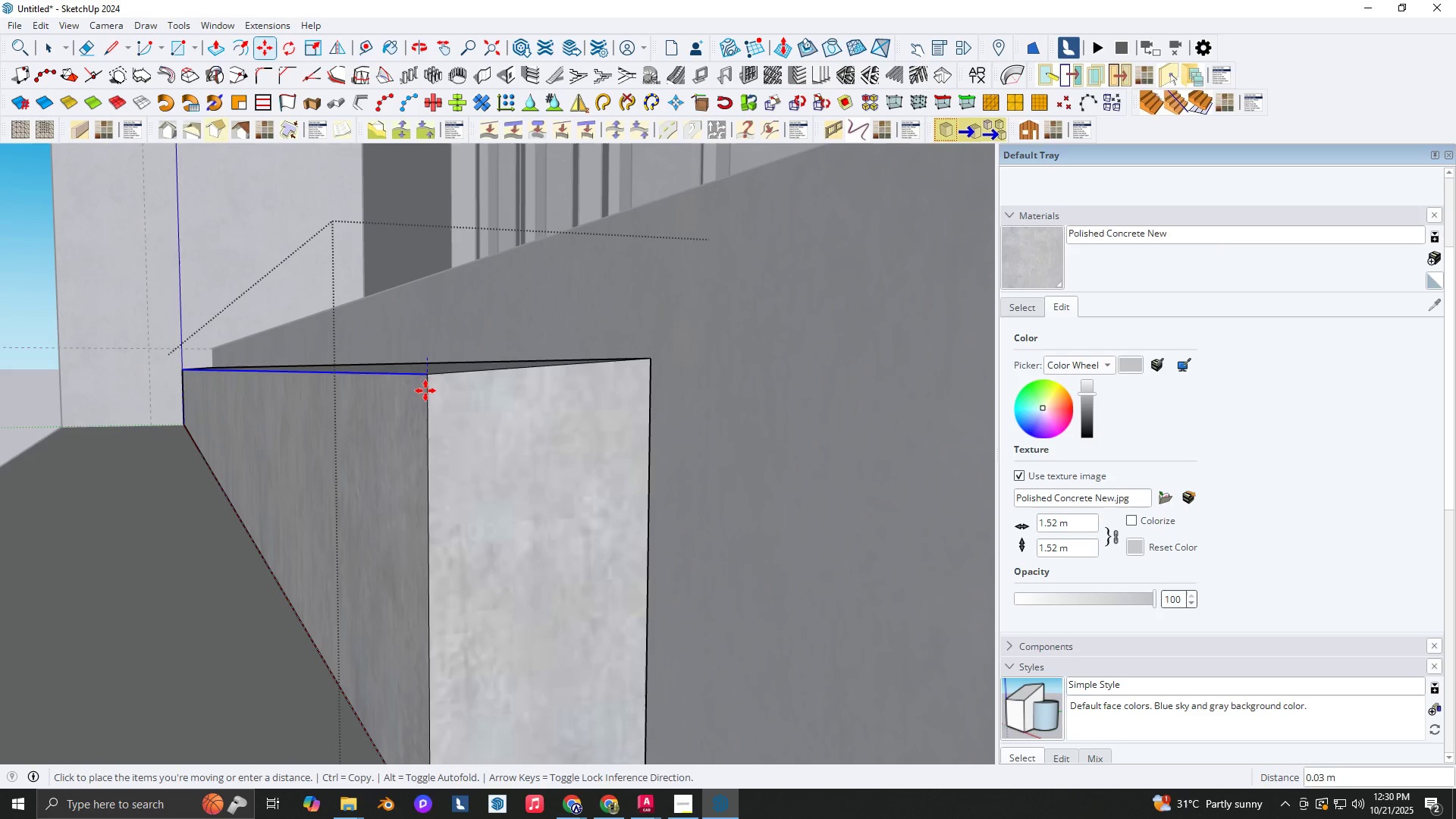 
key(Control+ControlLeft)
 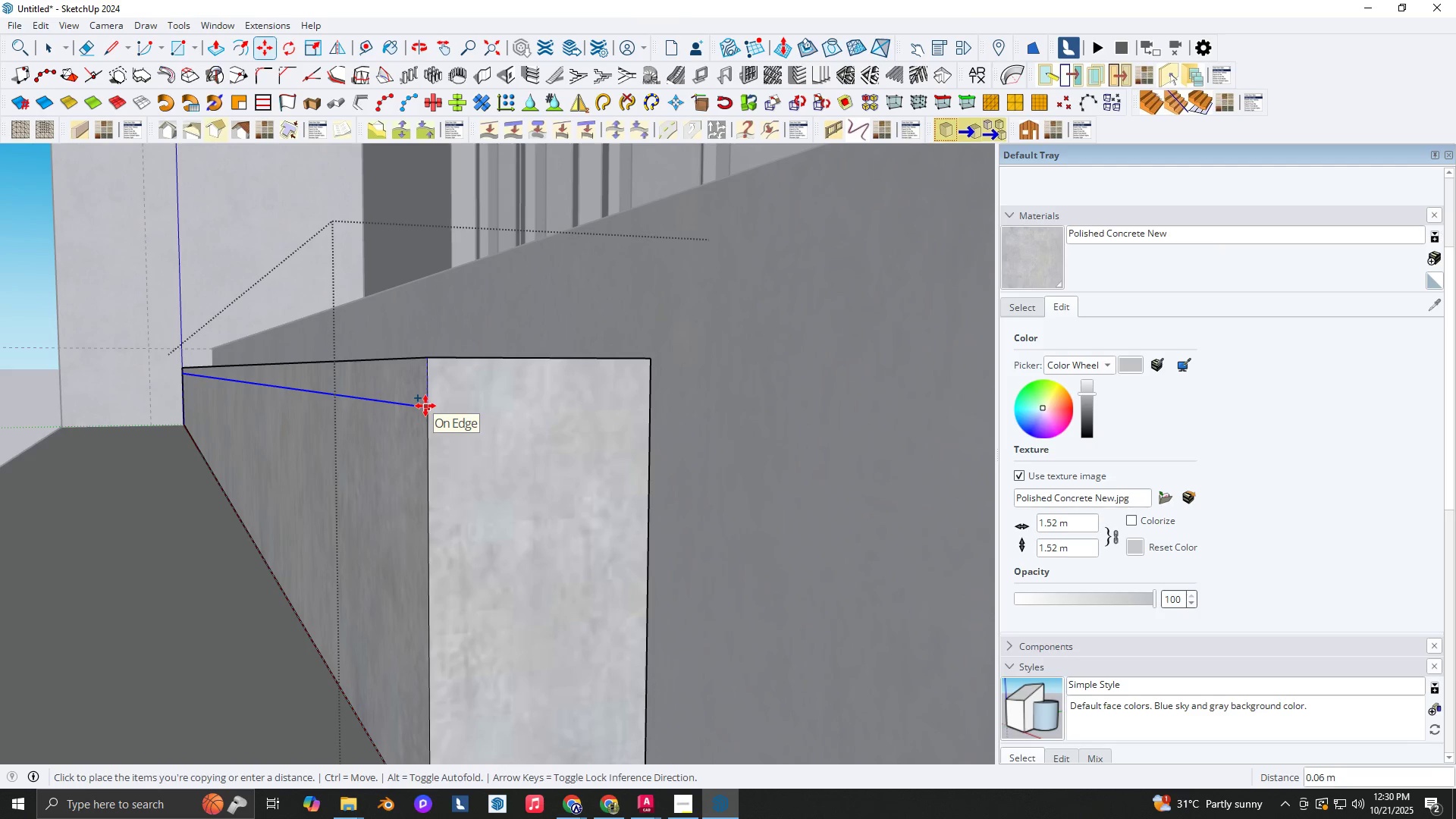 
key(NumpadDecimal)
 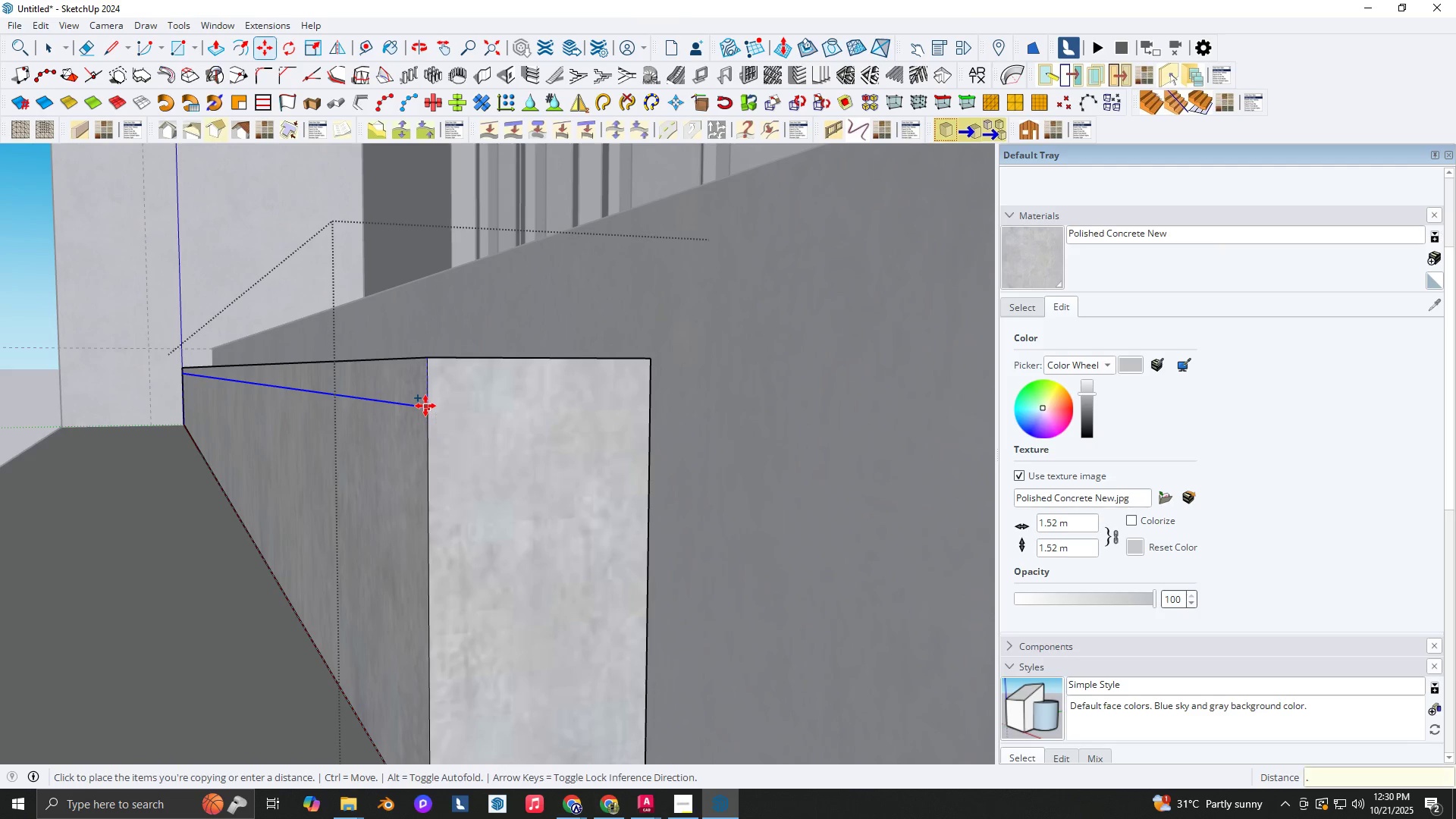 
key(Numpad0)
 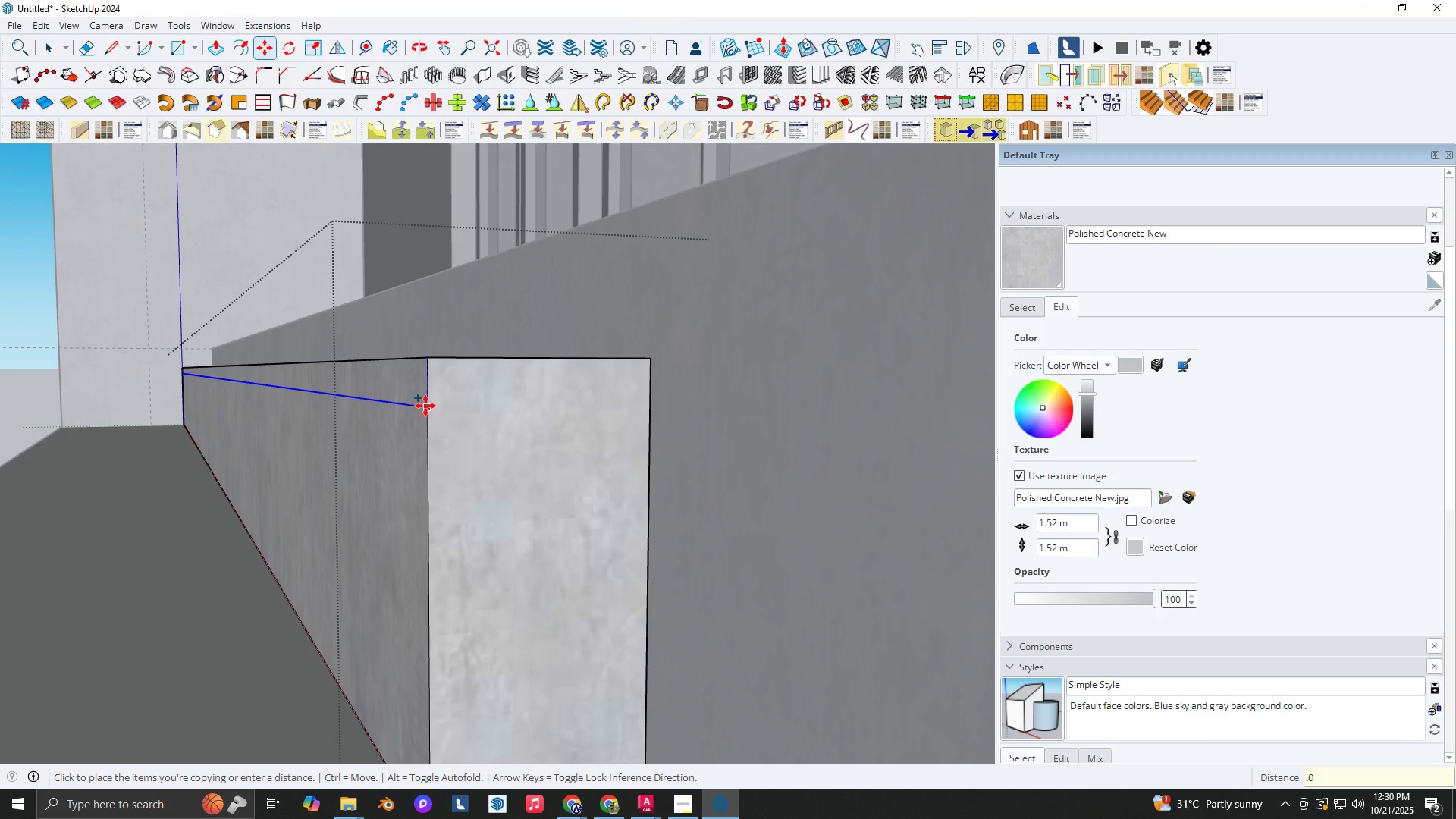 
key(Numpad5)
 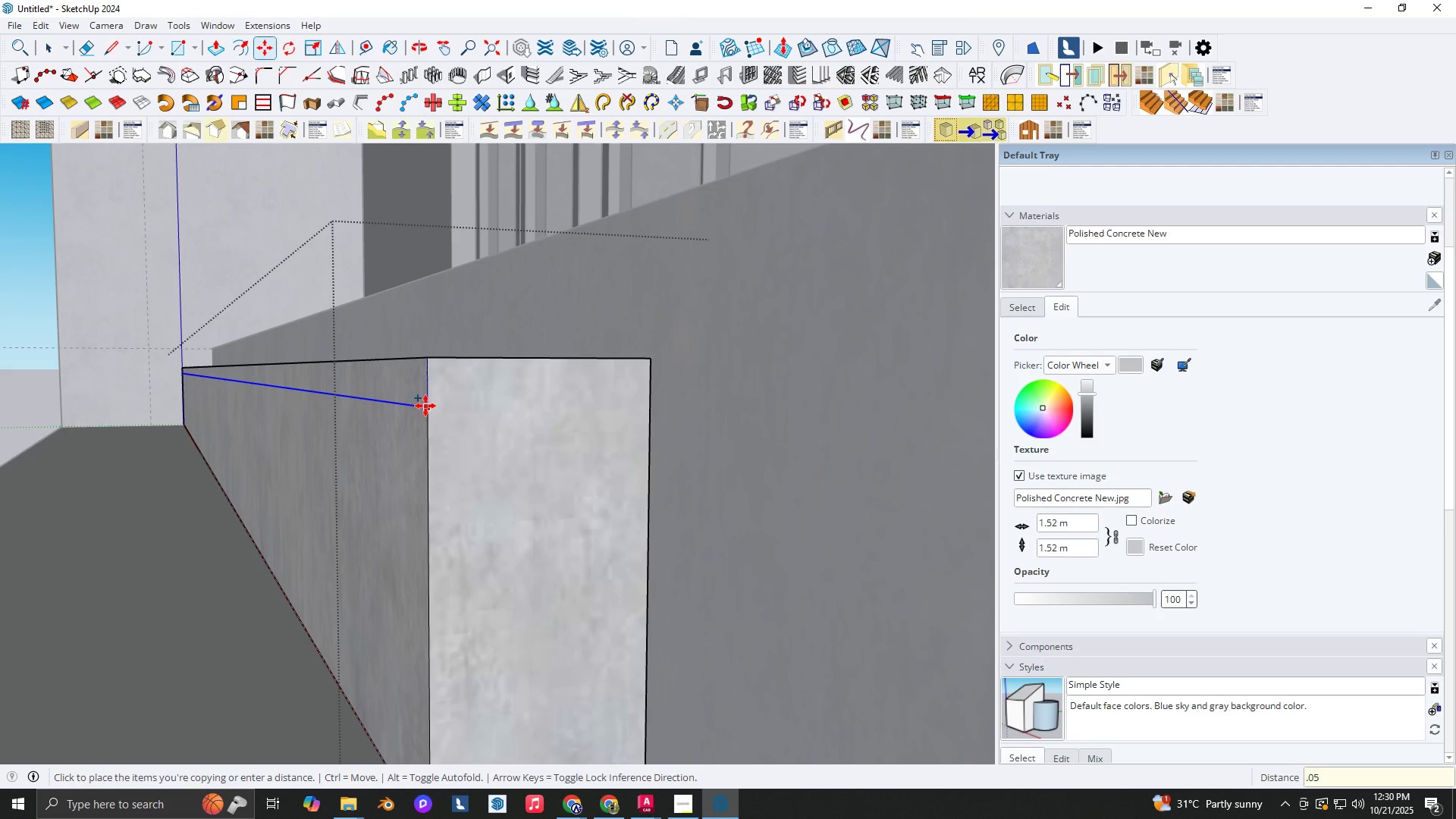 
key(NumpadEnter)
 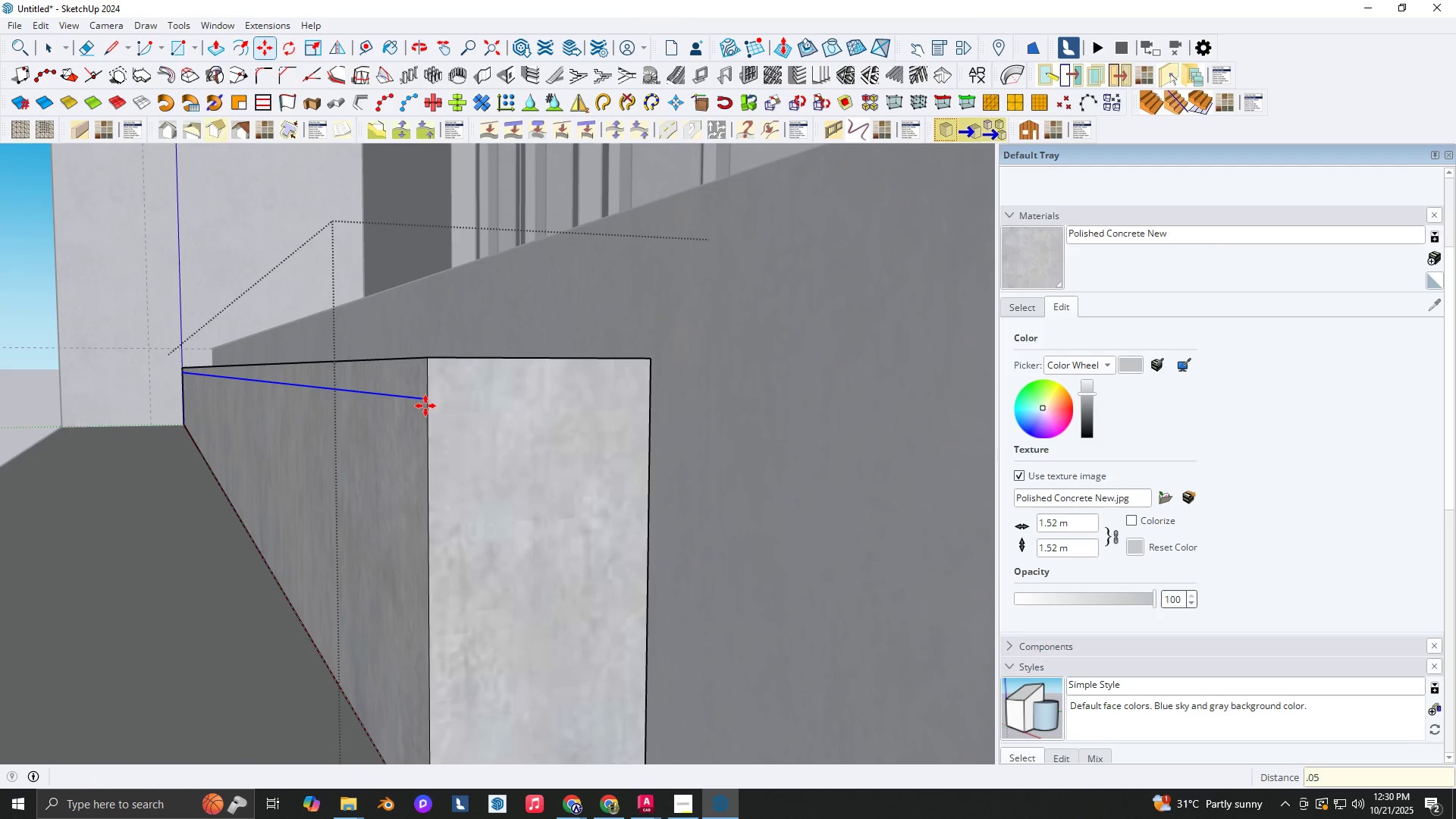 
key(Space)
 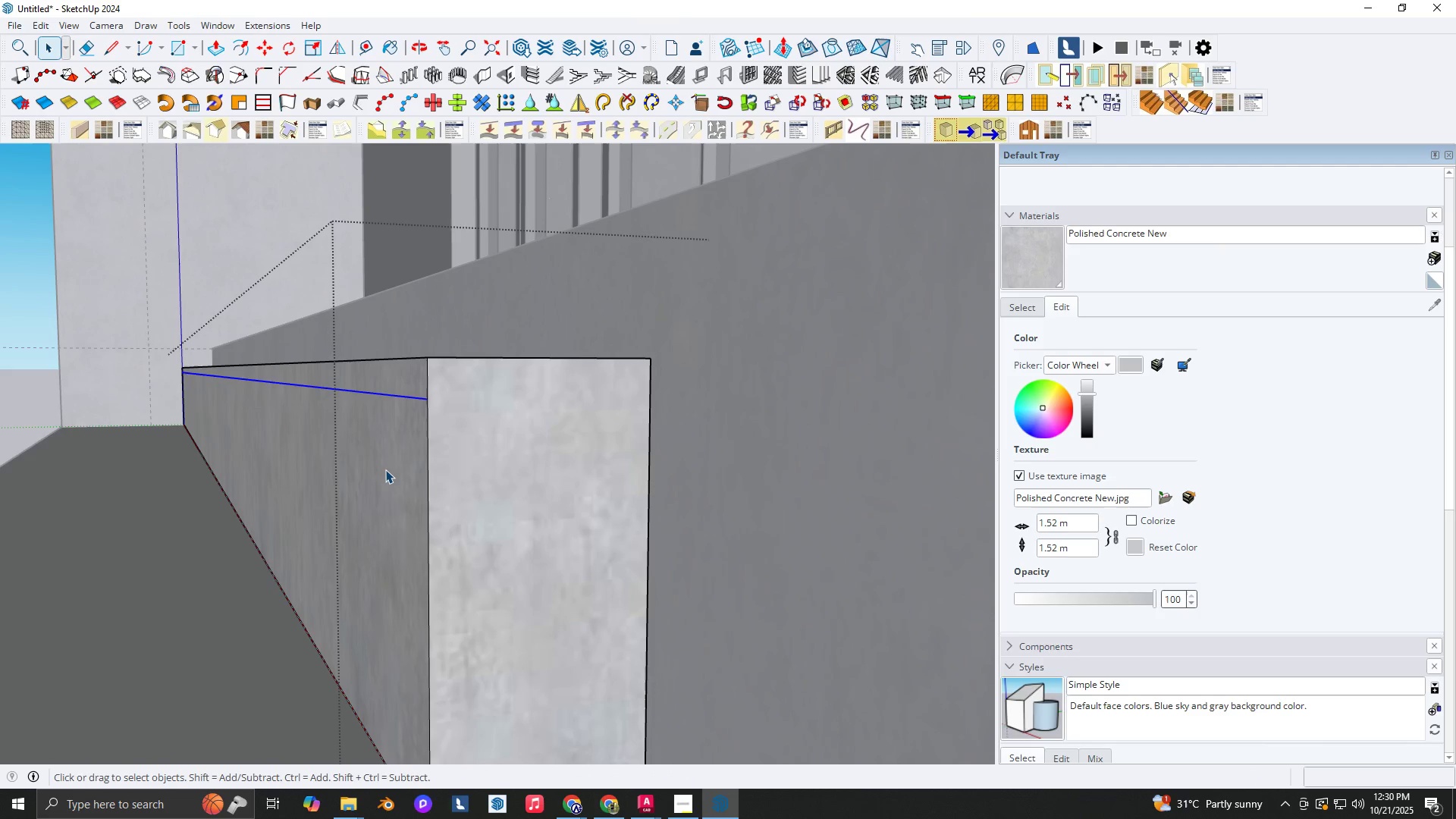 
left_click([385, 469])
 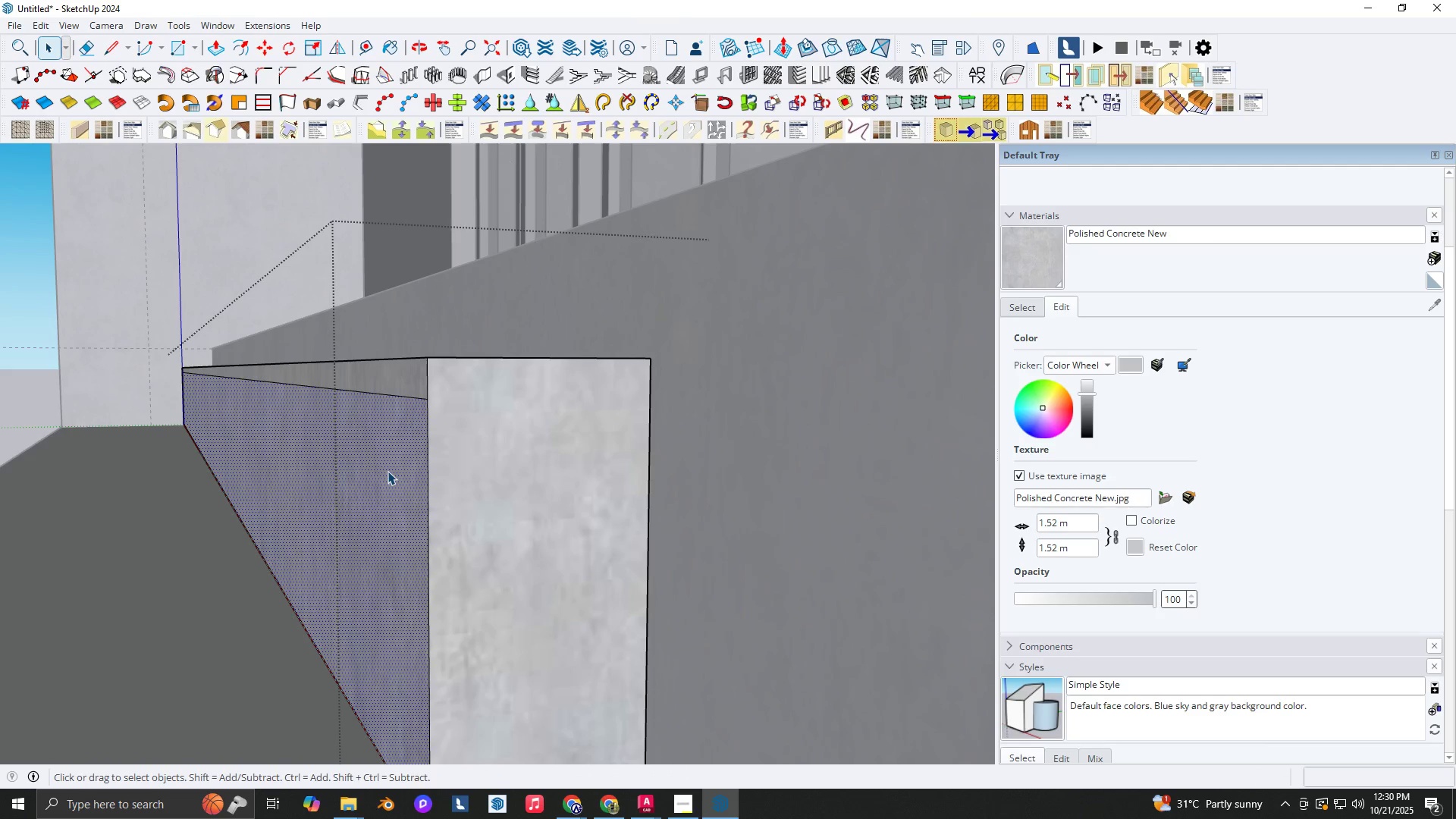 
key(P)
 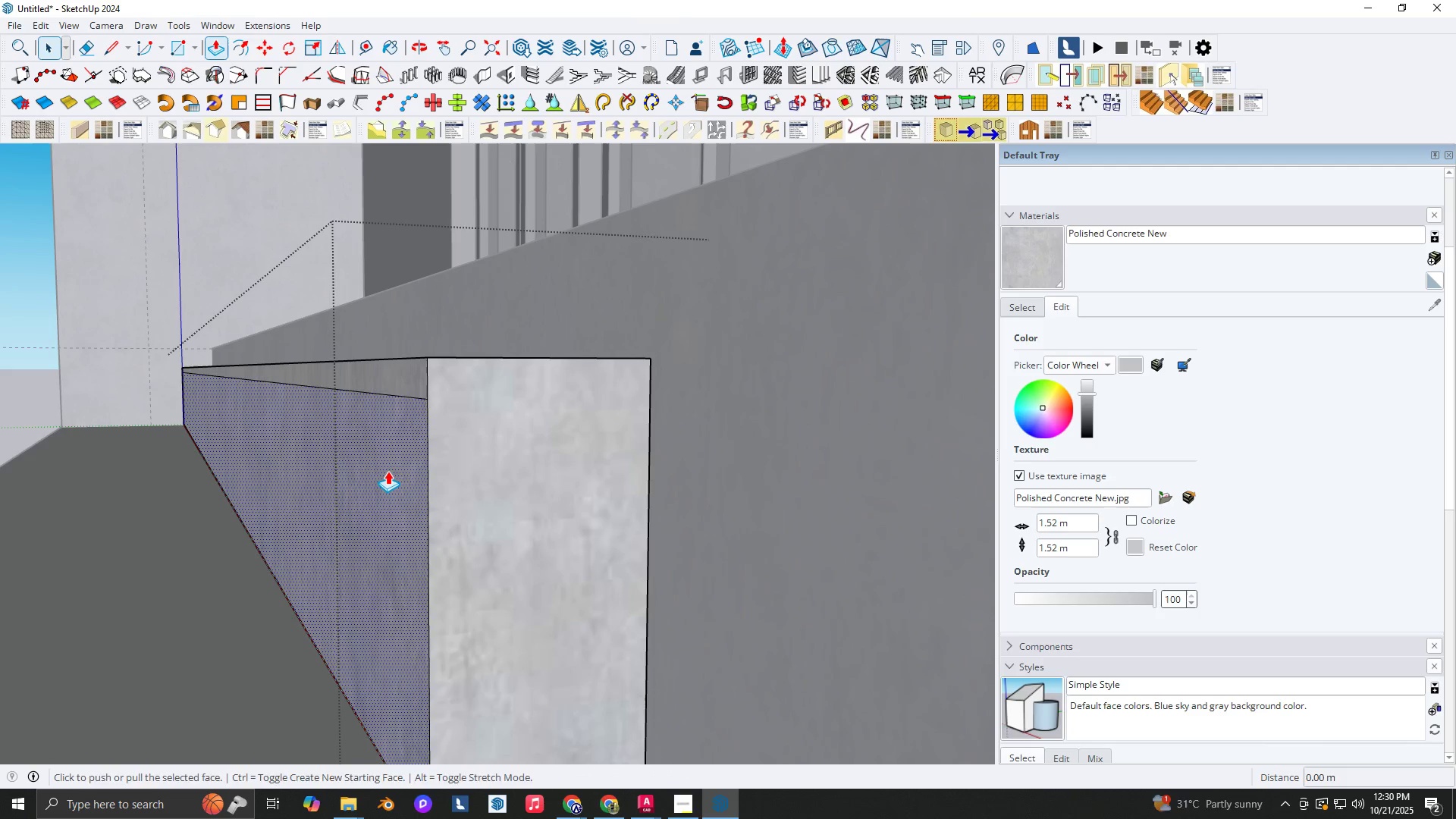 
left_click([388, 471])
 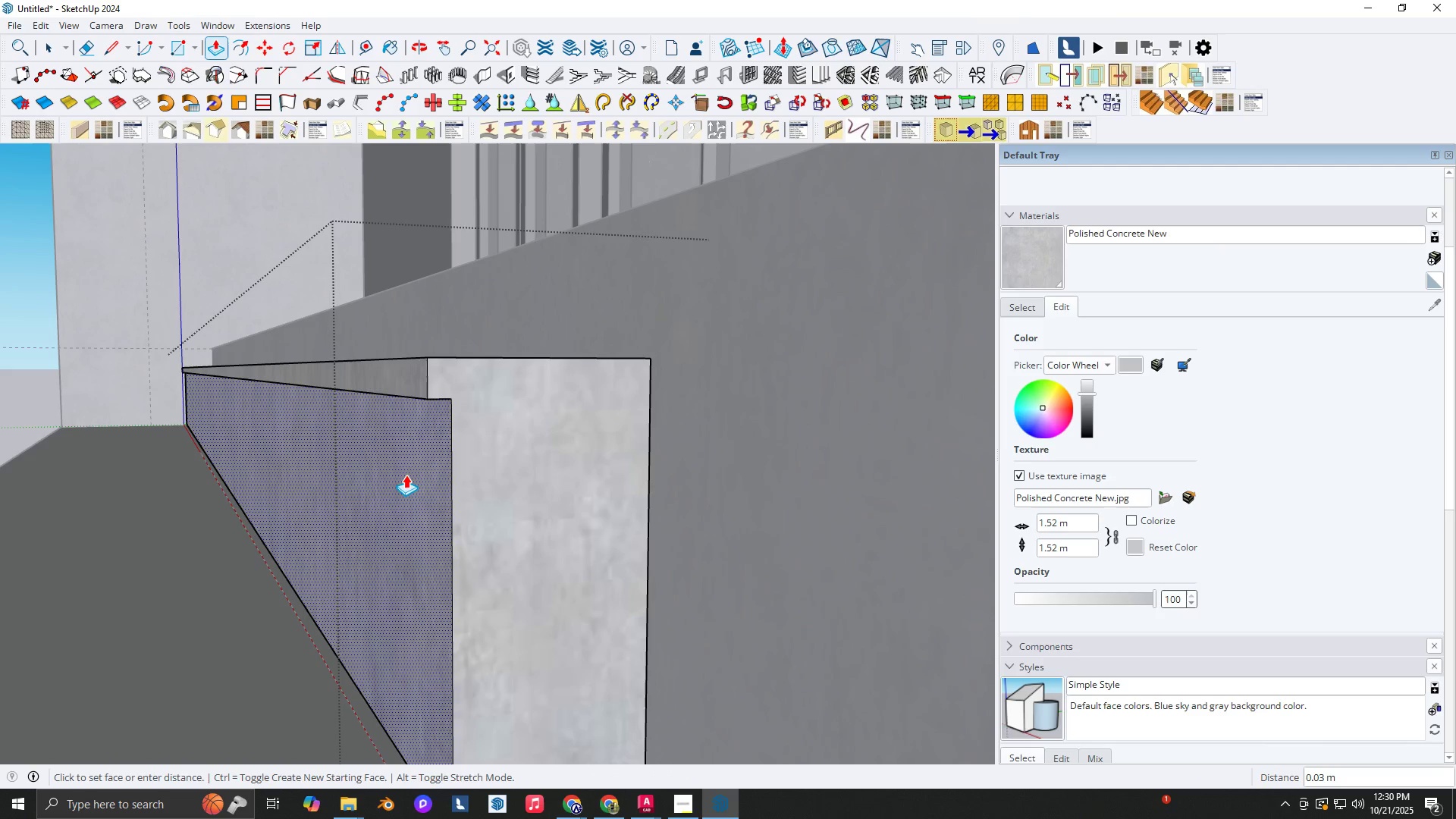 
key(NumpadDecimal)
 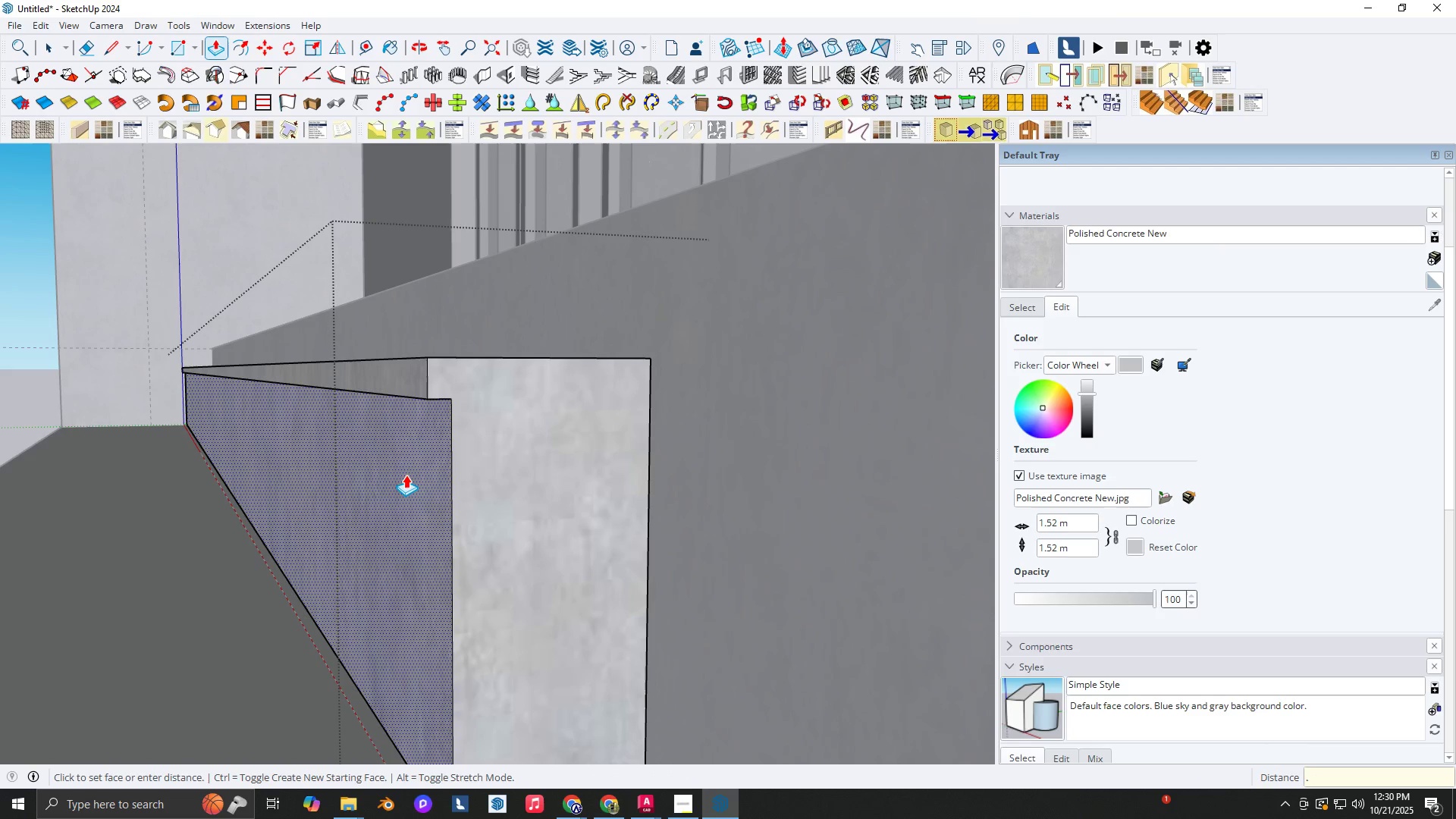 
key(Numpad1)
 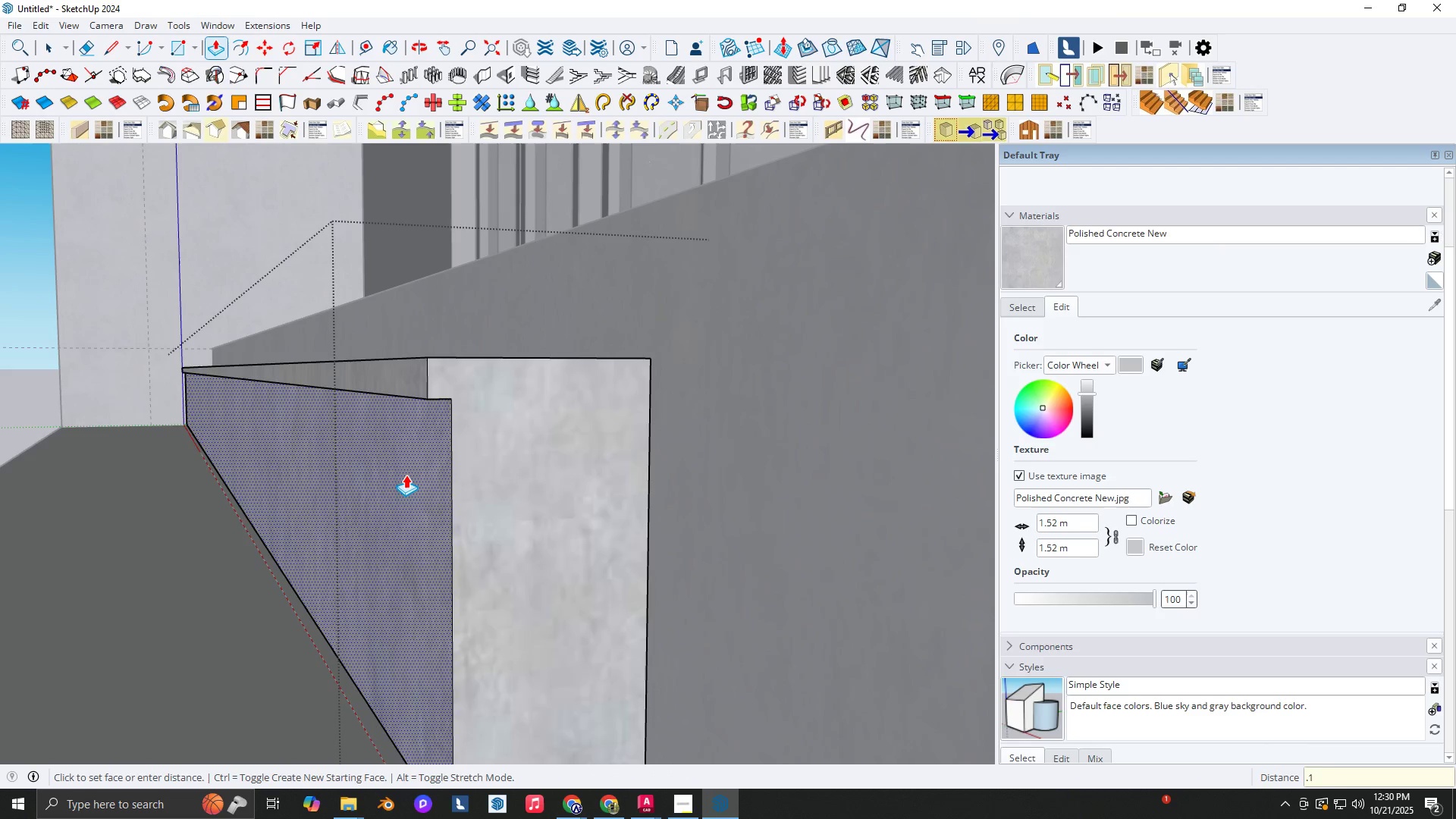 
key(NumpadEnter)
 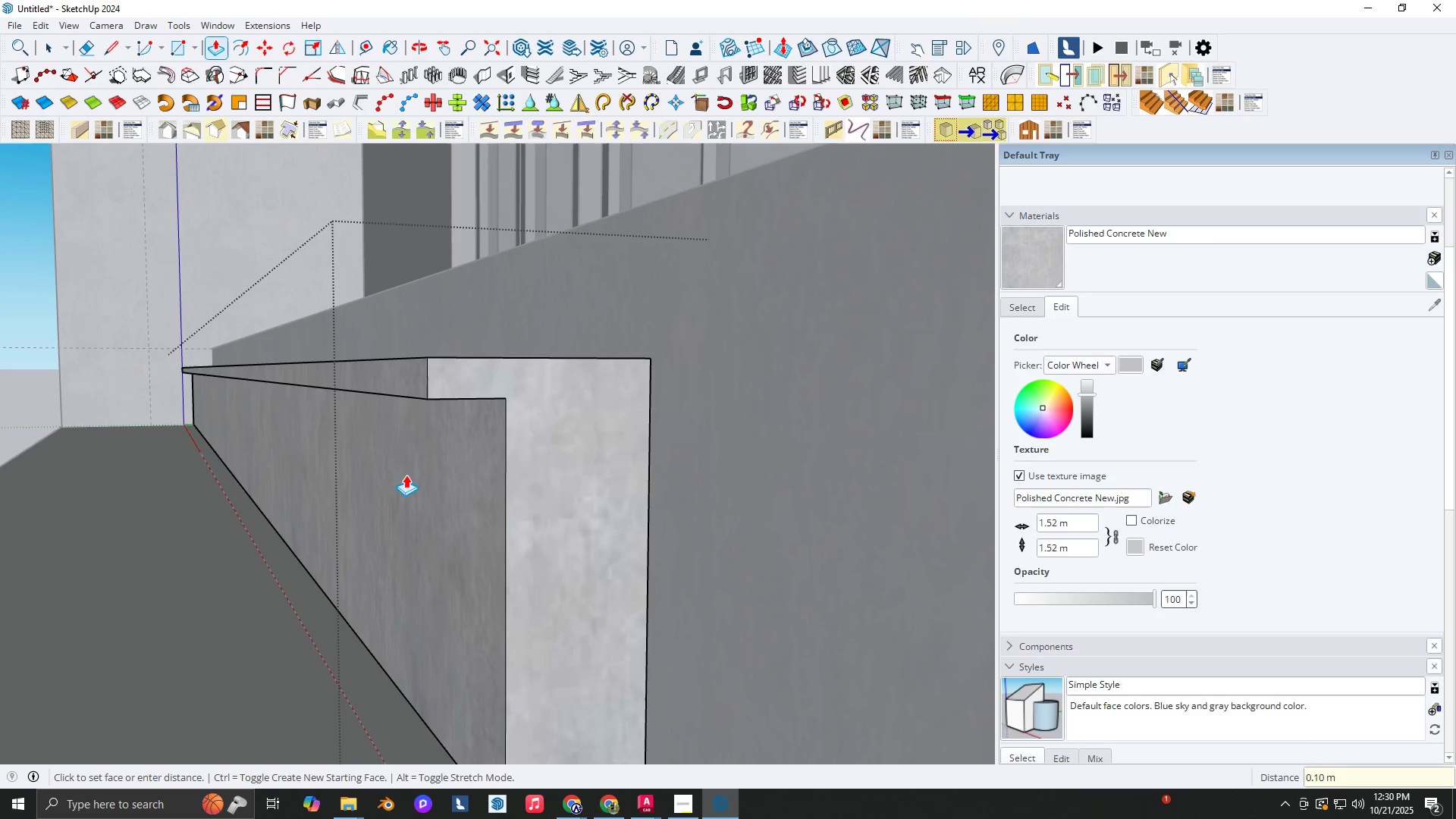 
key(Space)
 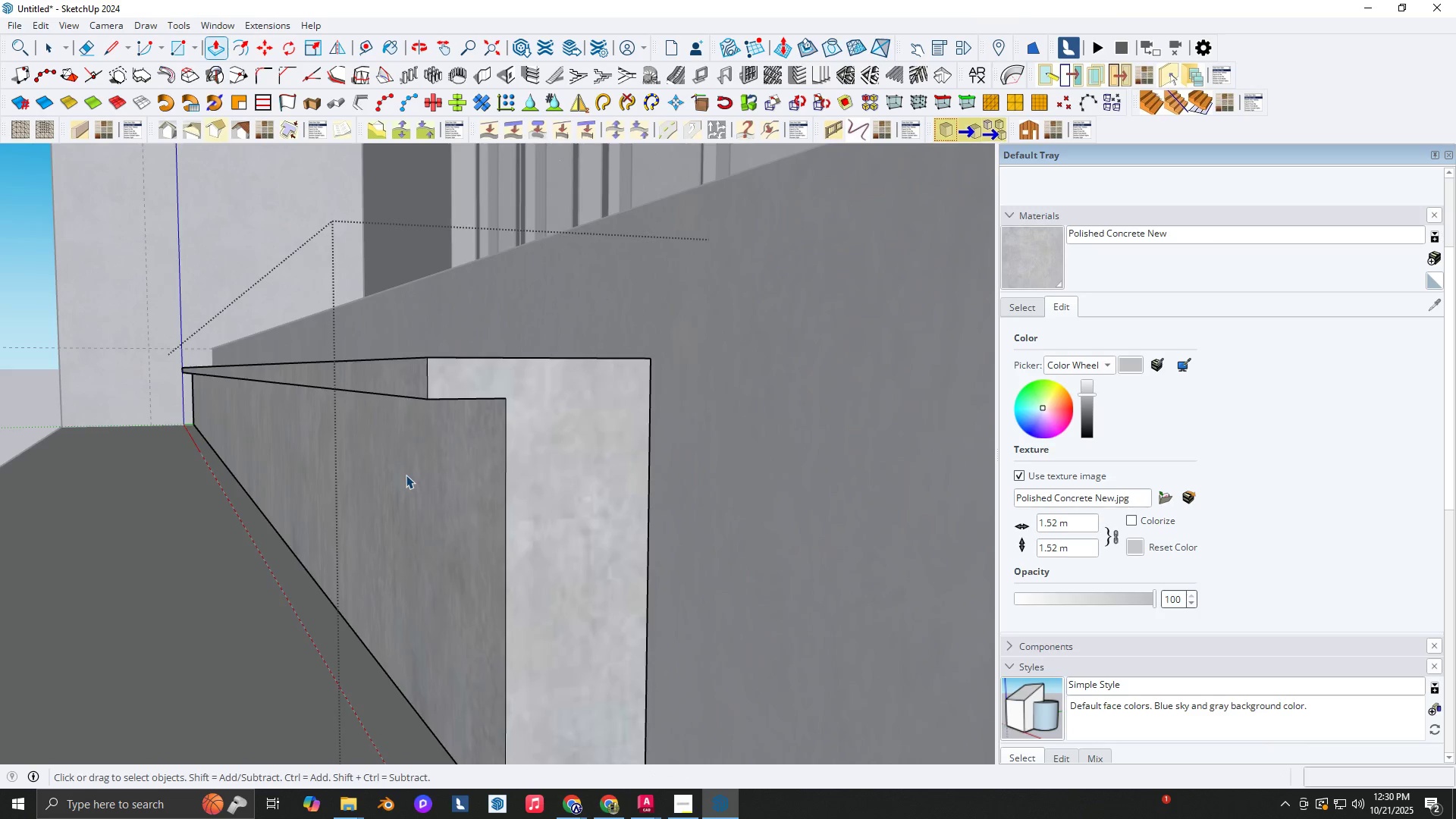 
scroll: coordinate [406, 475], scroll_direction: down, amount: 4.0
 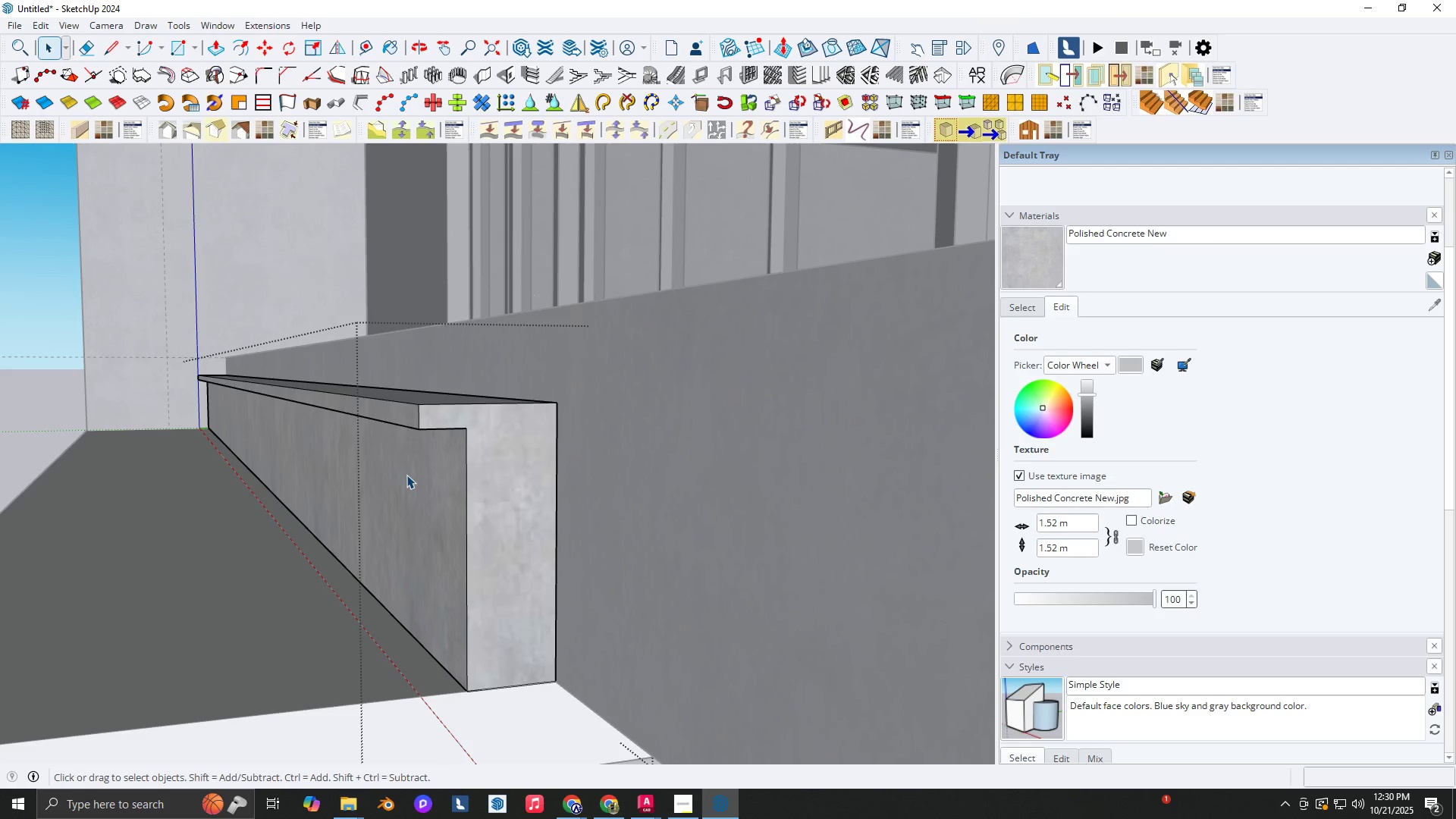 
left_click([406, 475])
 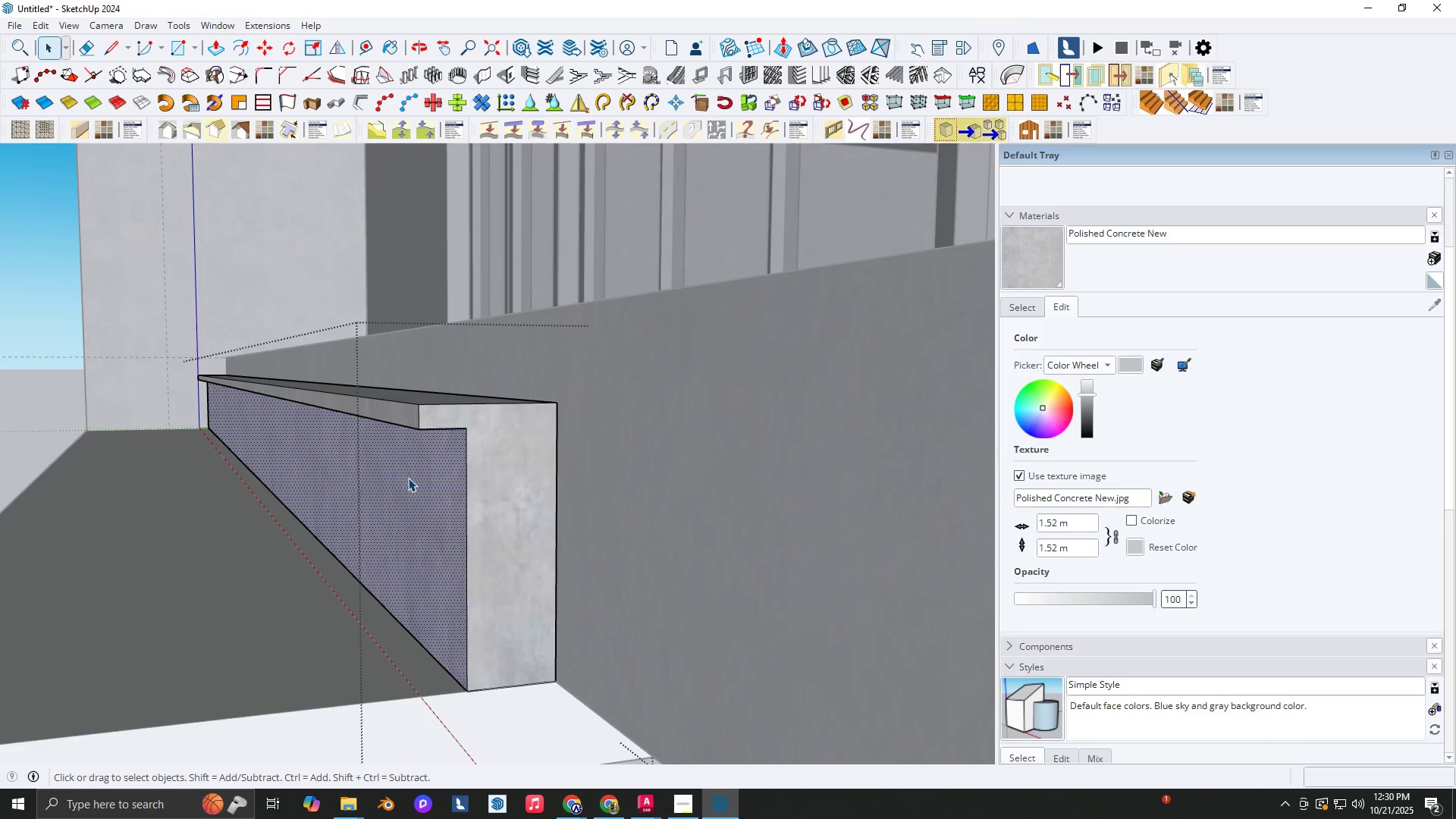 
scroll: coordinate [409, 479], scroll_direction: up, amount: 1.0
 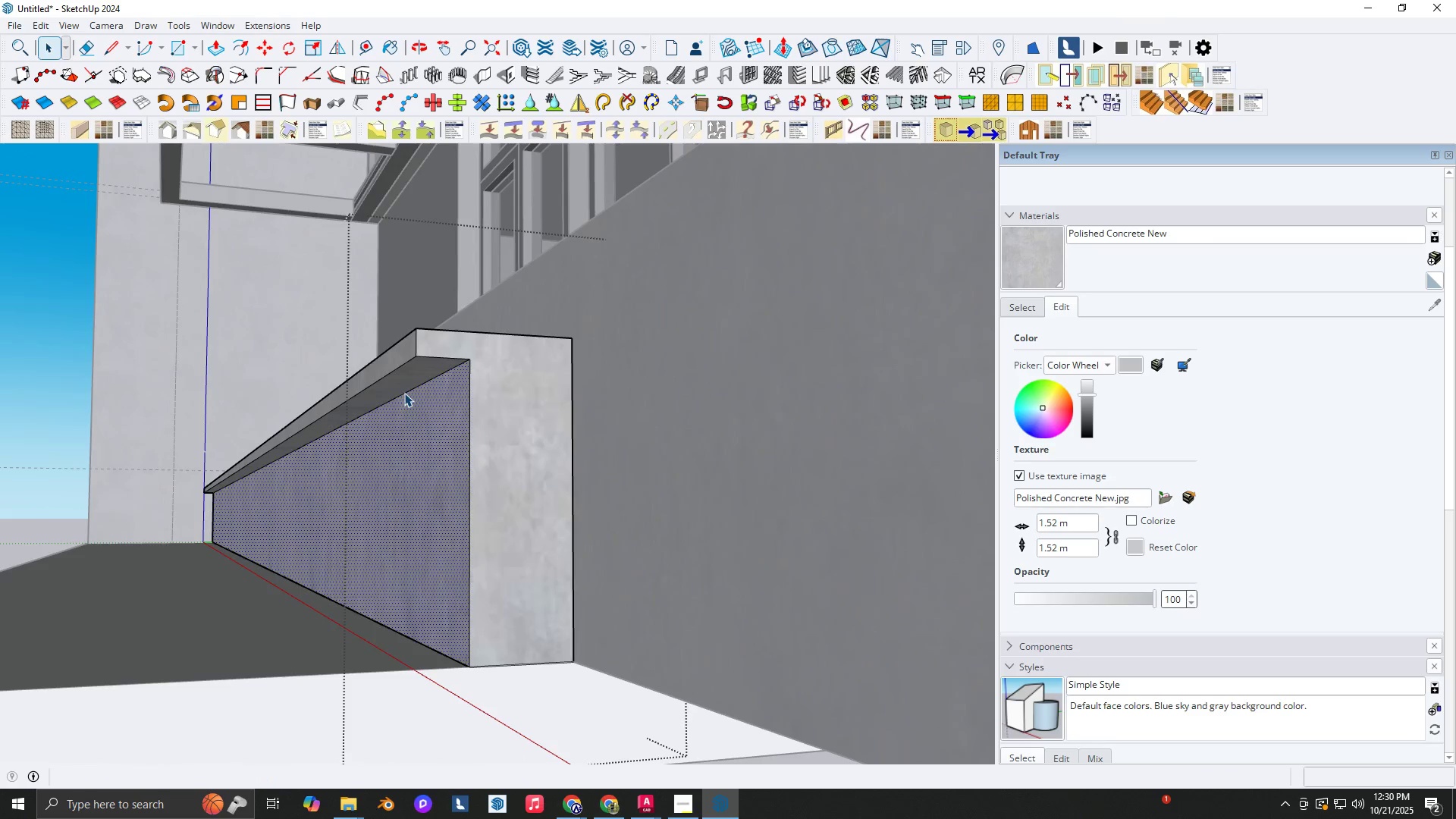 
key(Backquote)
 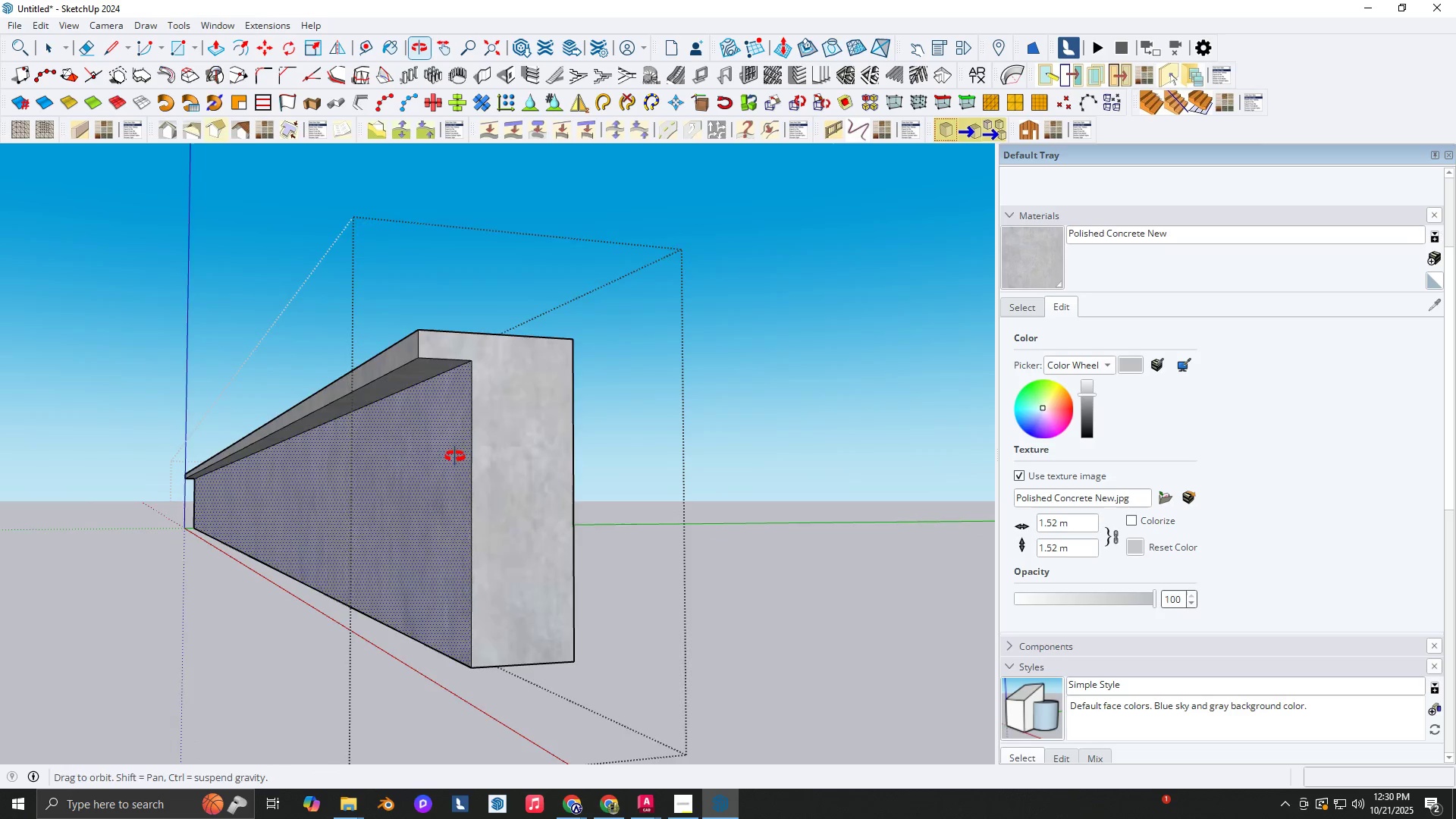 
key(Backquote)
 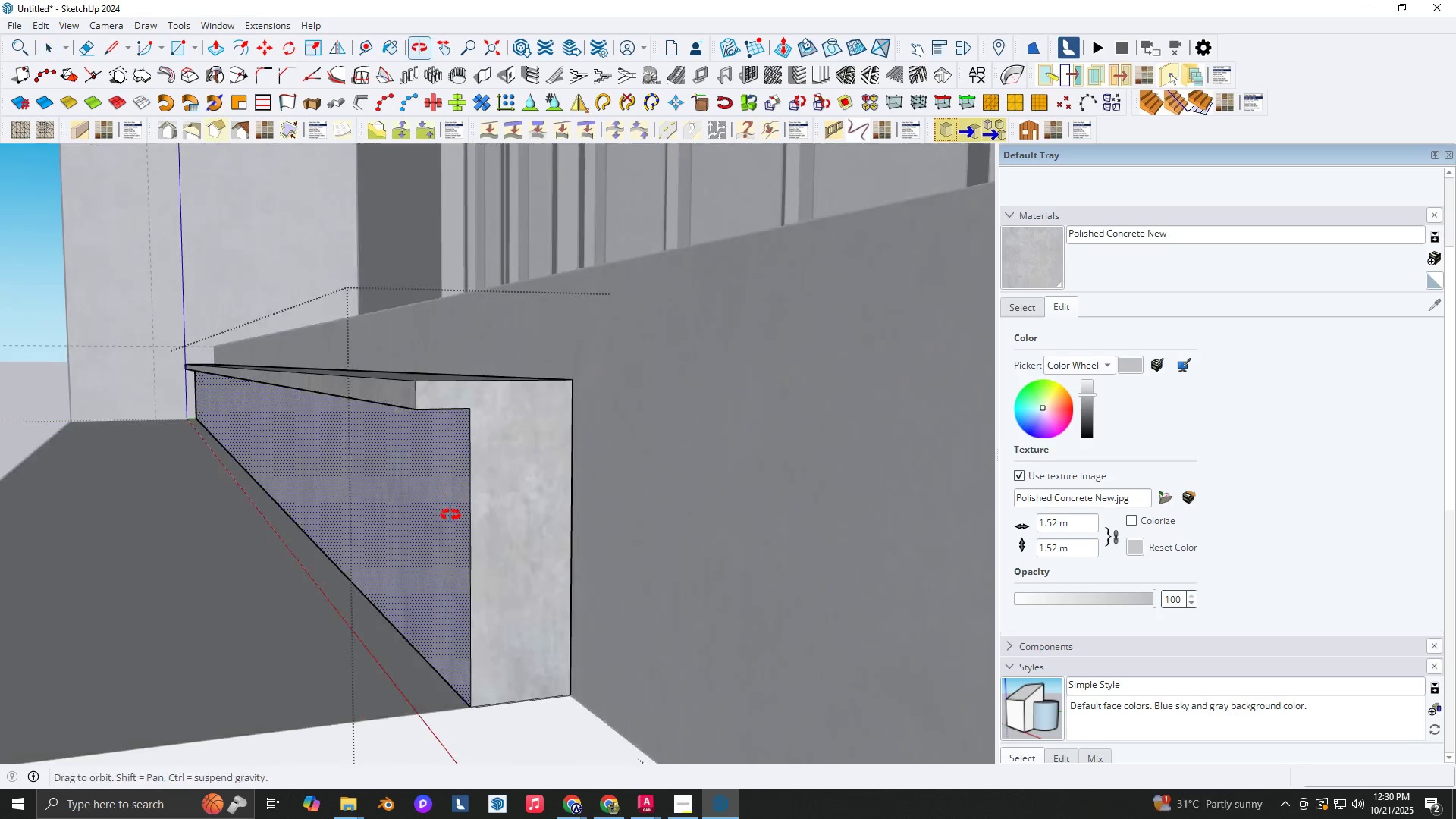 
key(Space)
 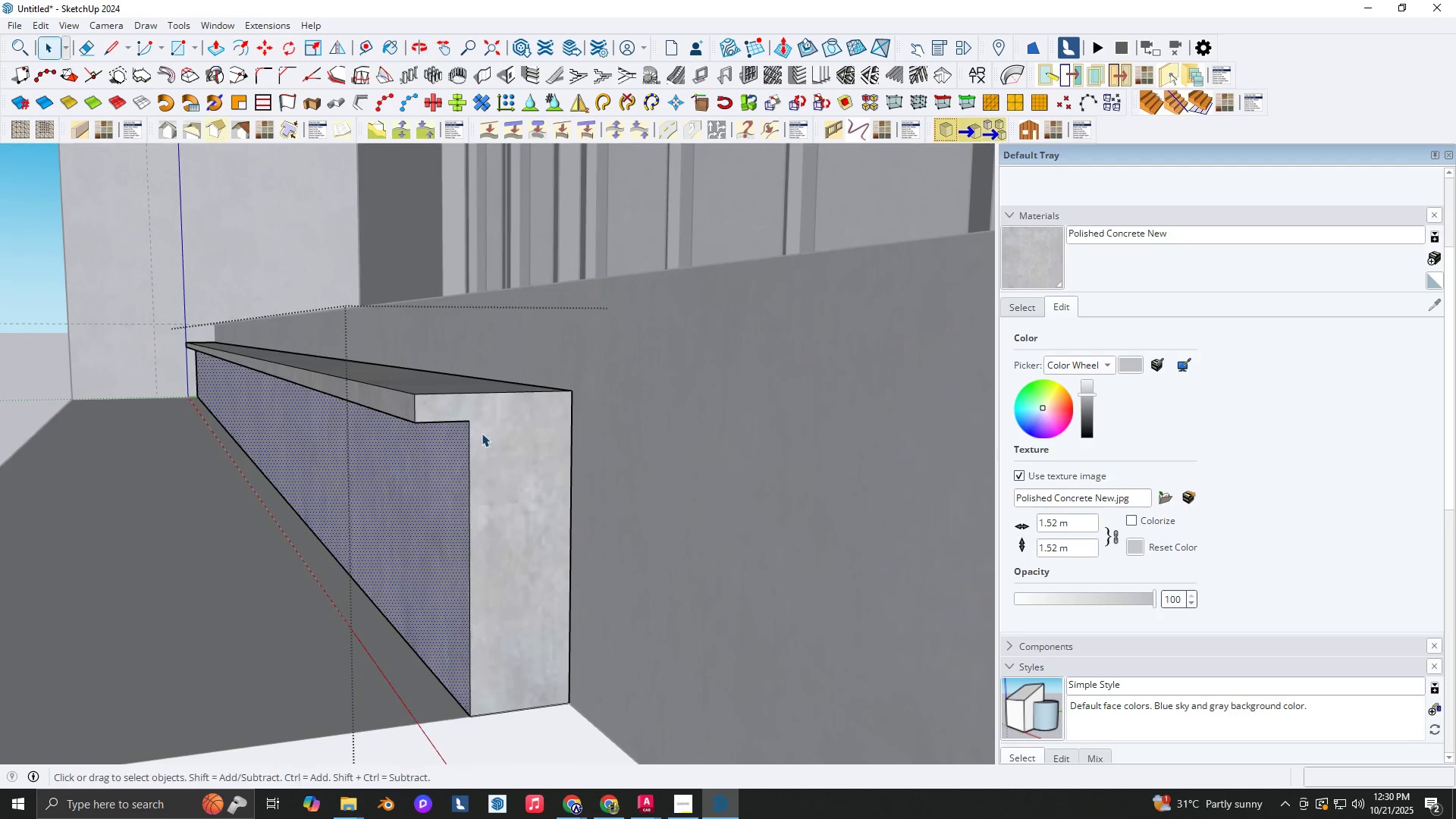 
key(Escape)
 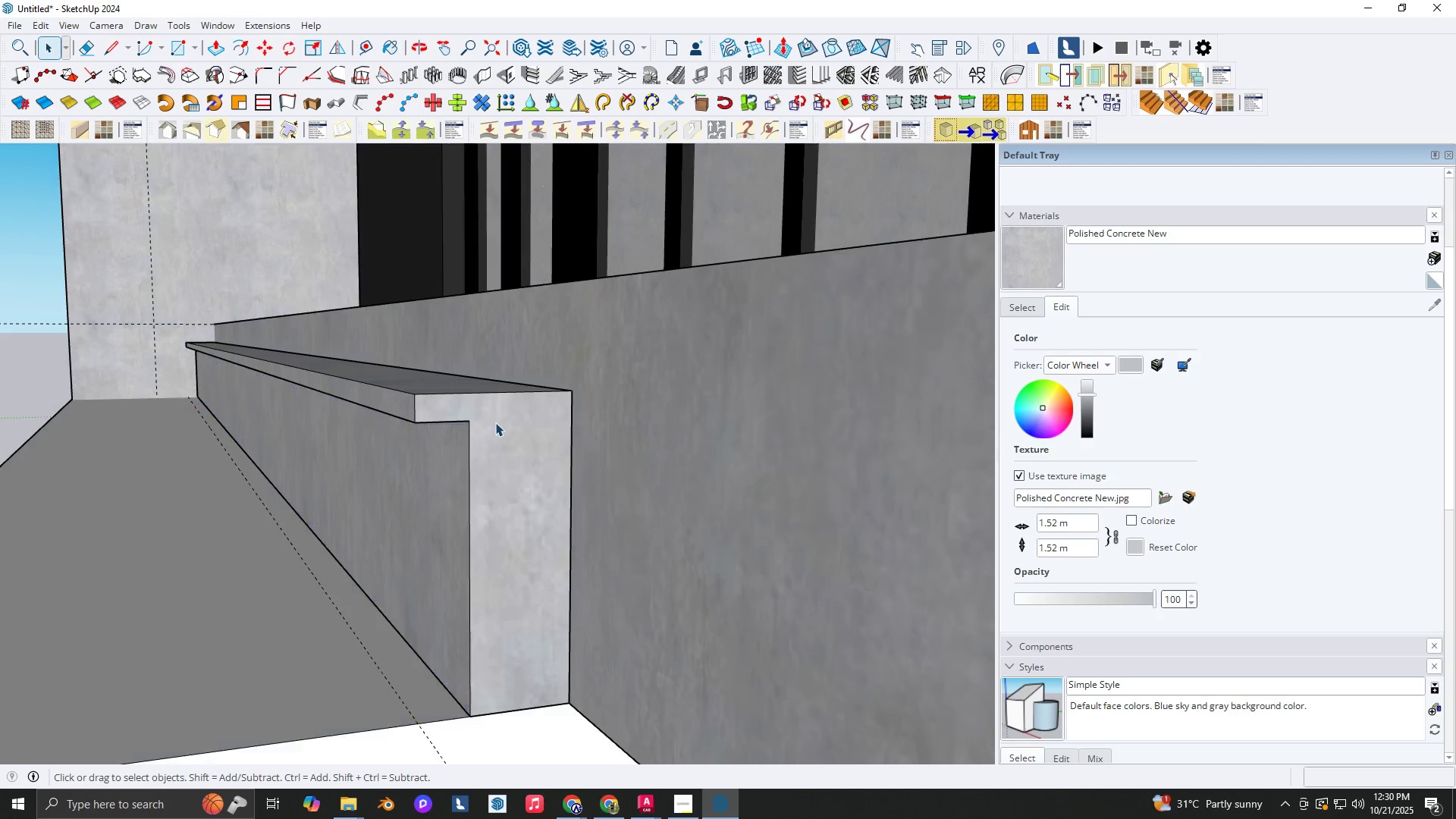 
left_click([495, 422])
 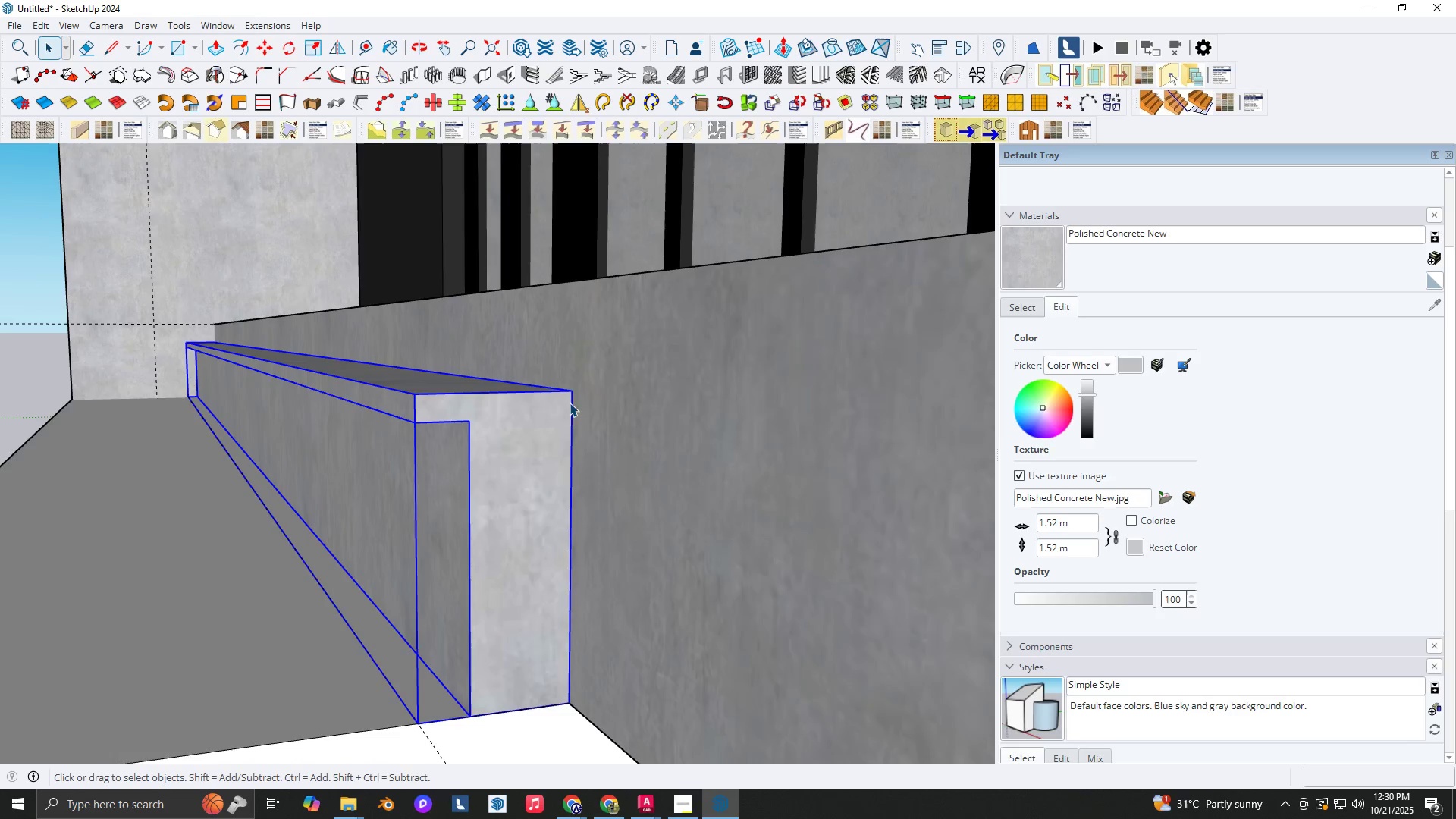 
scroll: coordinate [571, 401], scroll_direction: up, amount: 1.0
 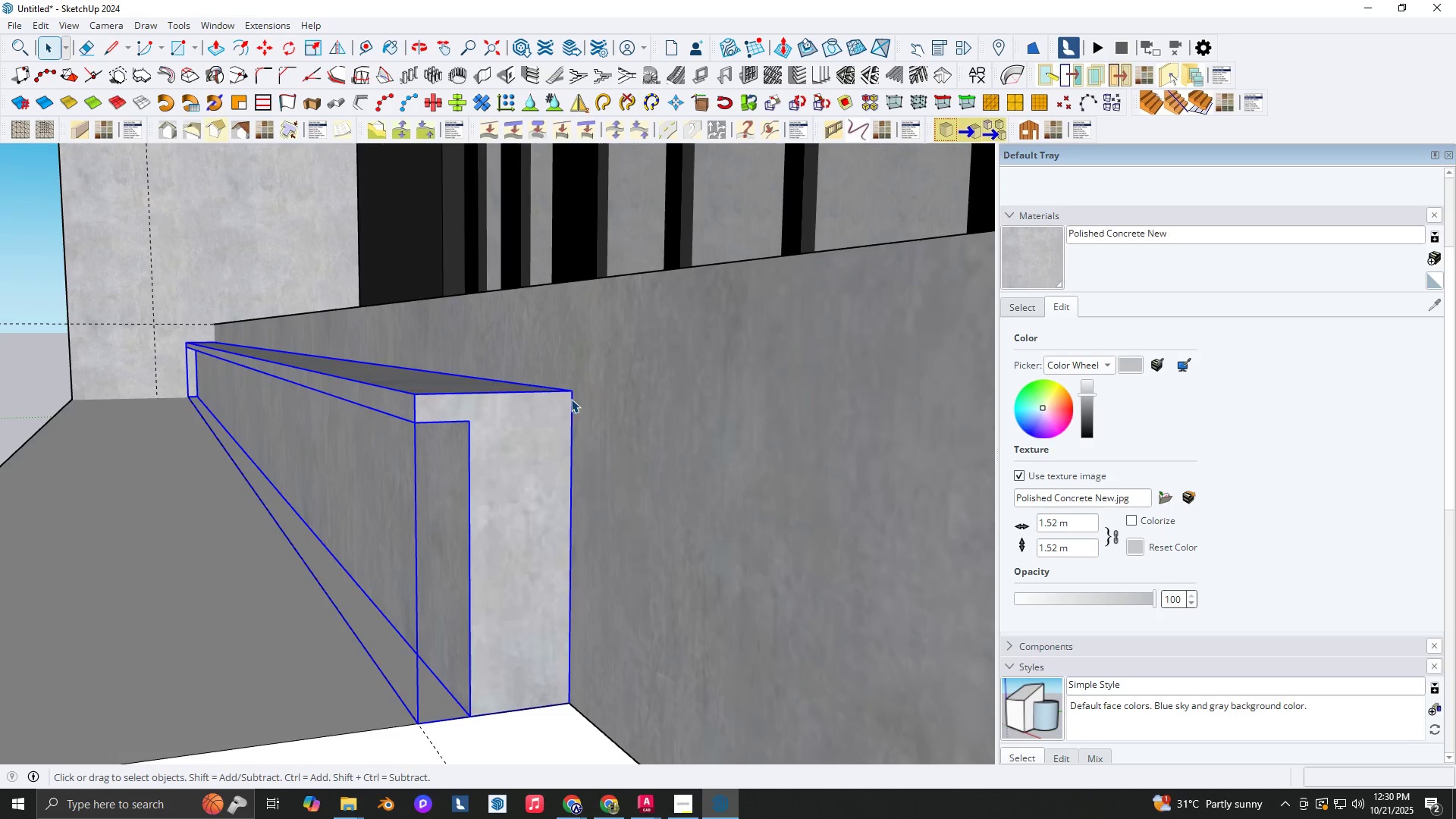 
type(nm)
 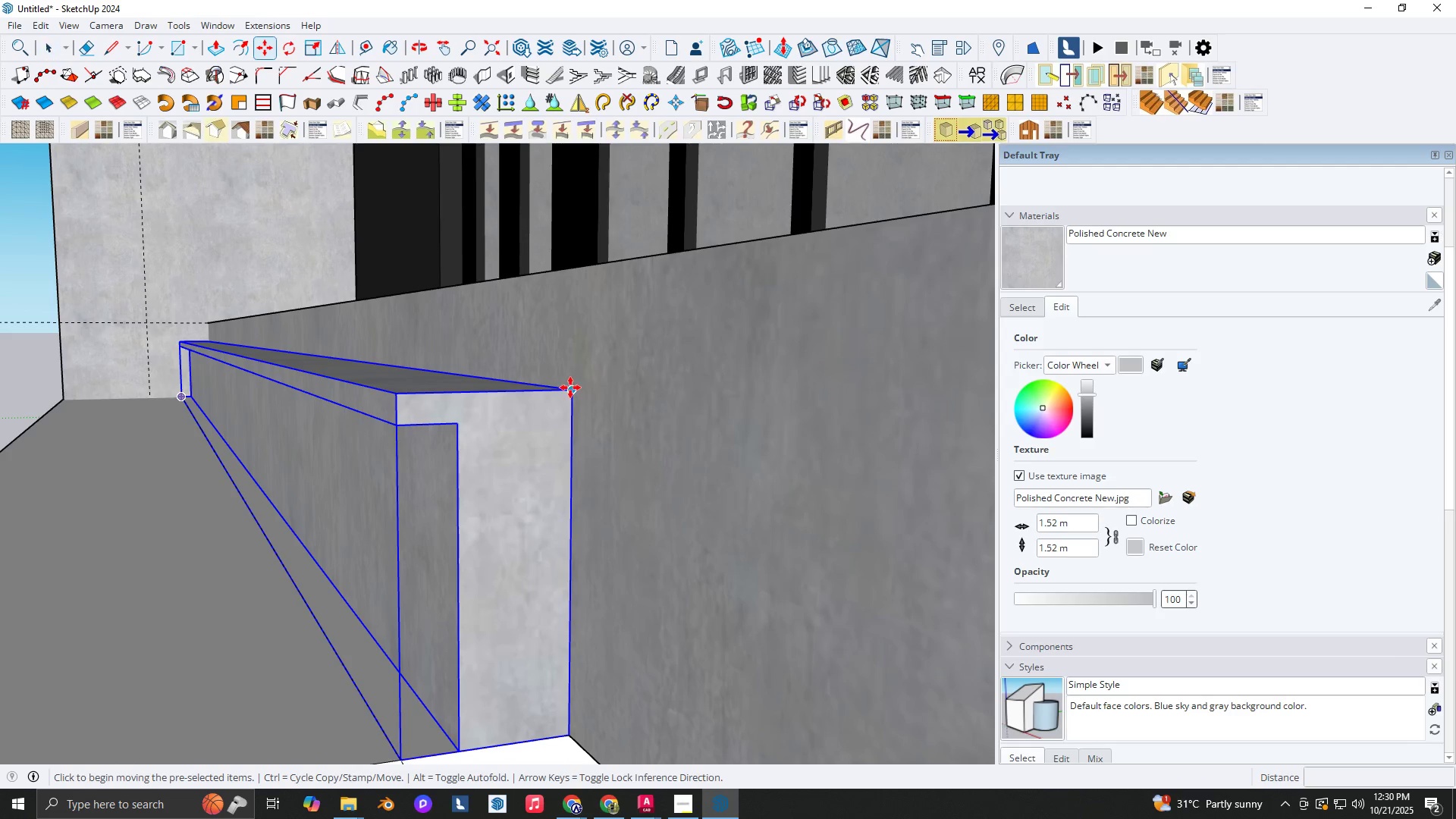 
key(Control+ControlLeft)
 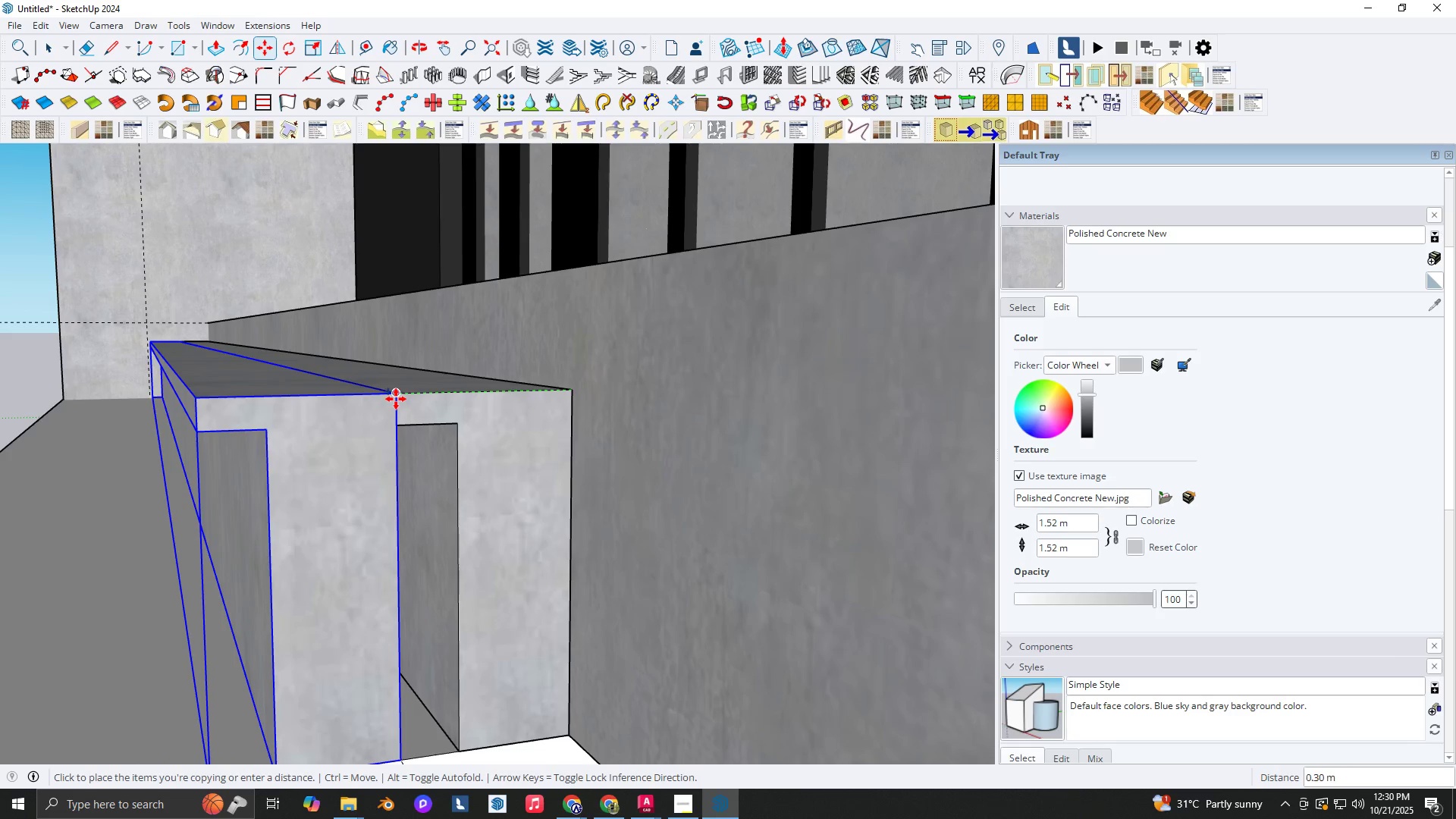 
left_click([396, 398])
 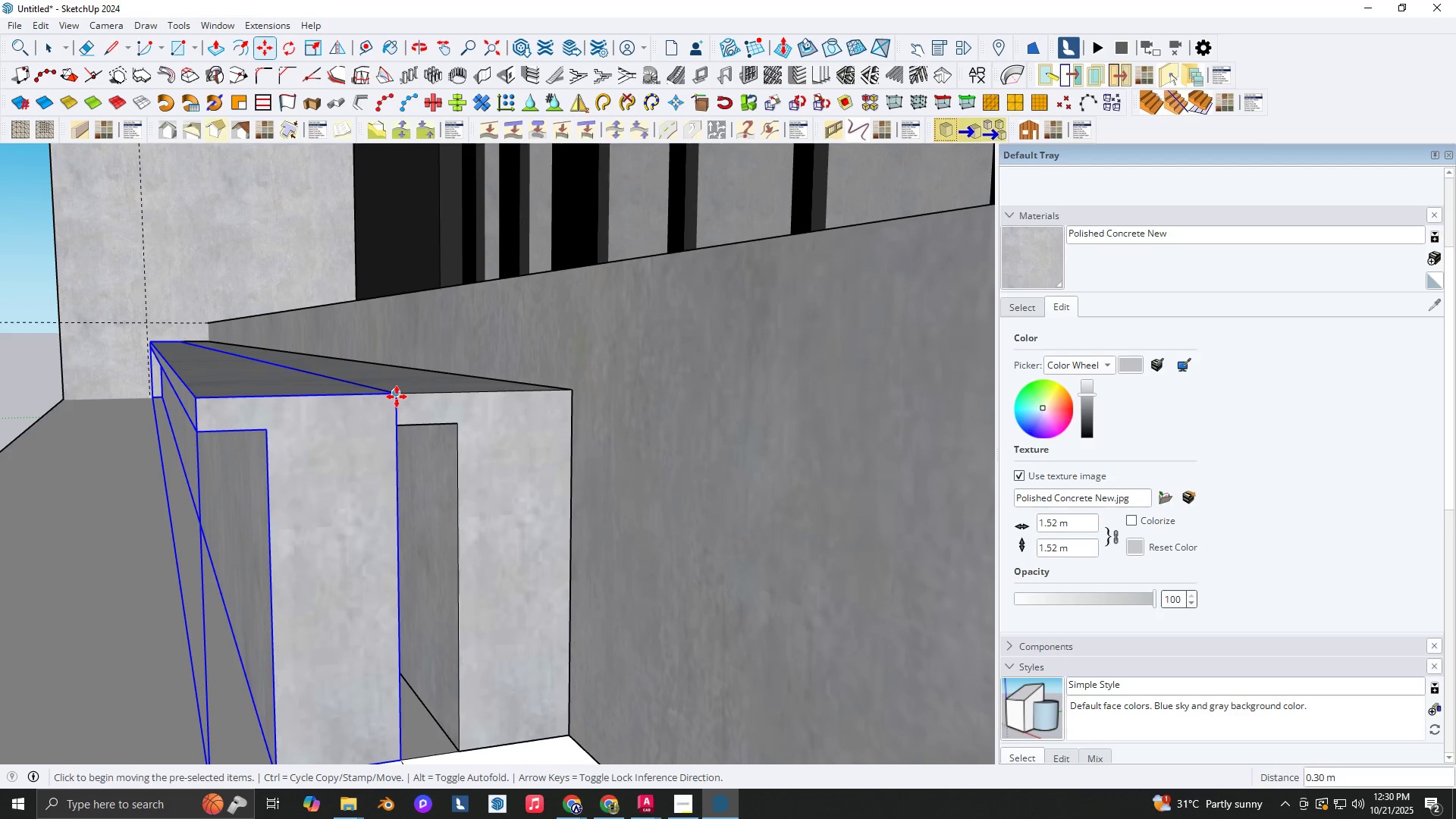 
double_click([397, 396])
 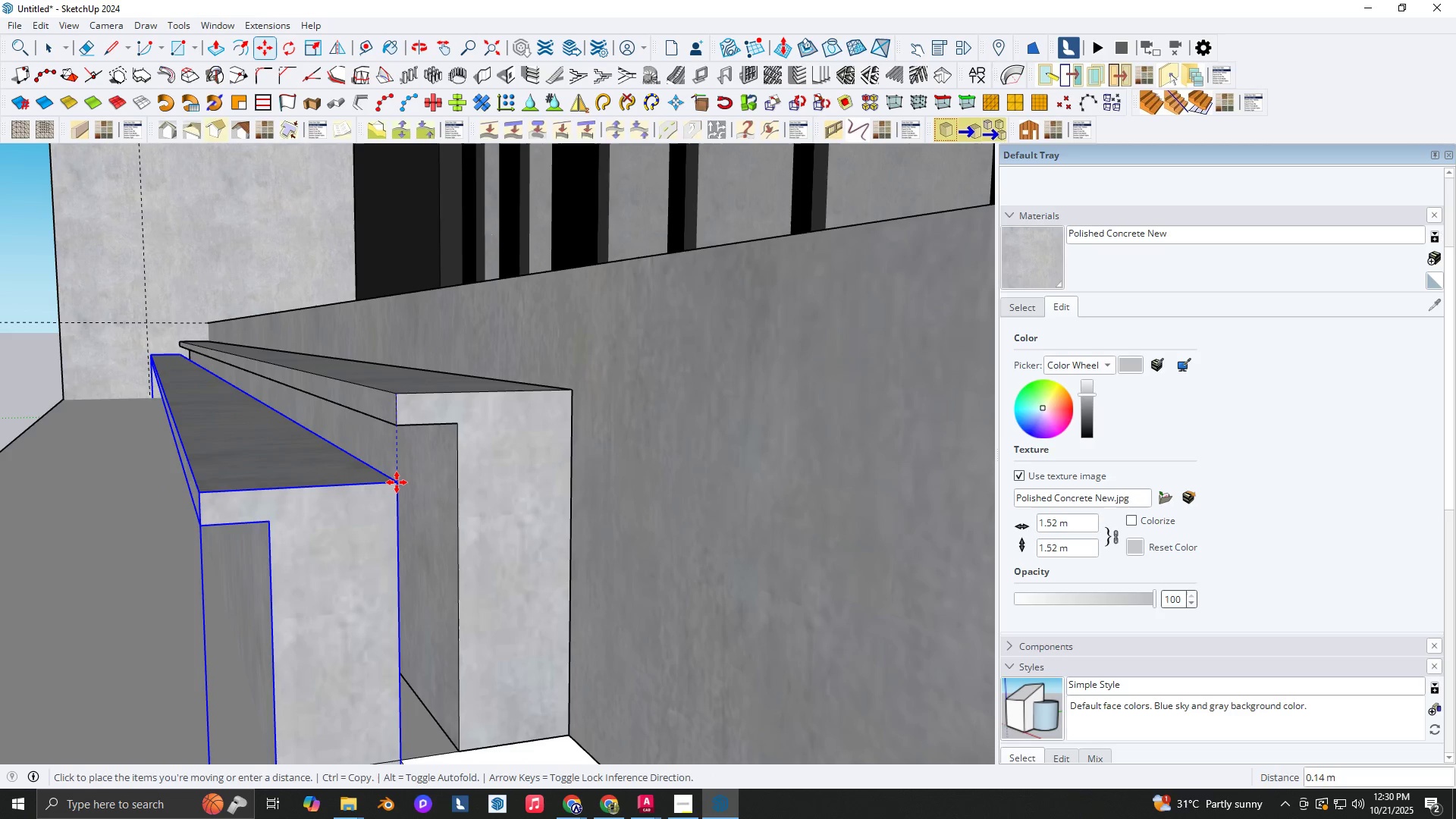 
key(Space)
 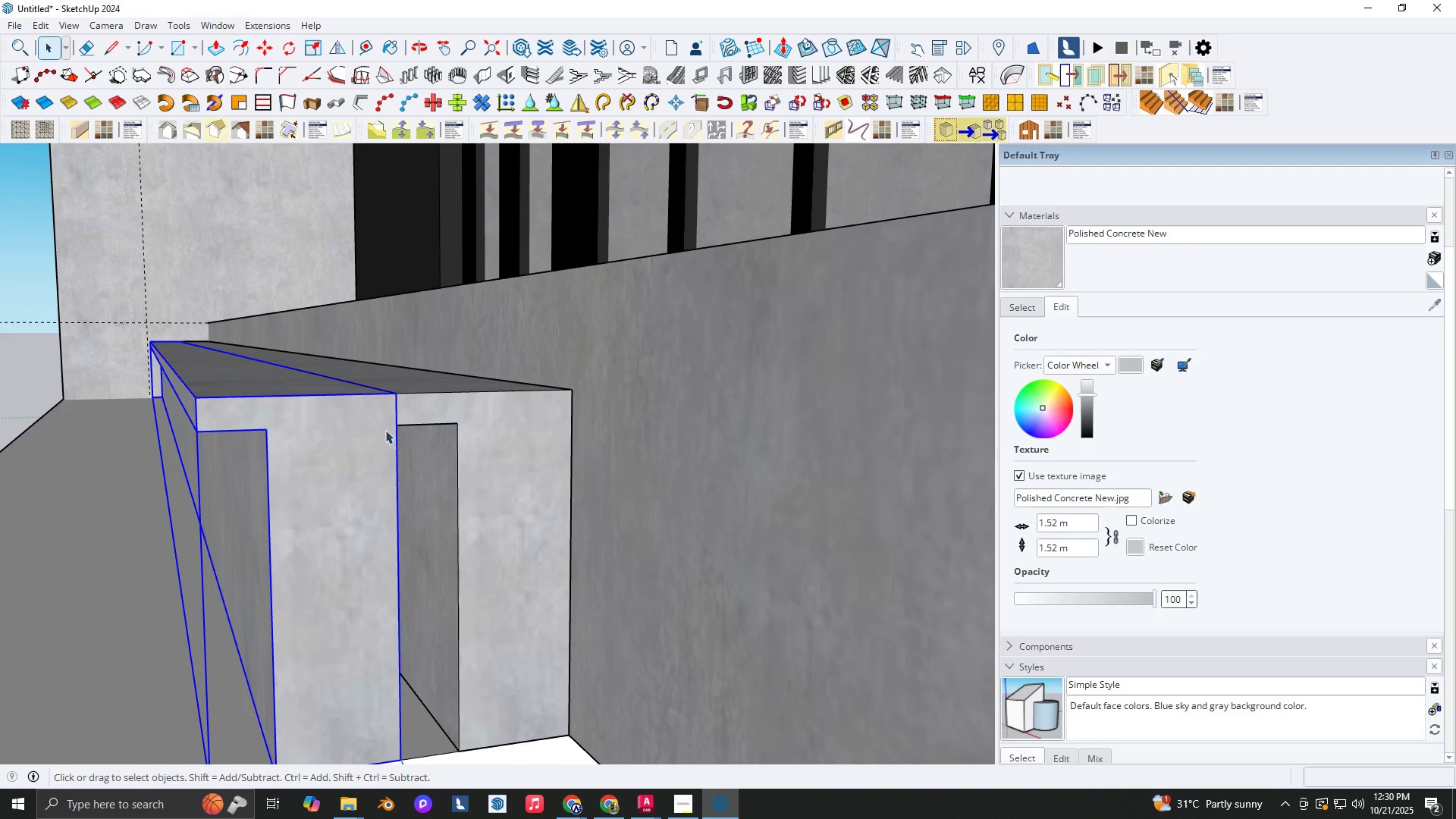 
key(T)
 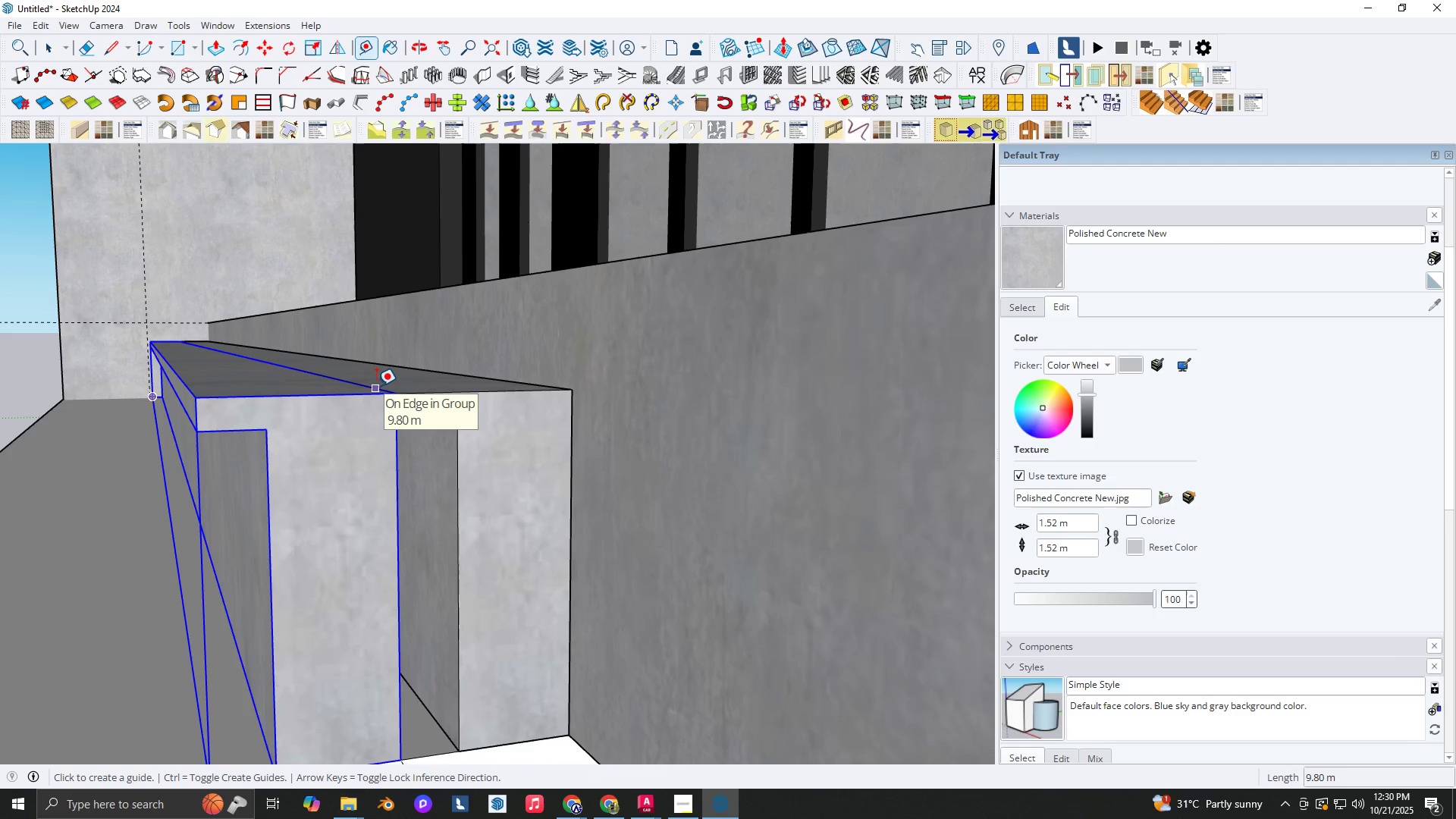 
left_click([376, 386])
 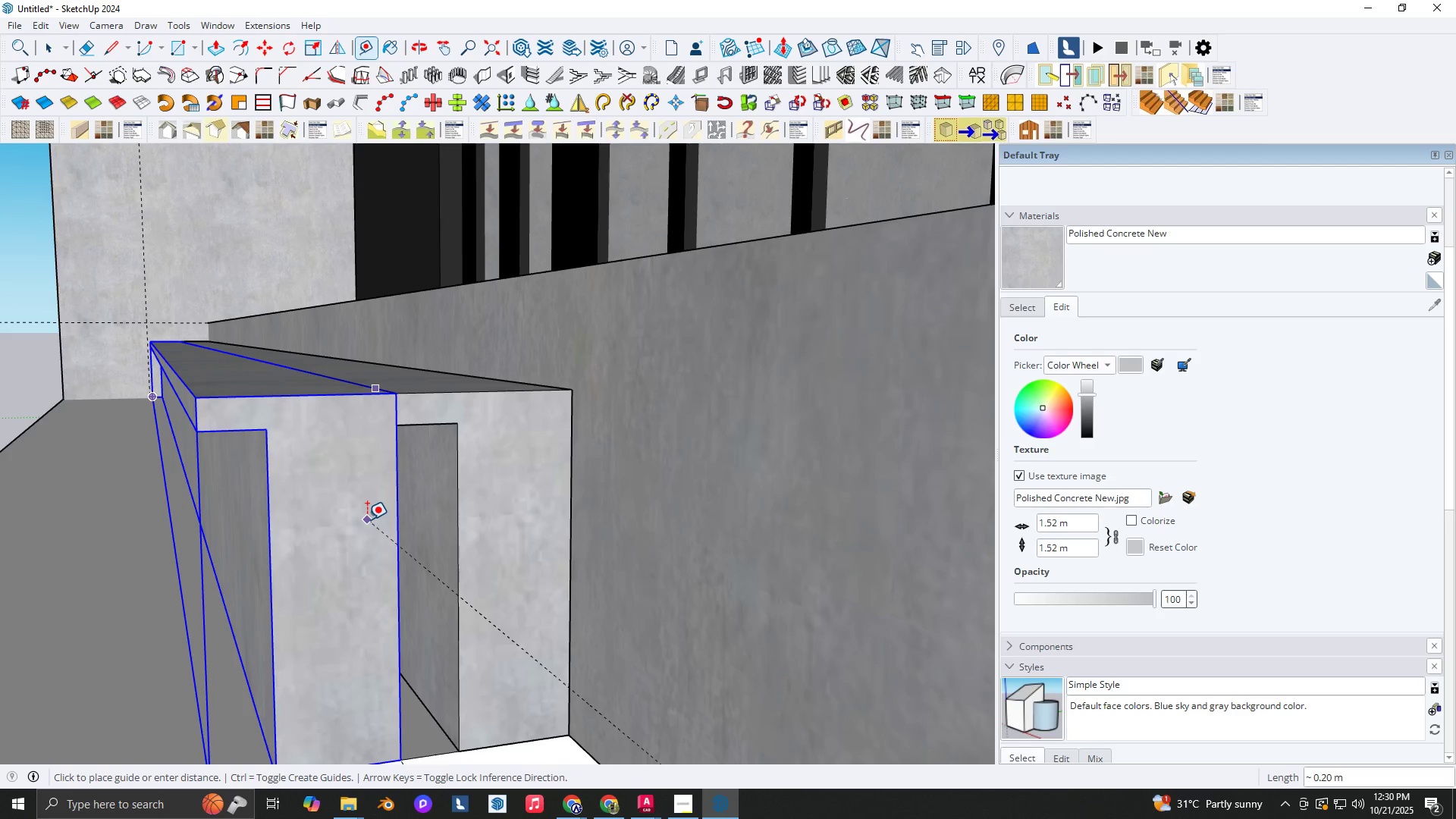 
key(ArrowUp)
 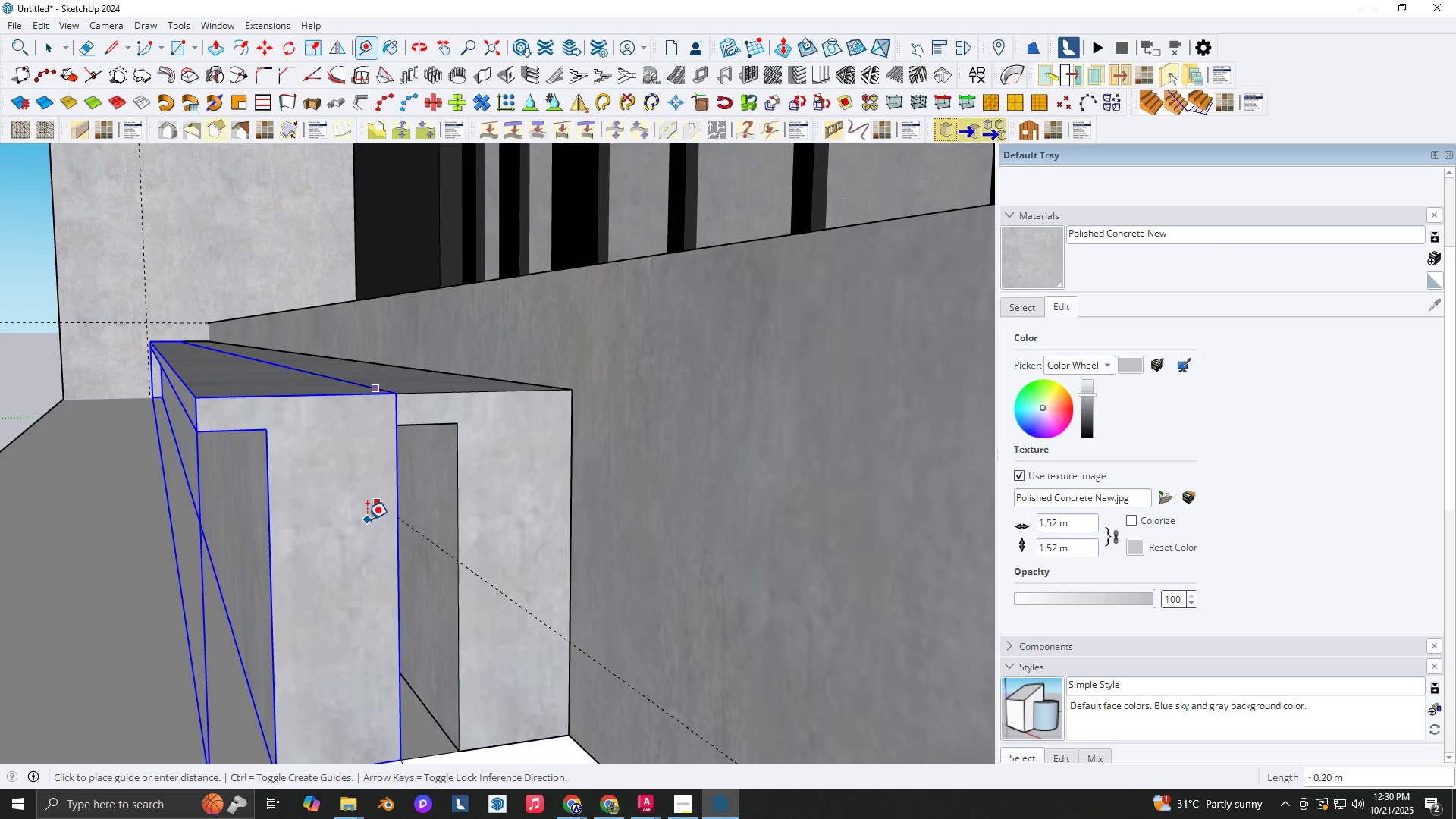 
key(NumpadDecimal)
 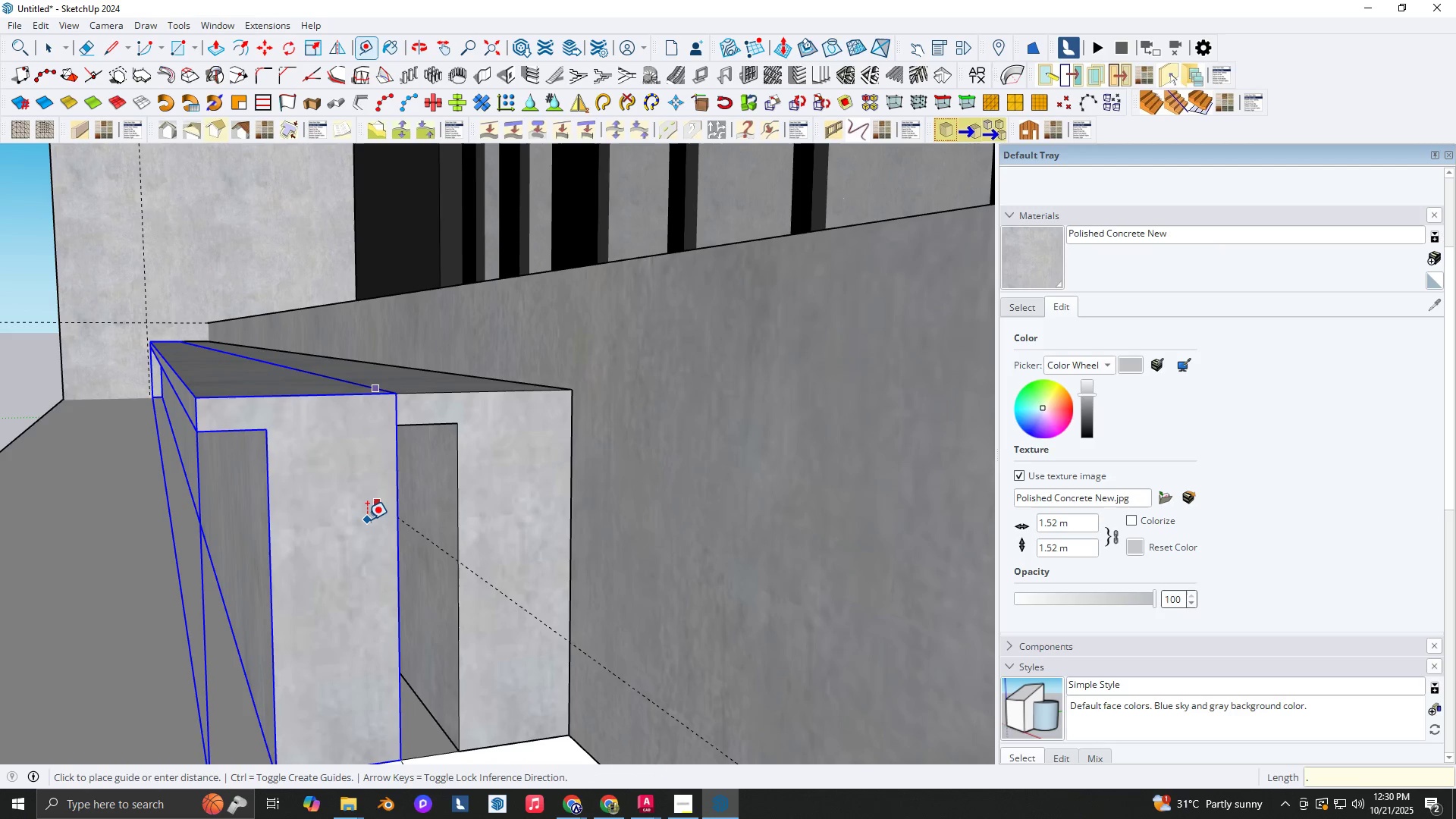 
key(Numpad2)
 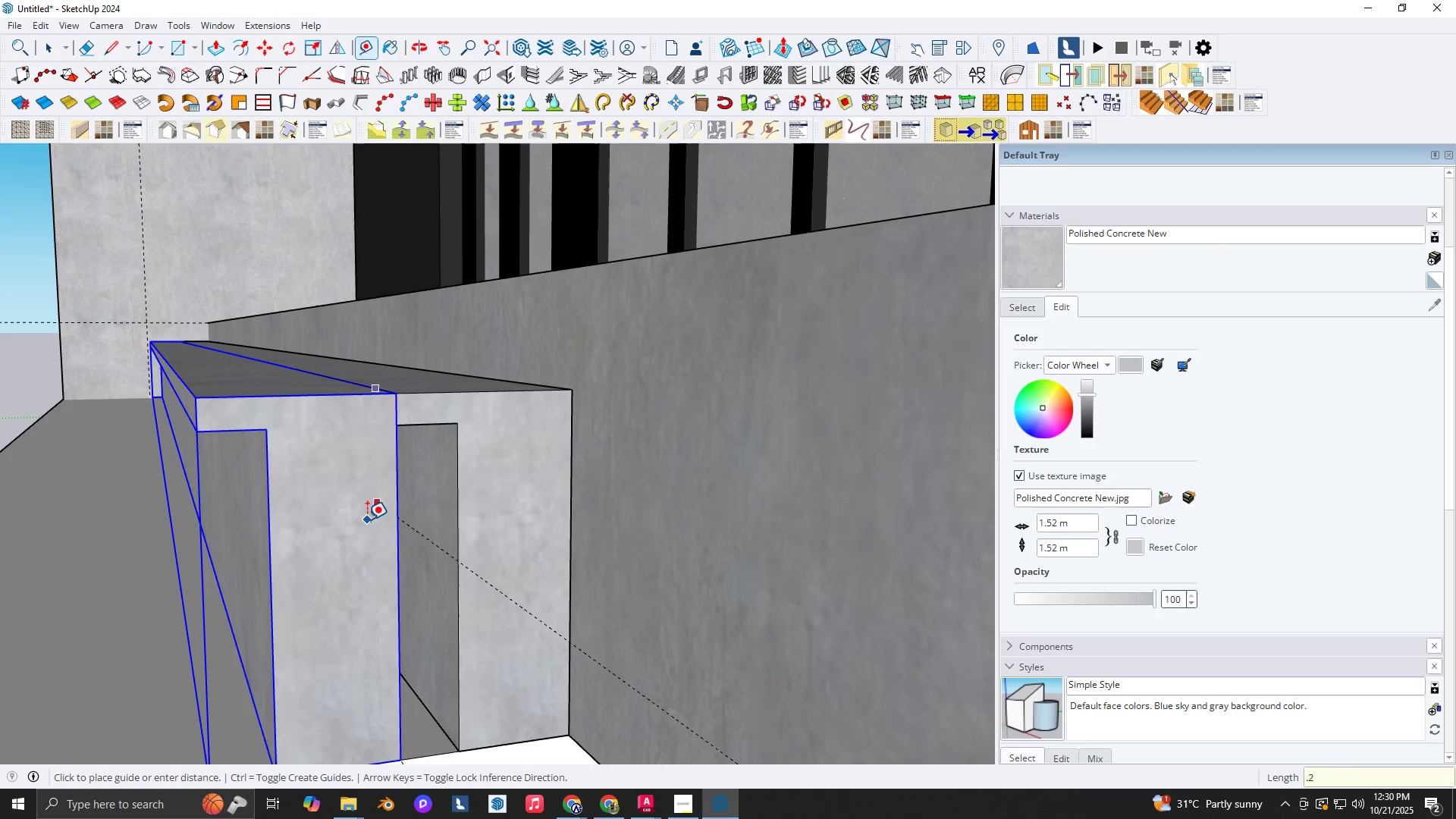 
key(NumpadEnter)
 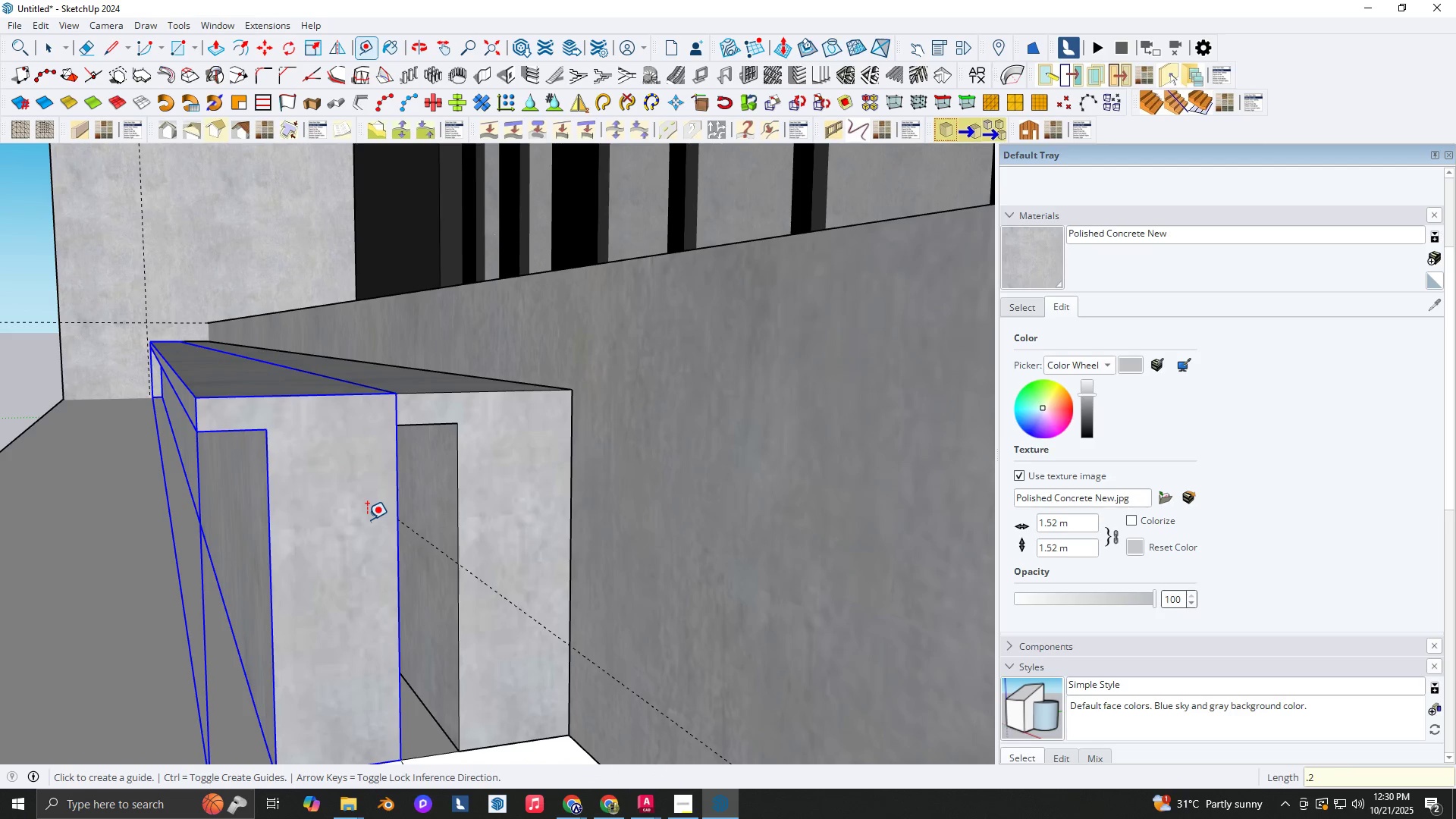 
key(Space)
 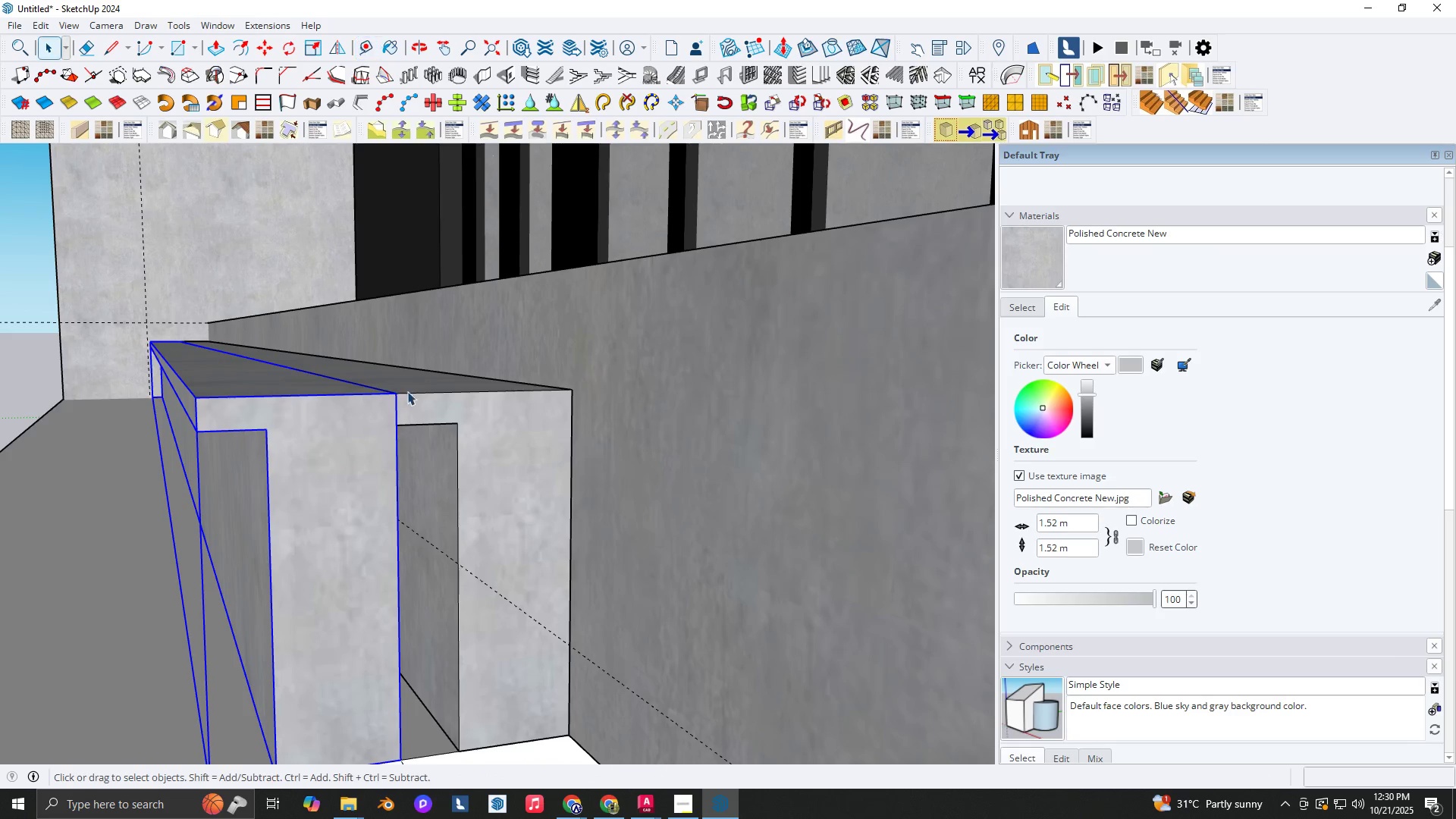 
key(M)
 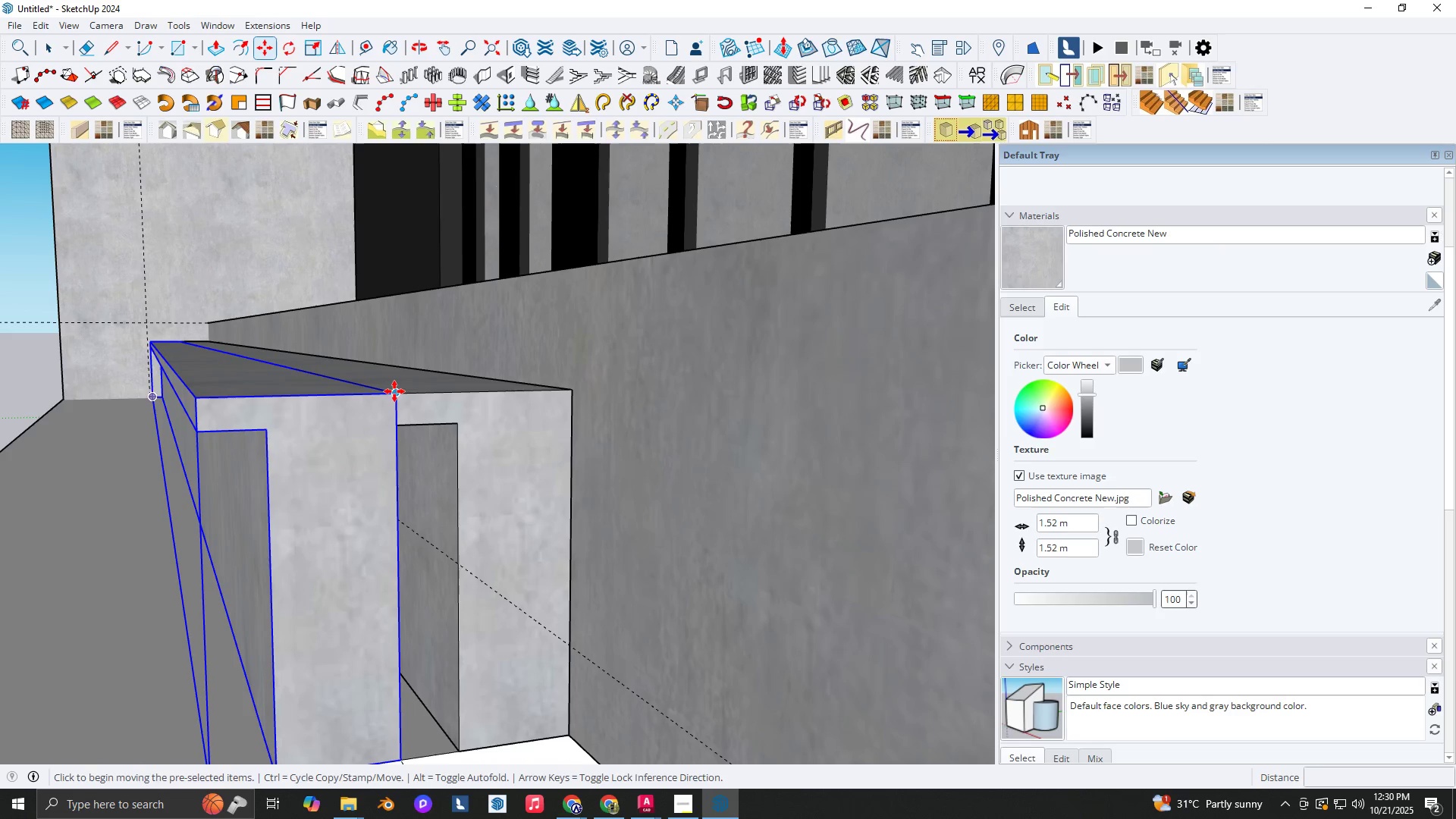 
left_click([394, 391])
 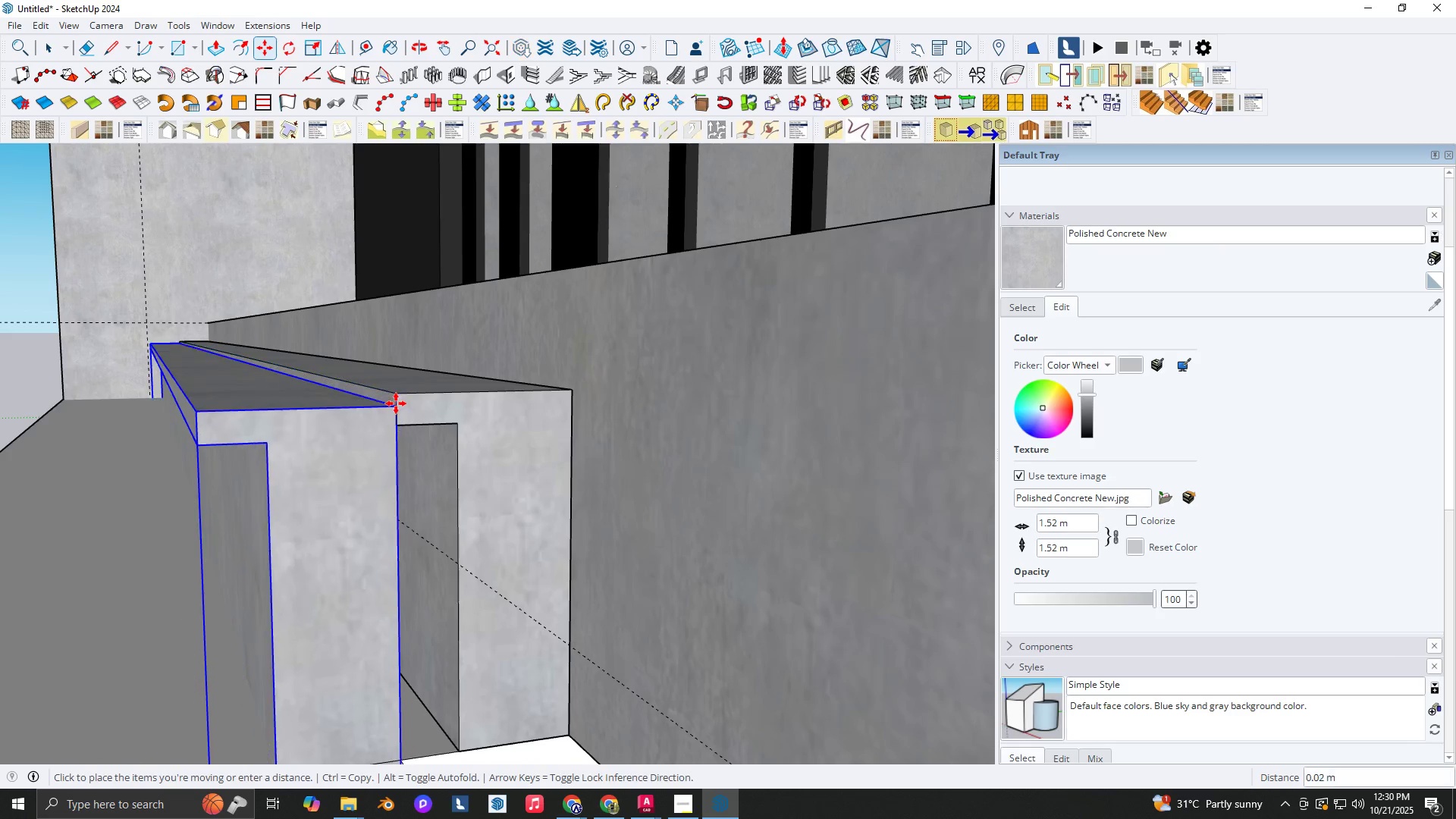 
key(ArrowUp)
 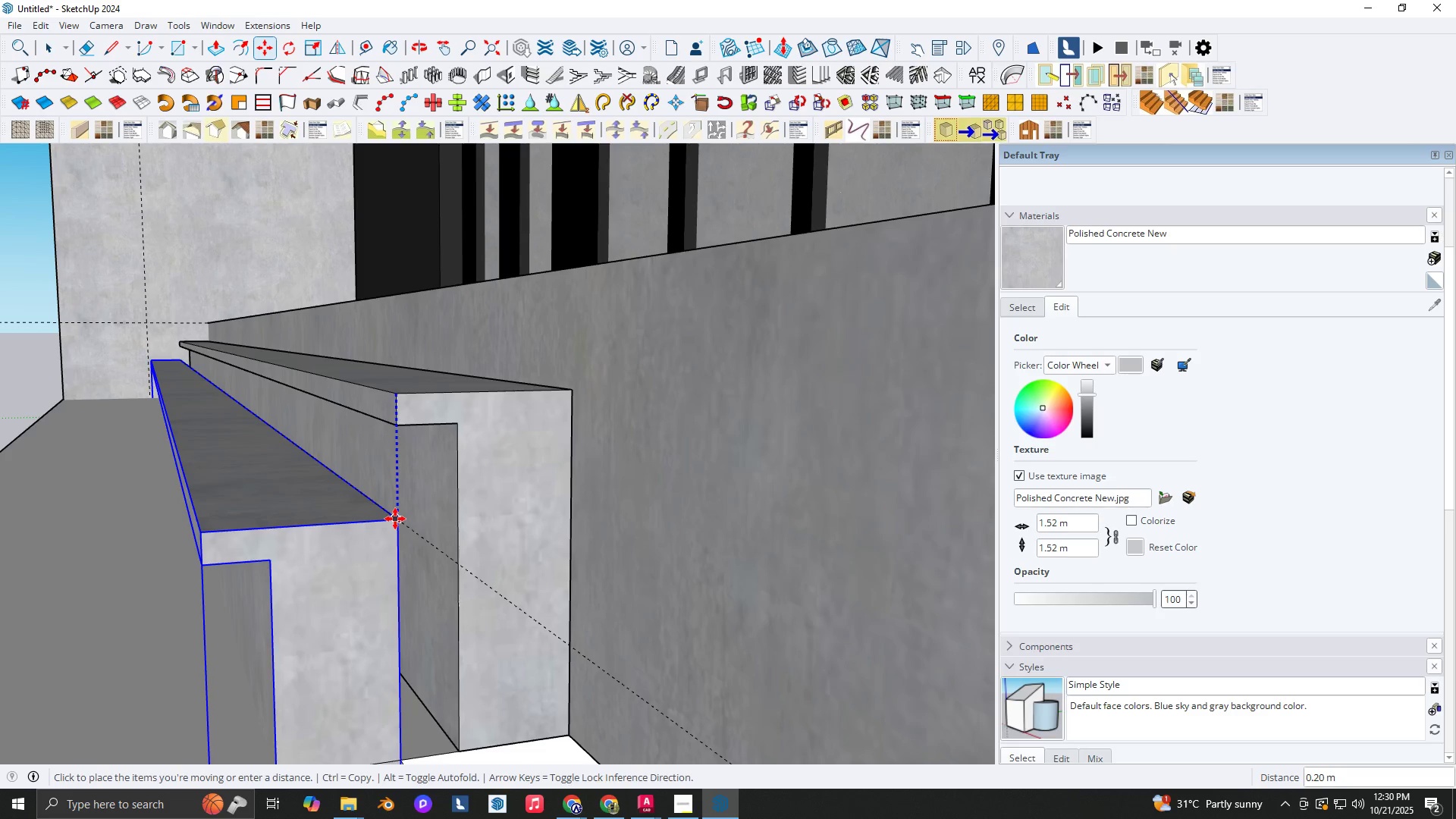 
left_click([395, 519])
 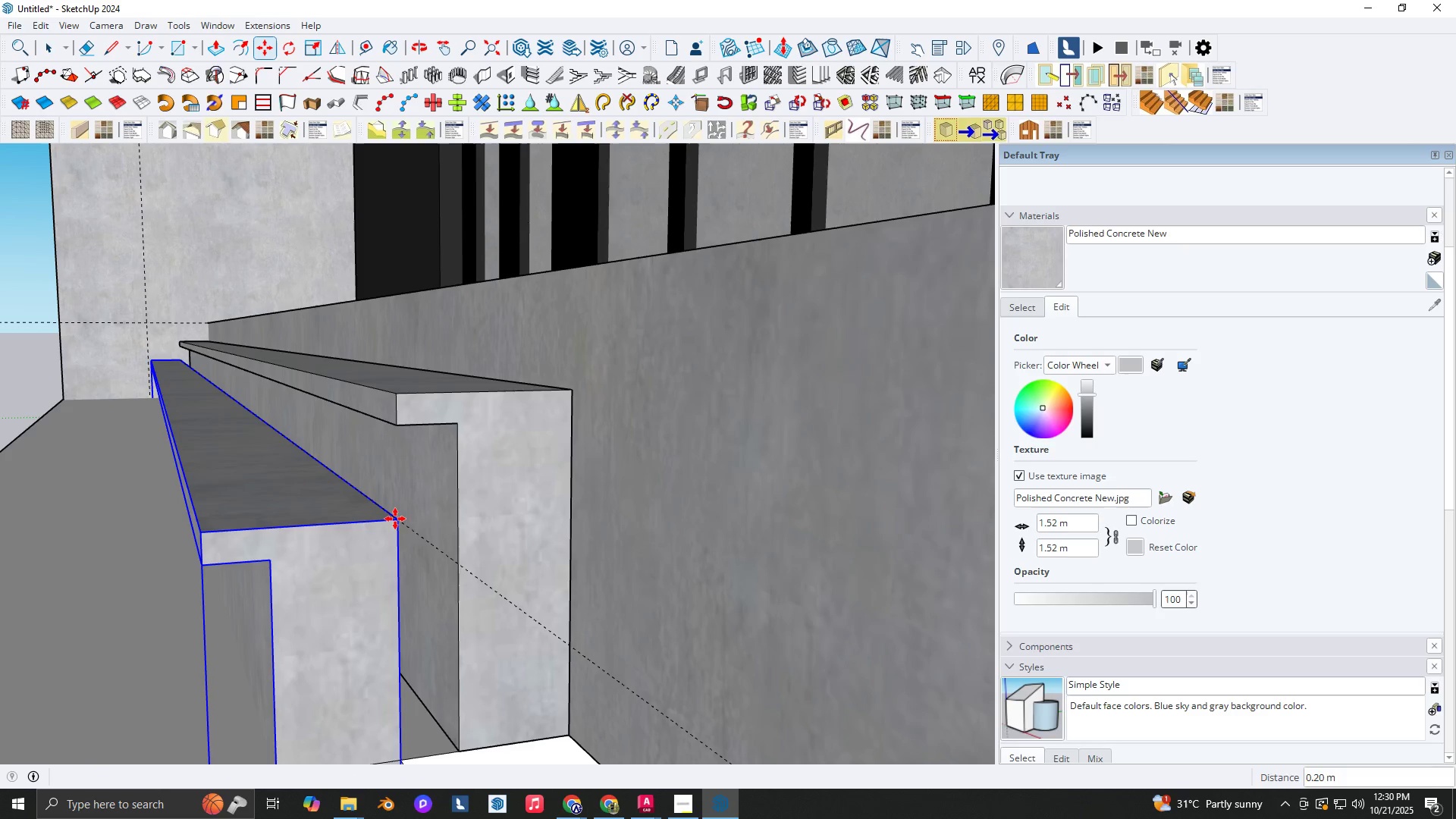 
key(Space)
 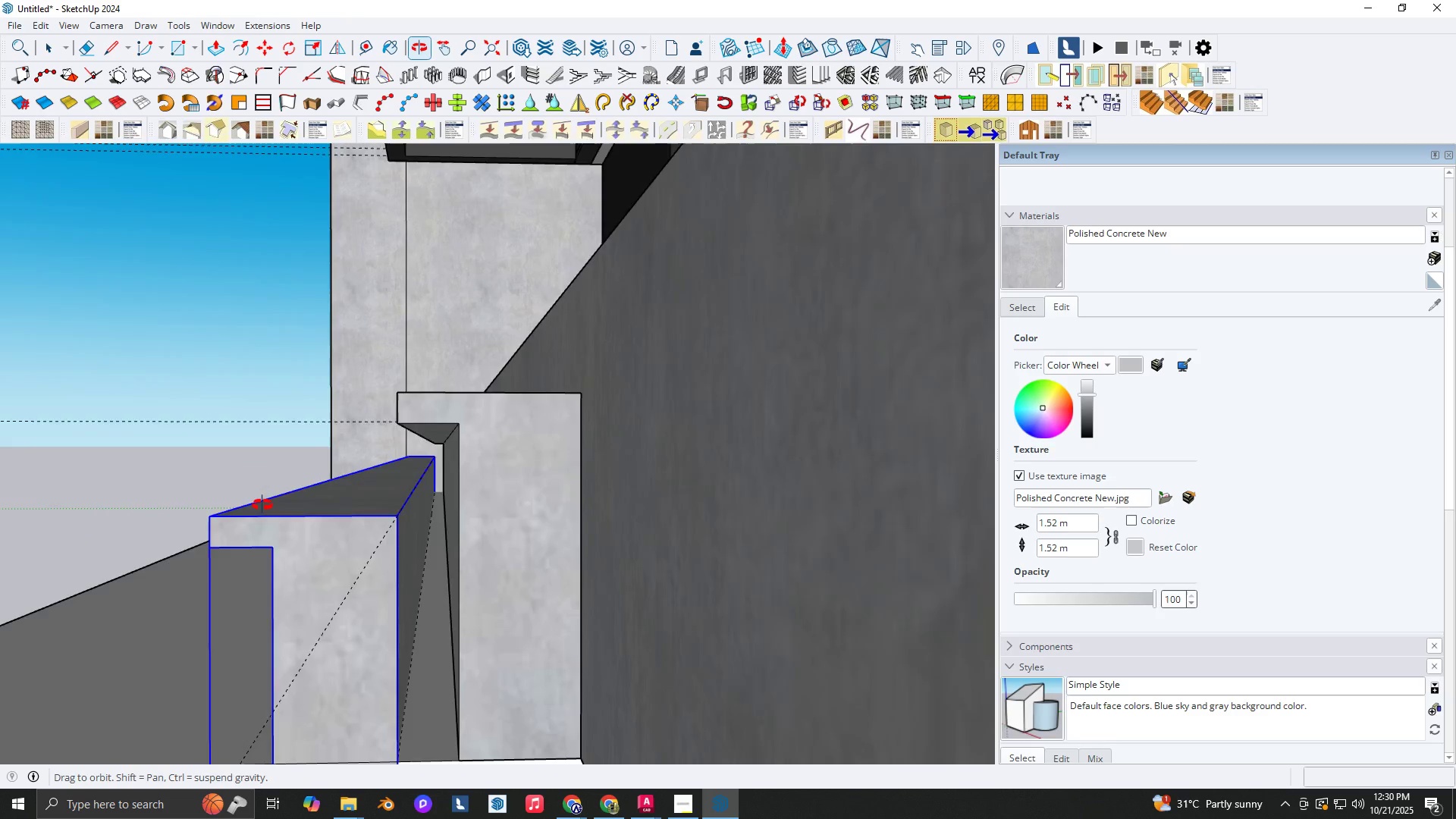 
key(Space)
 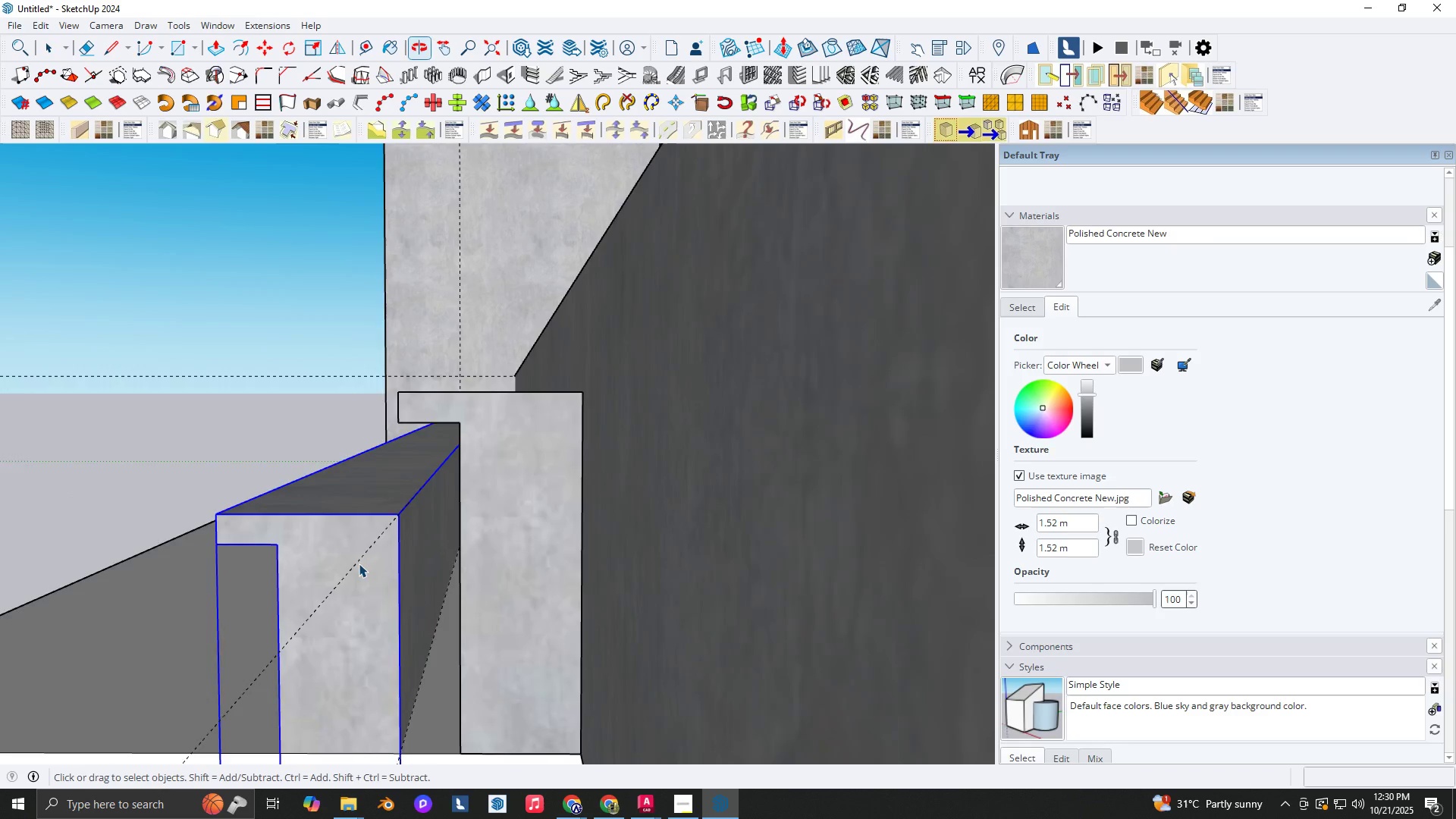 
scroll: coordinate [359, 563], scroll_direction: up, amount: 2.0
 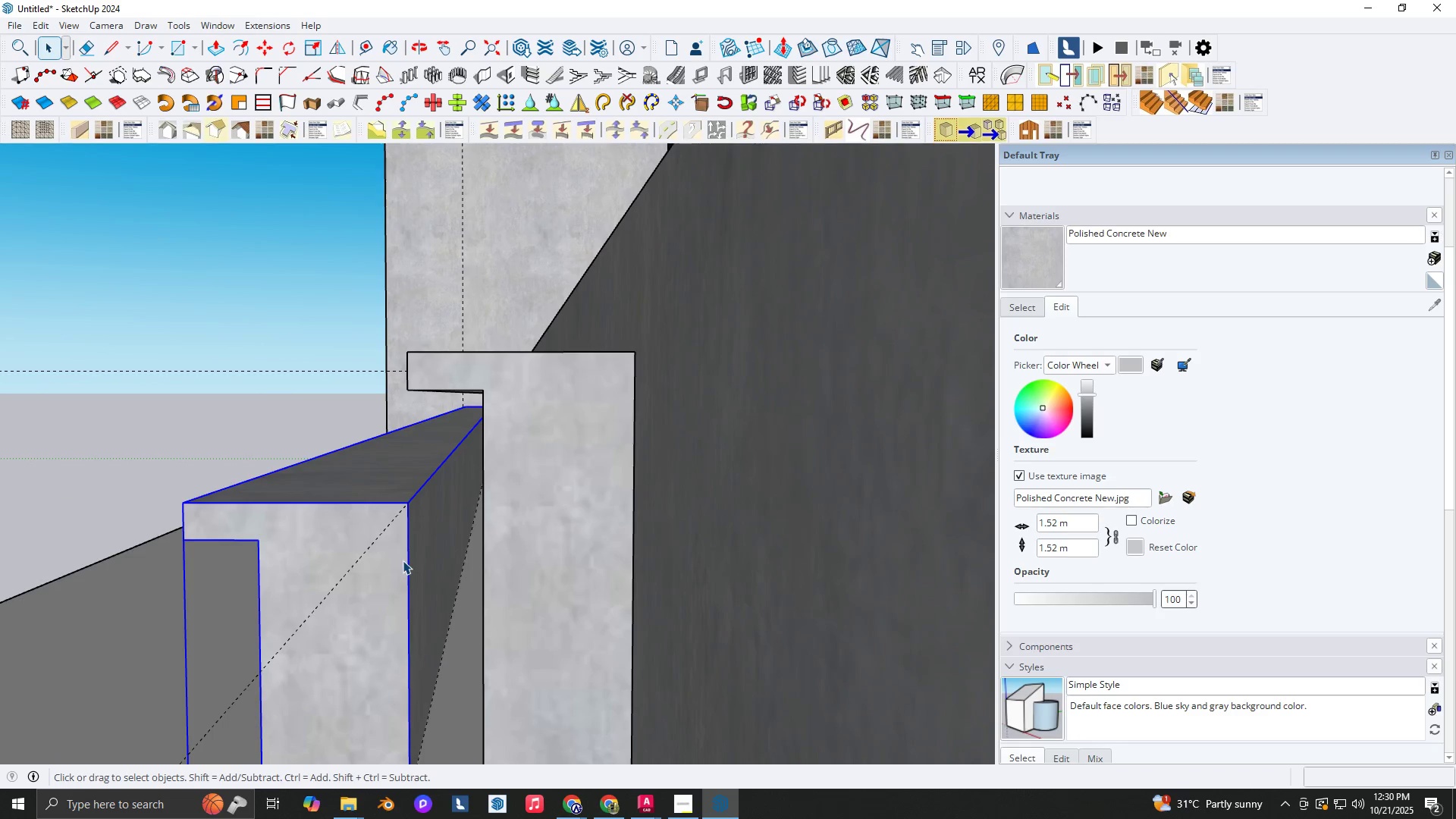 
double_click([403, 560])
 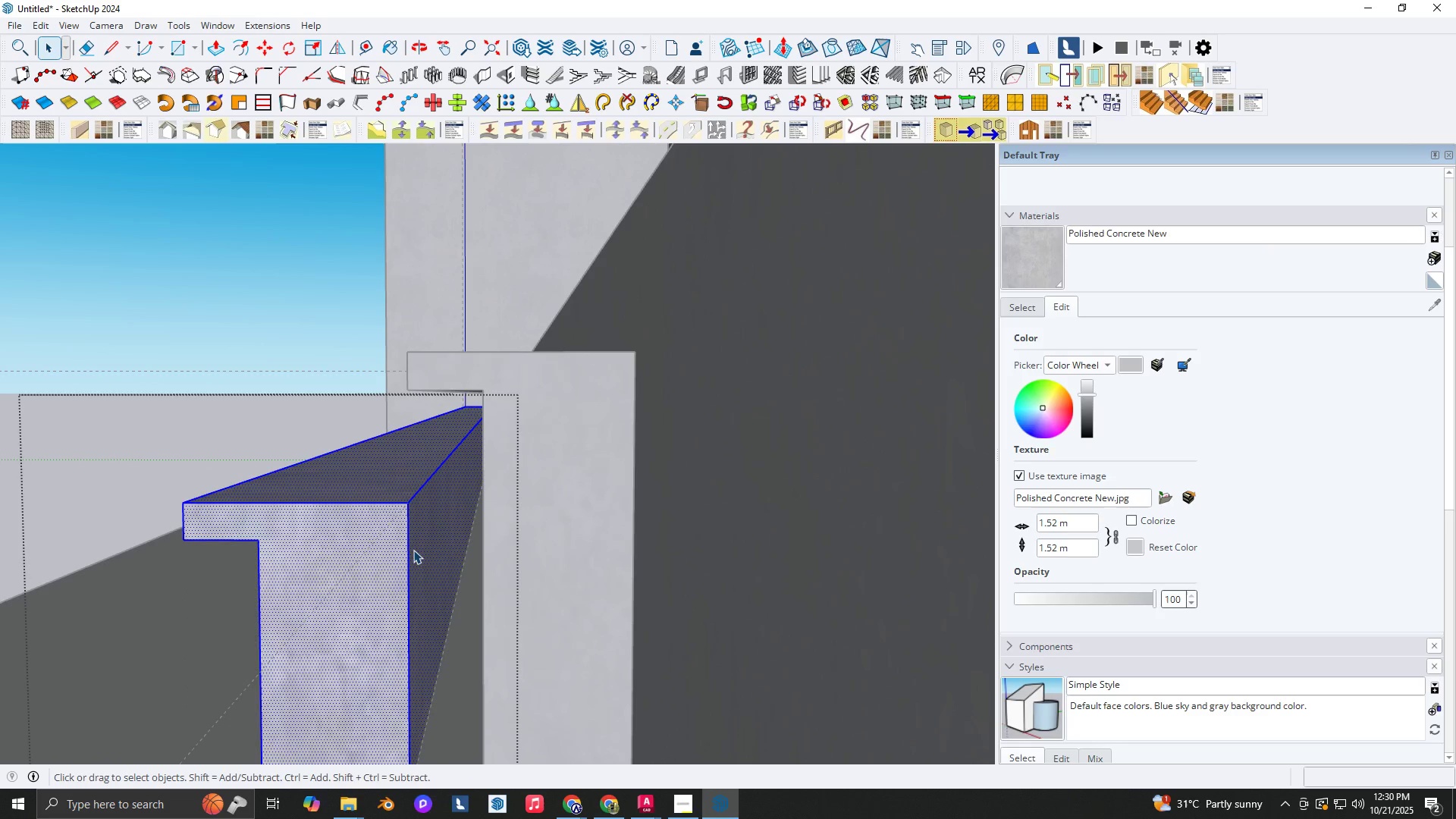 
key(P)
 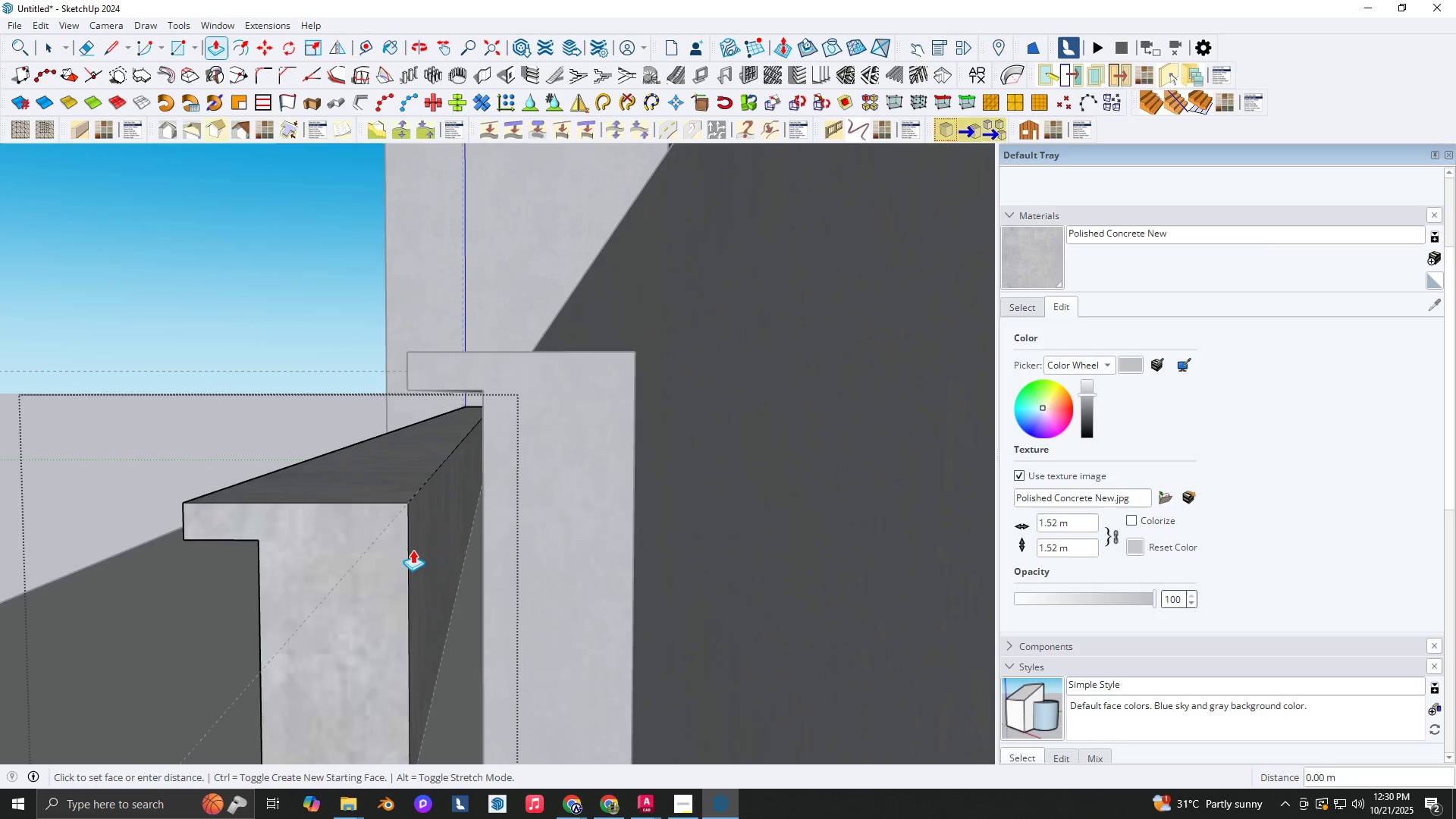 
left_click([413, 550])
 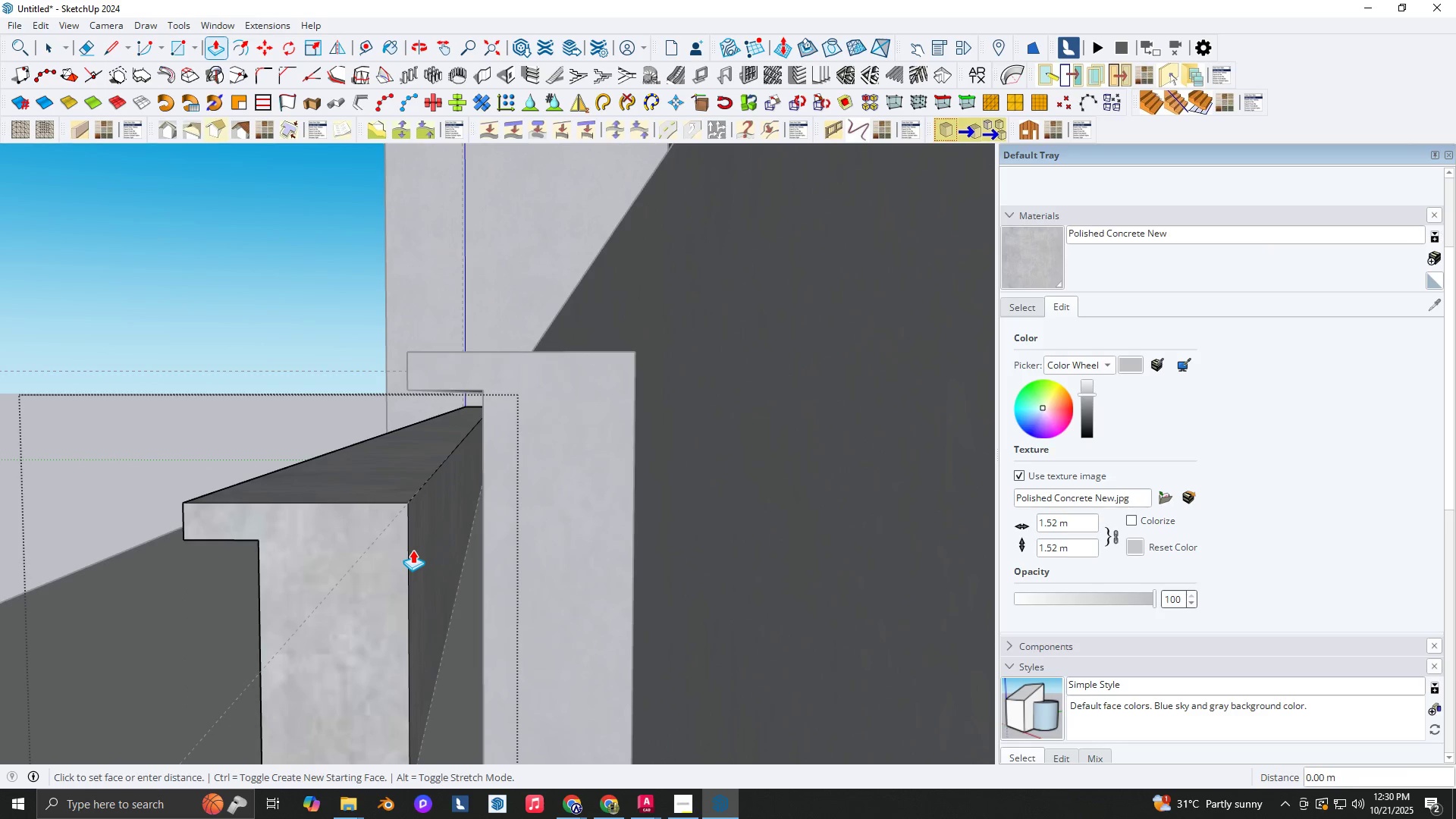 
key(Space)
 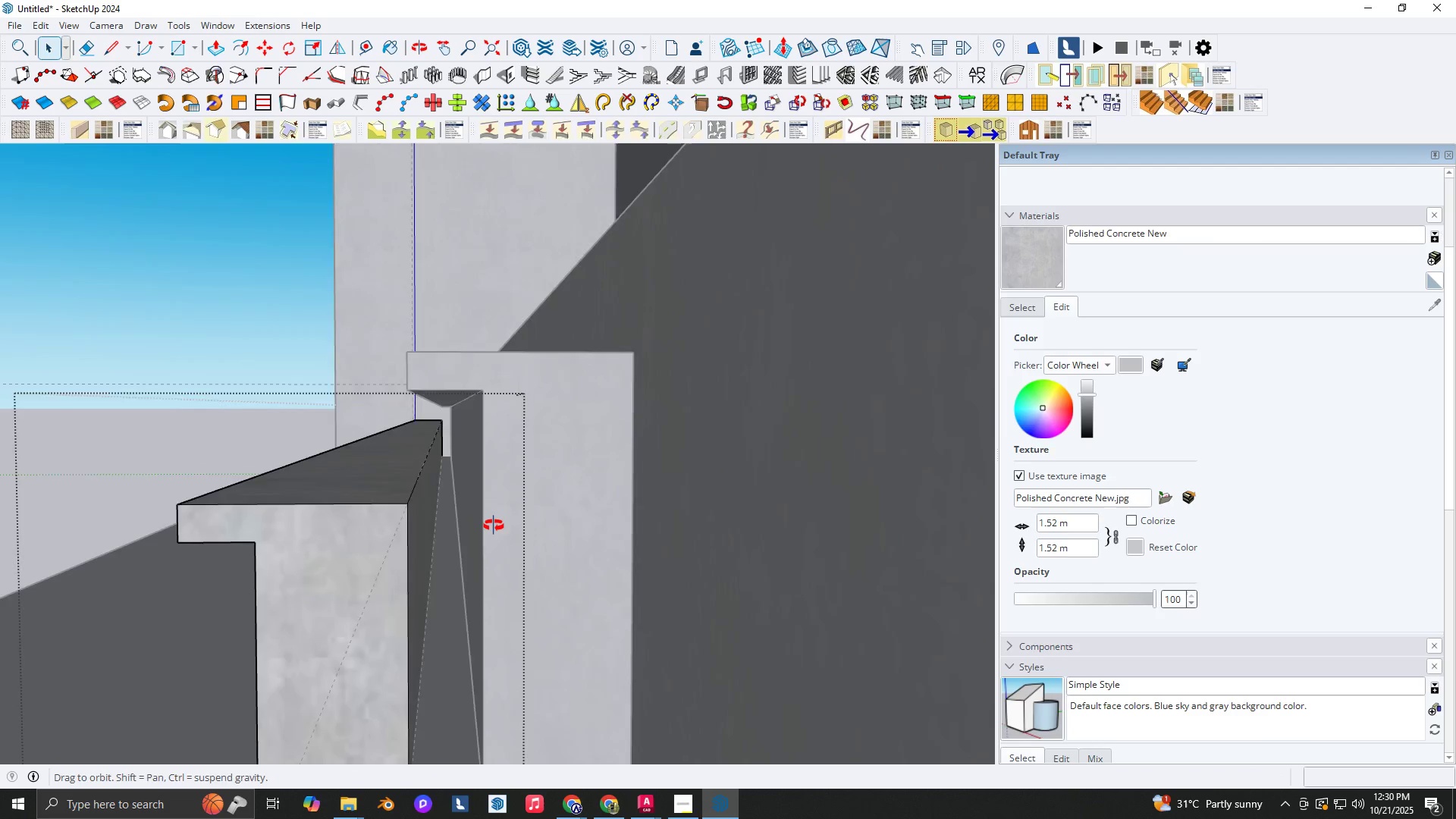 
key(Space)
 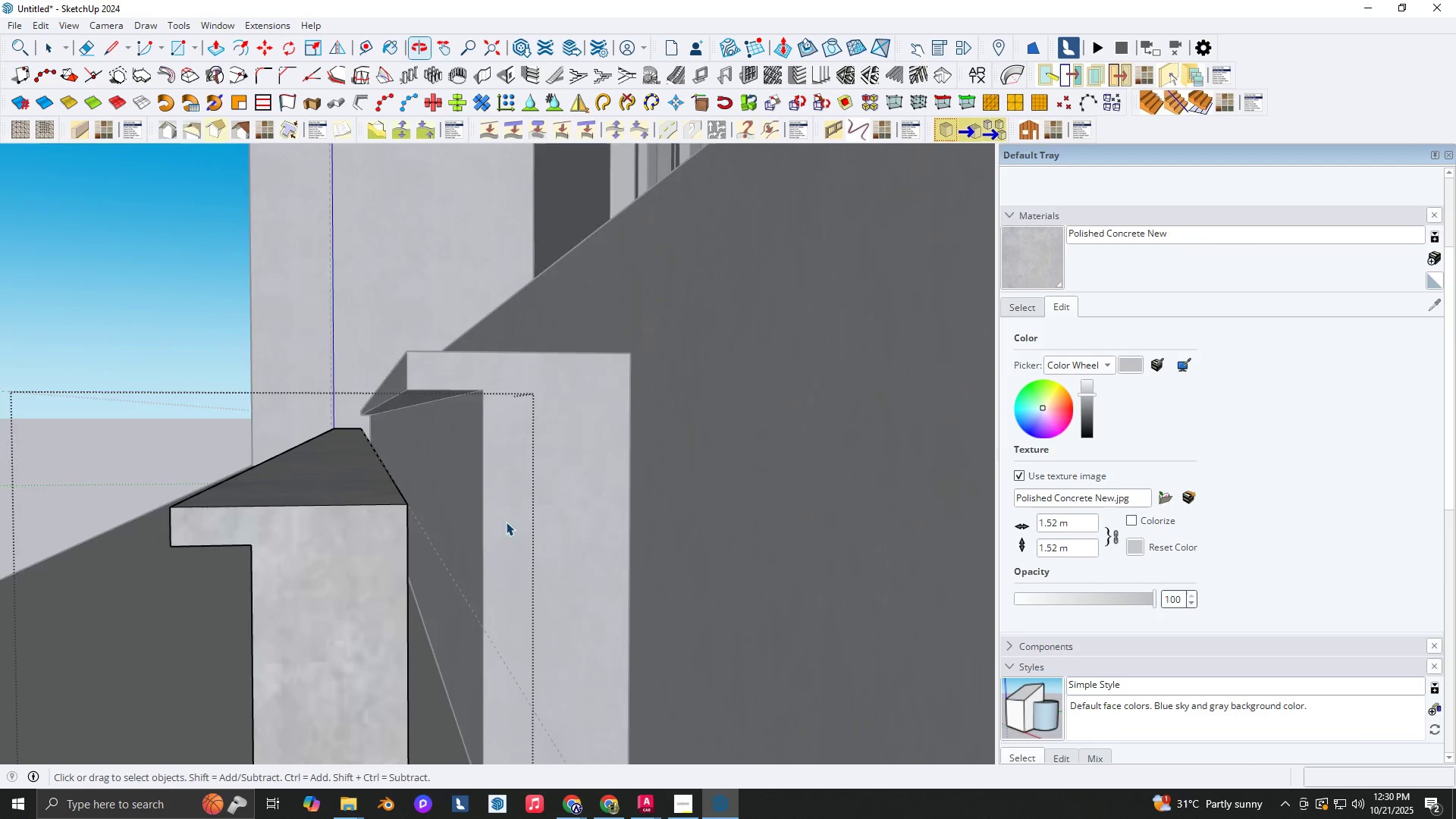 
key(Escape)
 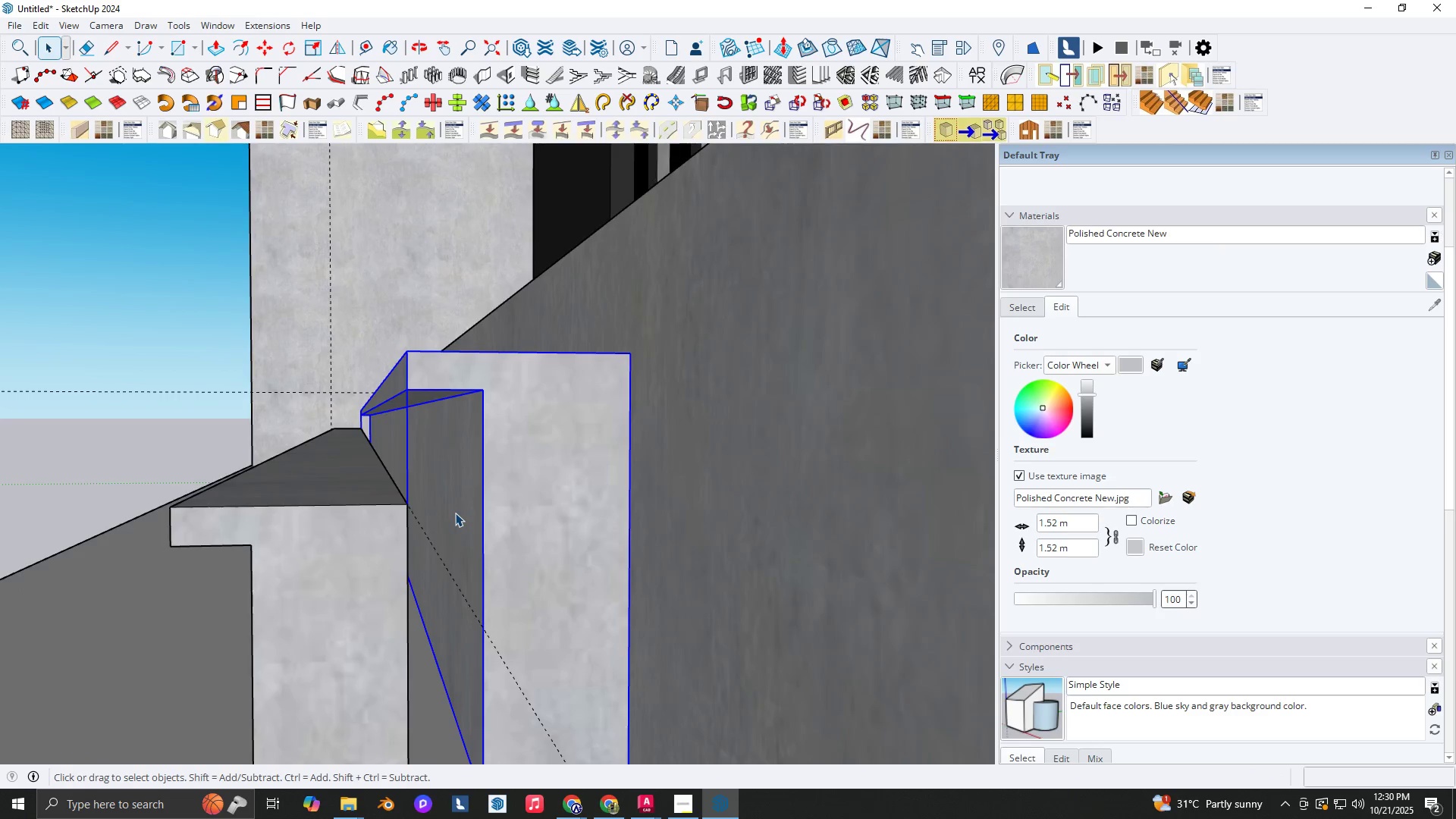 
double_click([455, 513])
 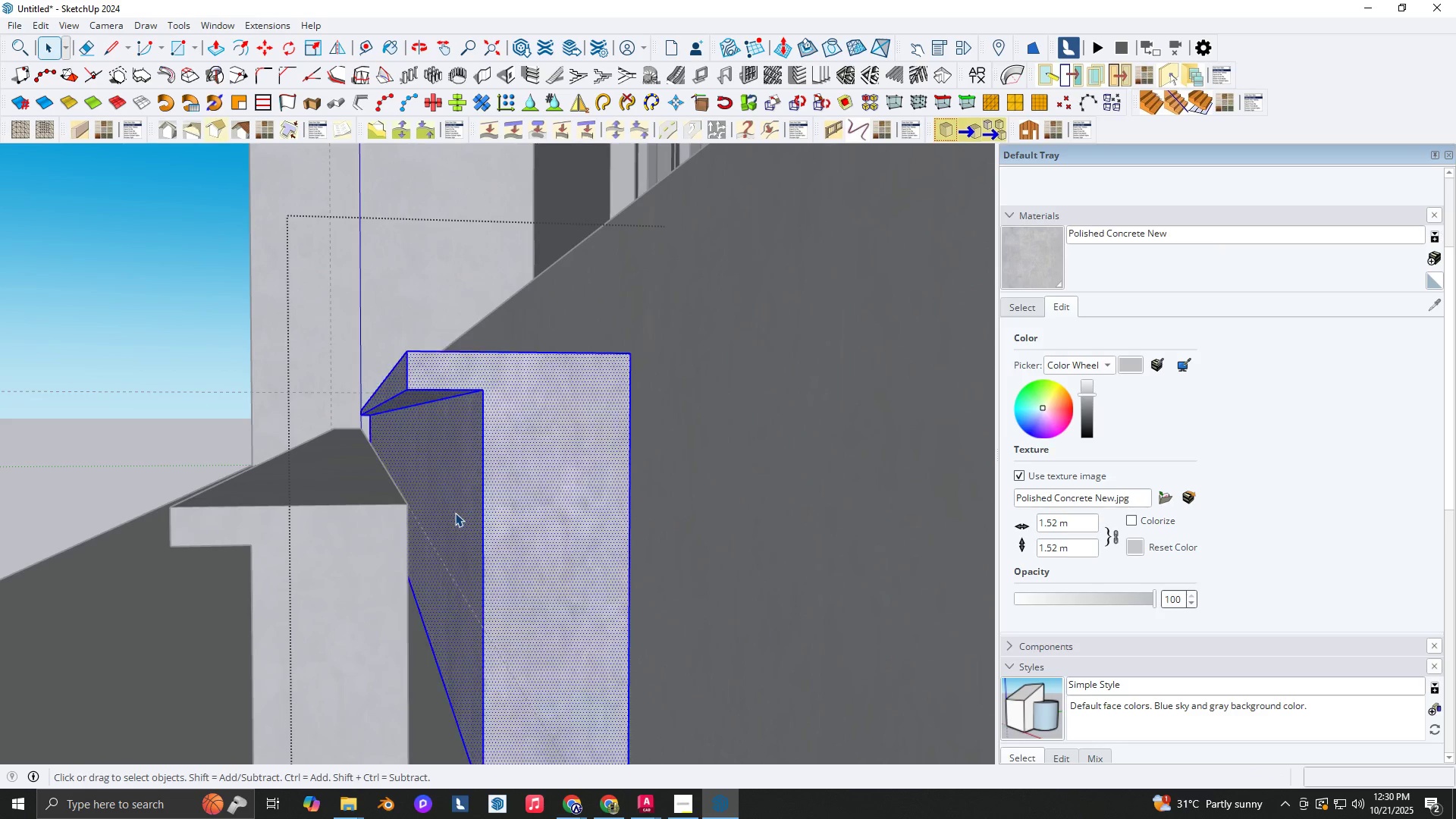 
triple_click([455, 513])
 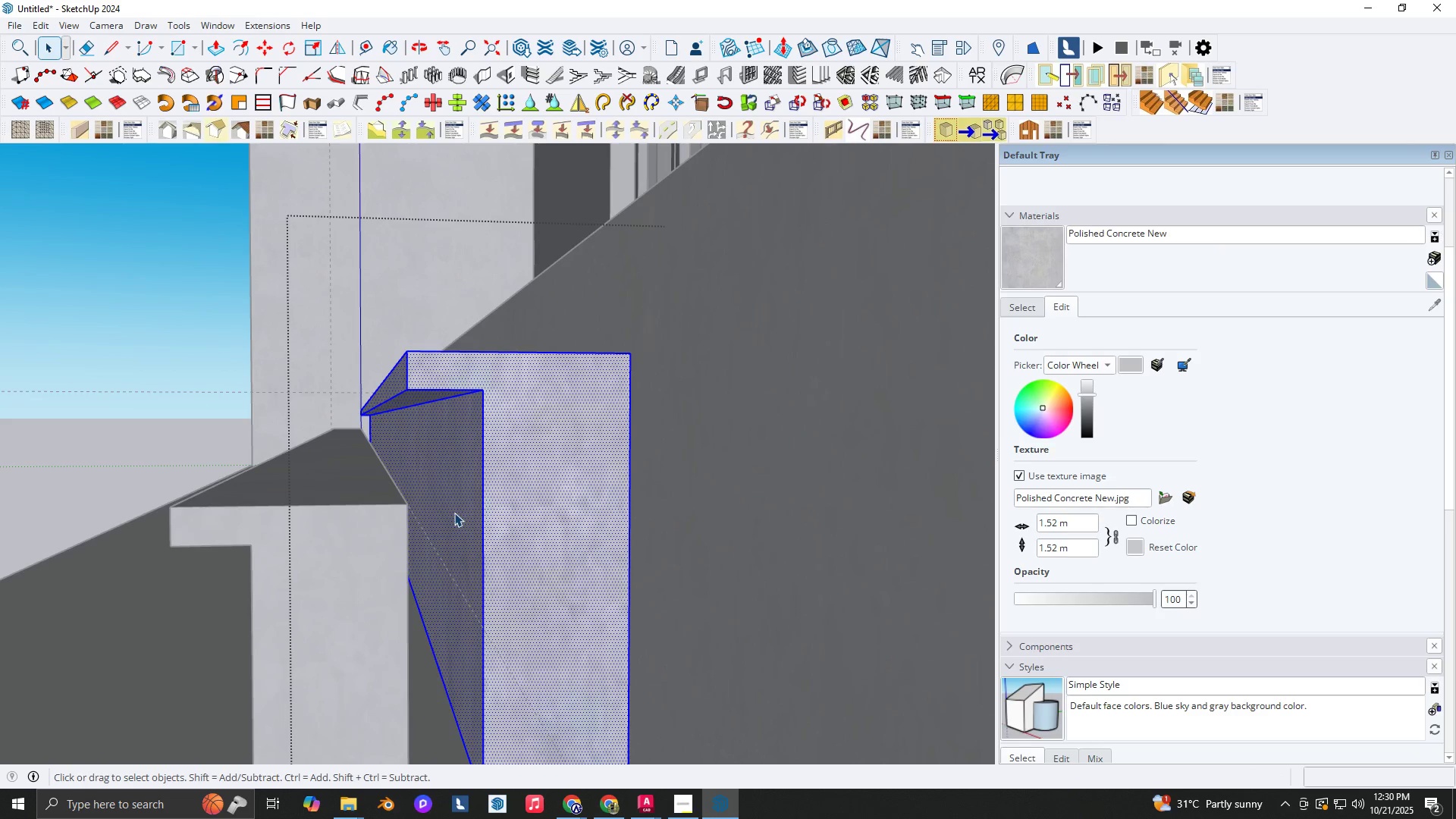 
triple_click([454, 513])
 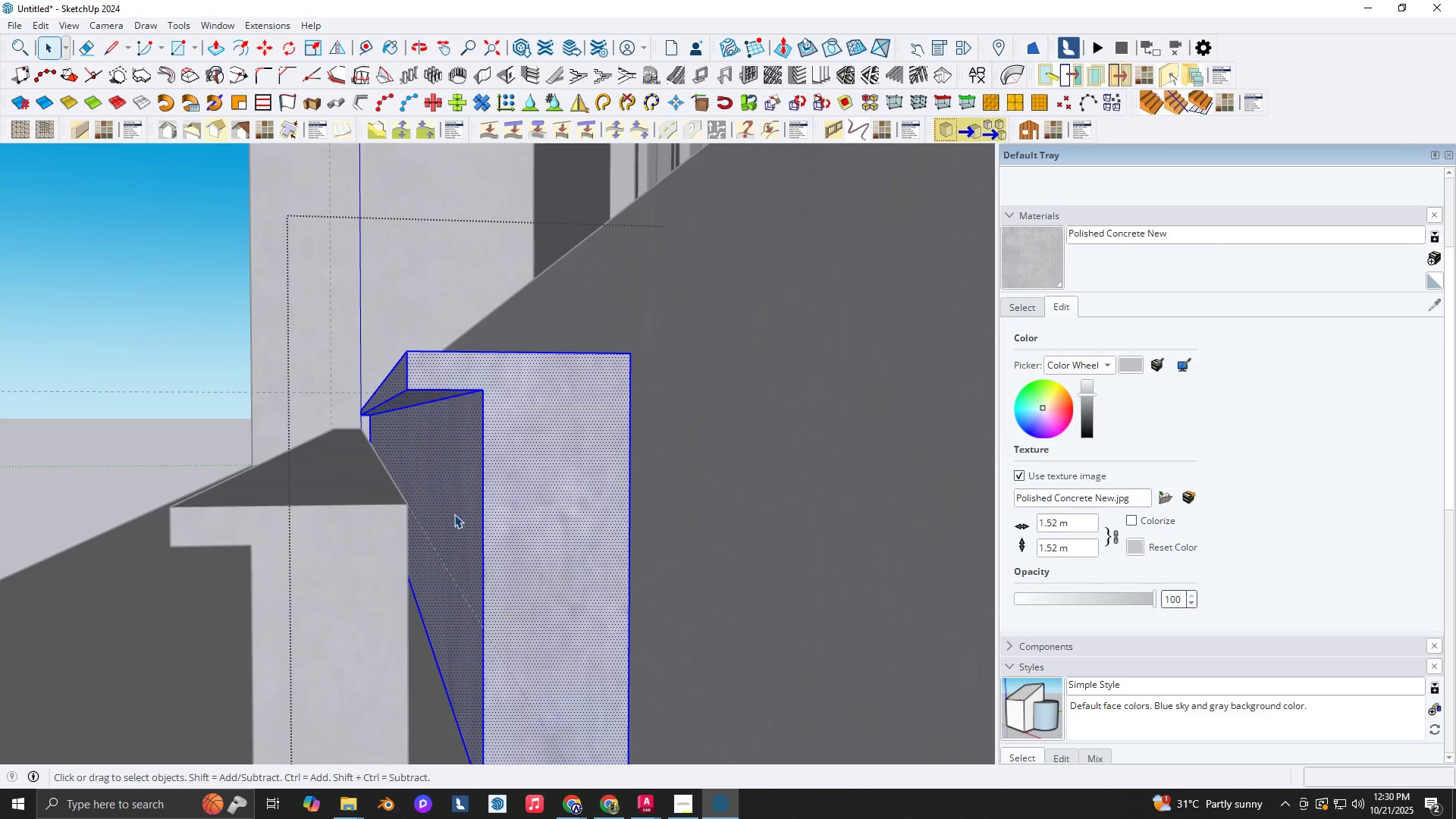 
scroll: coordinate [454, 515], scroll_direction: down, amount: 3.0
 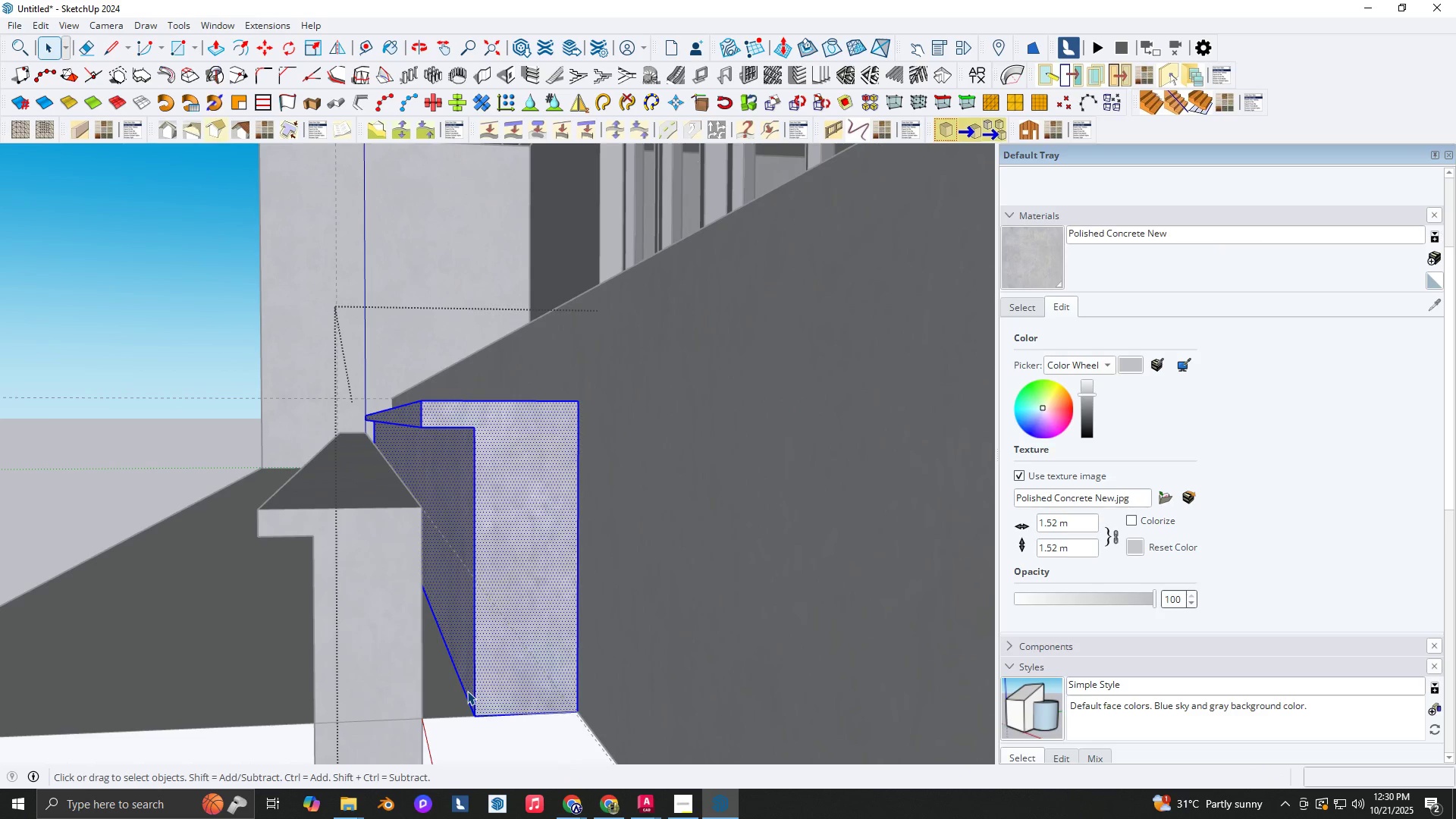 
left_click([467, 692])
 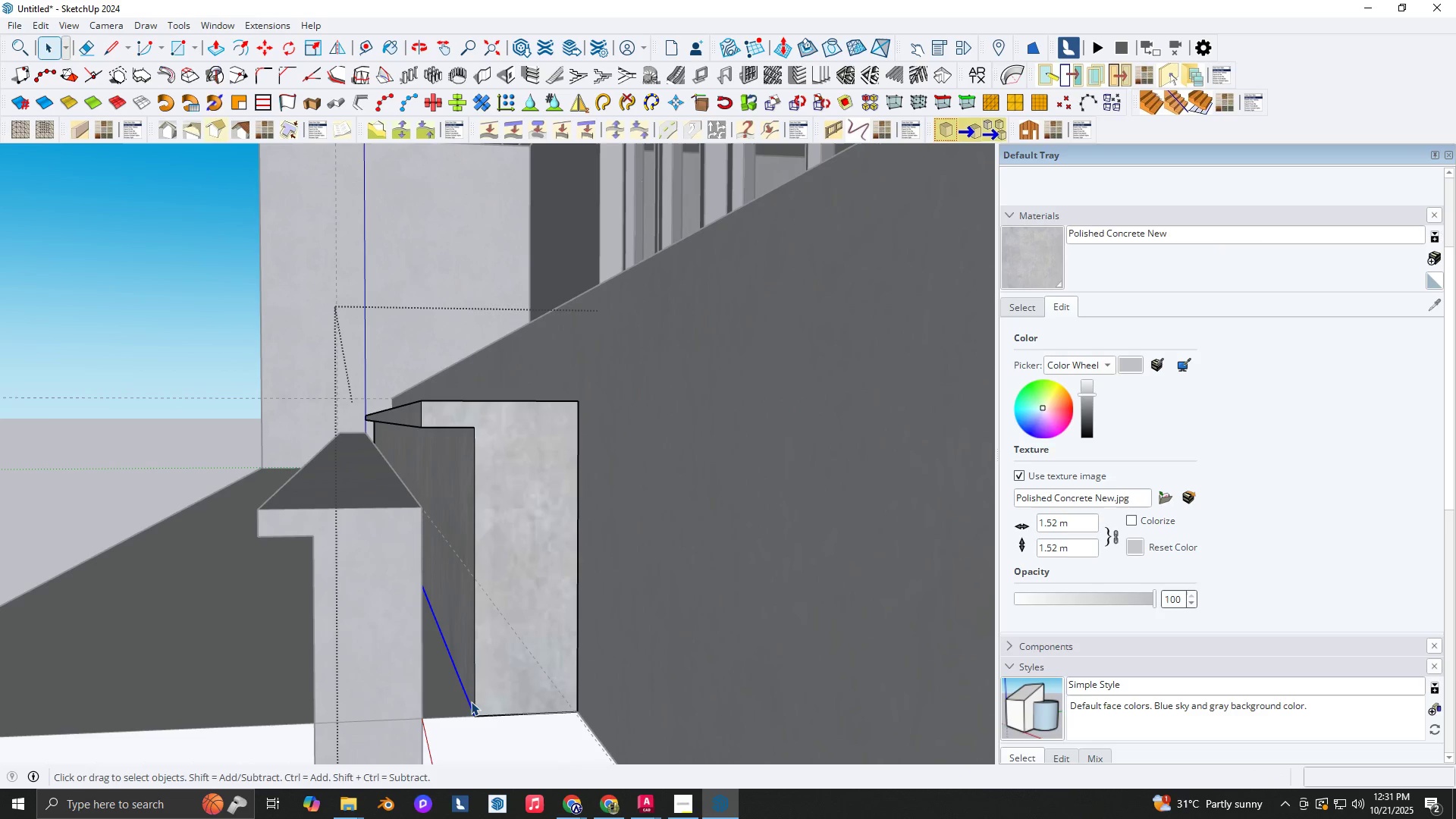 
key(M)
 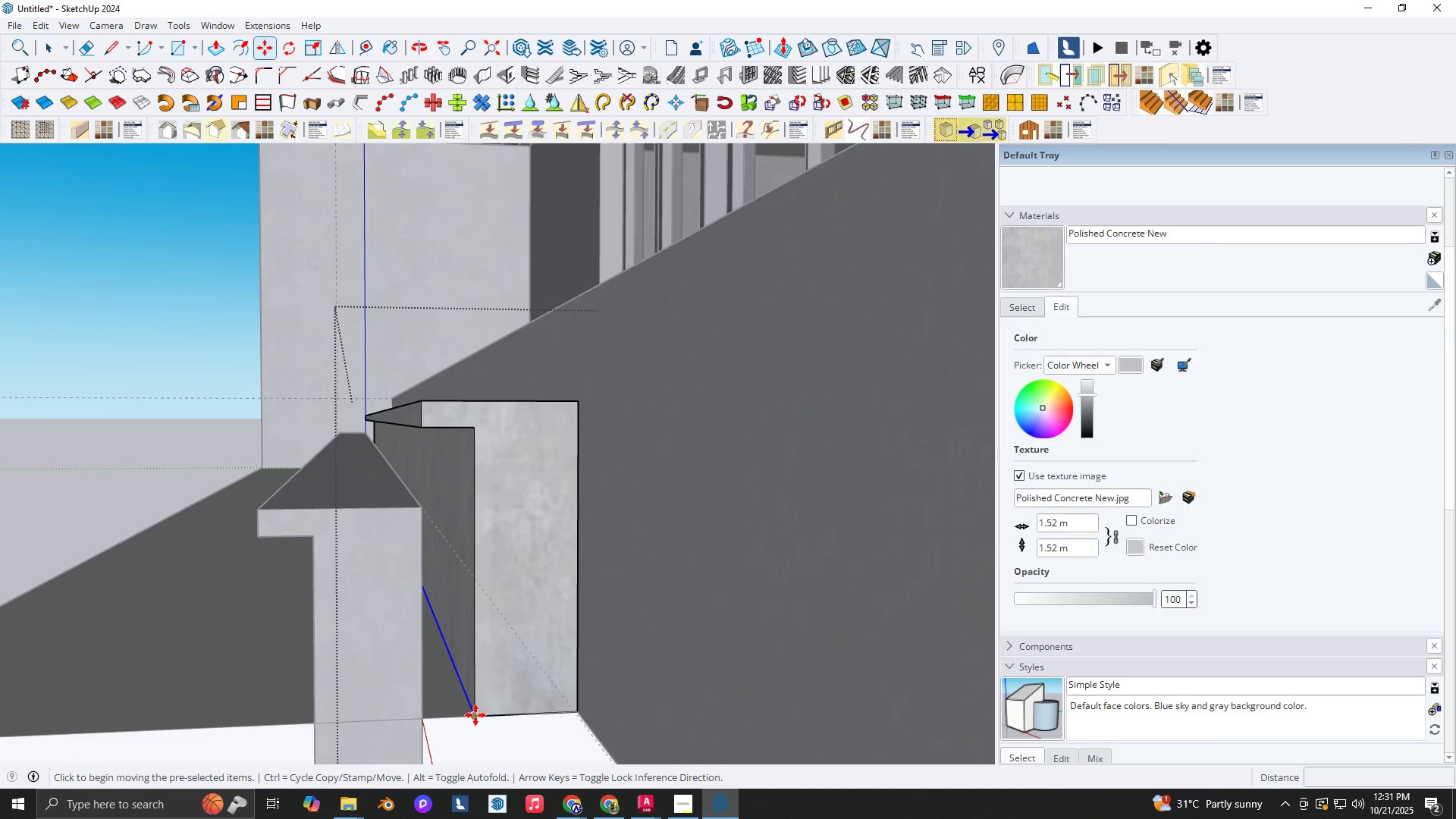 
key(Control+ControlLeft)
 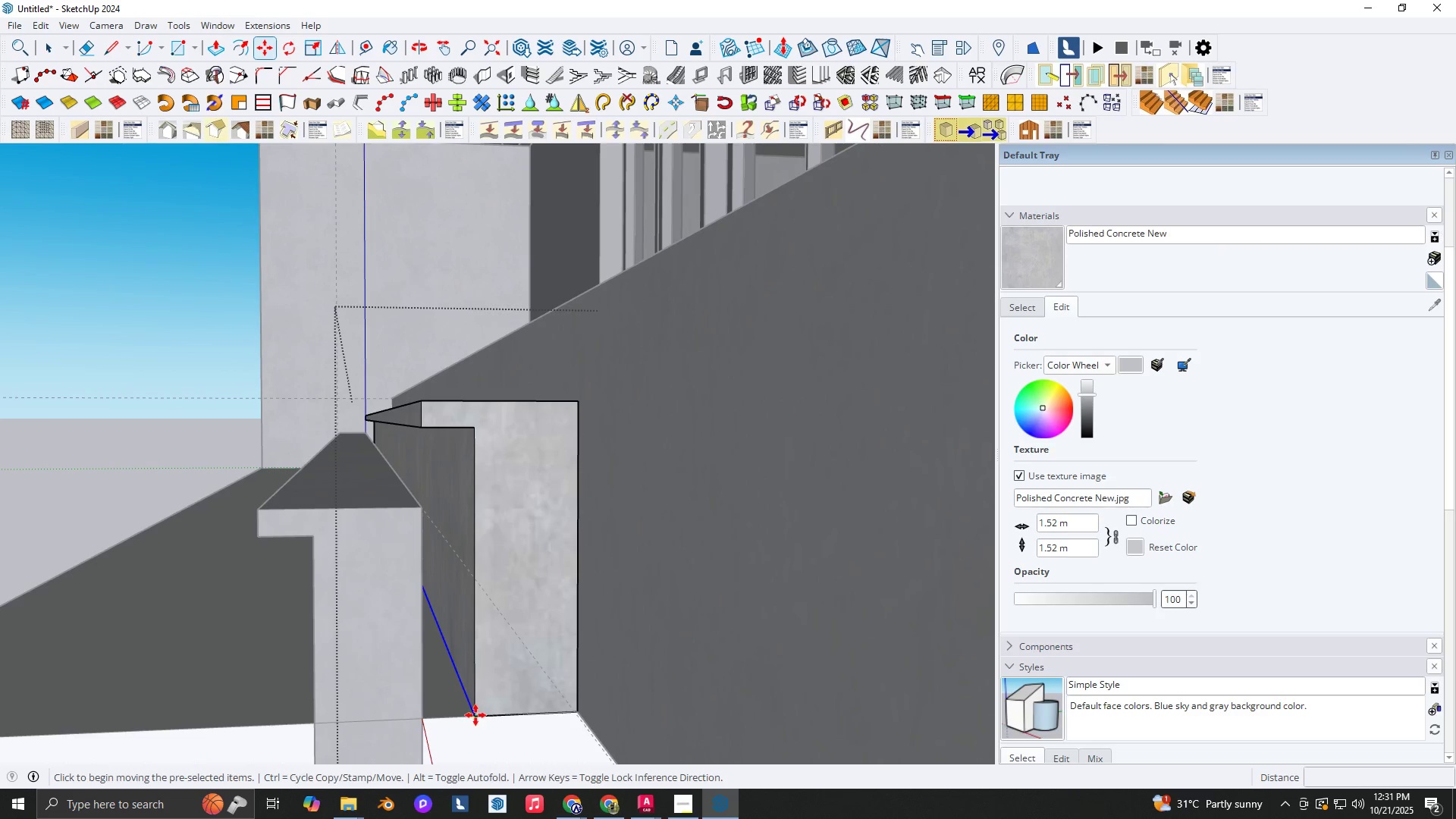 
left_click([475, 715])
 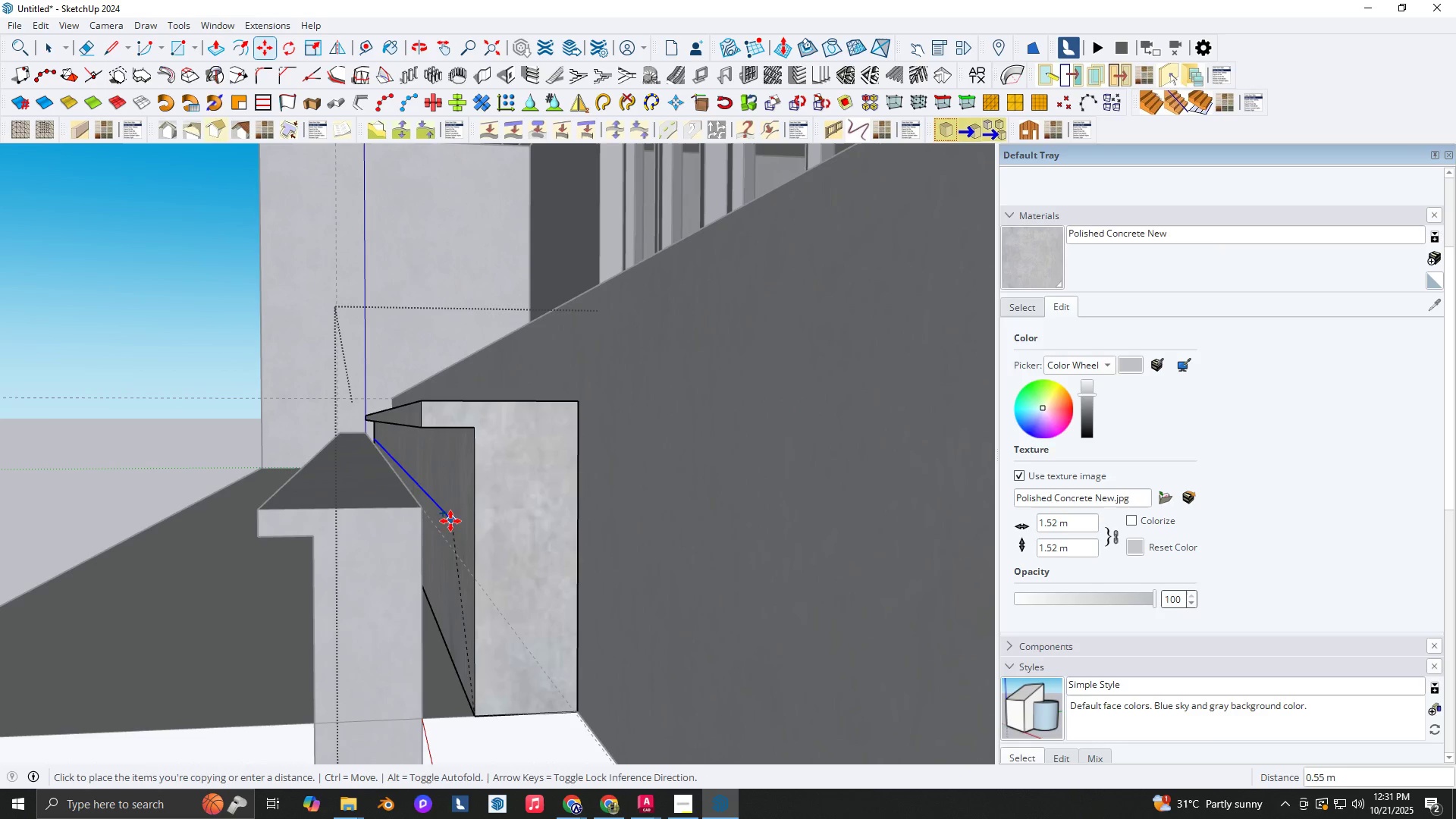 
key(ArrowUp)
 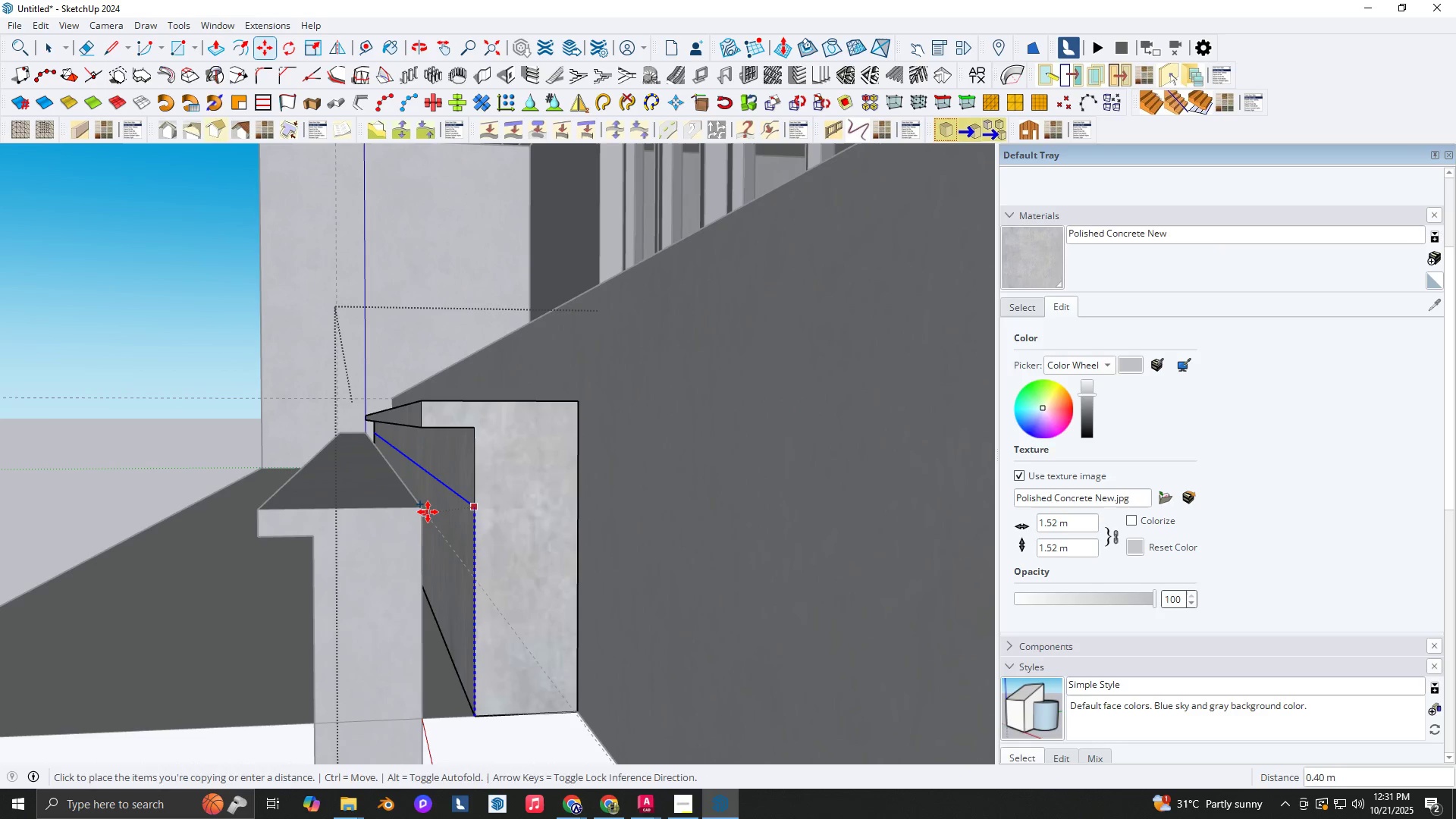 
left_click([428, 512])
 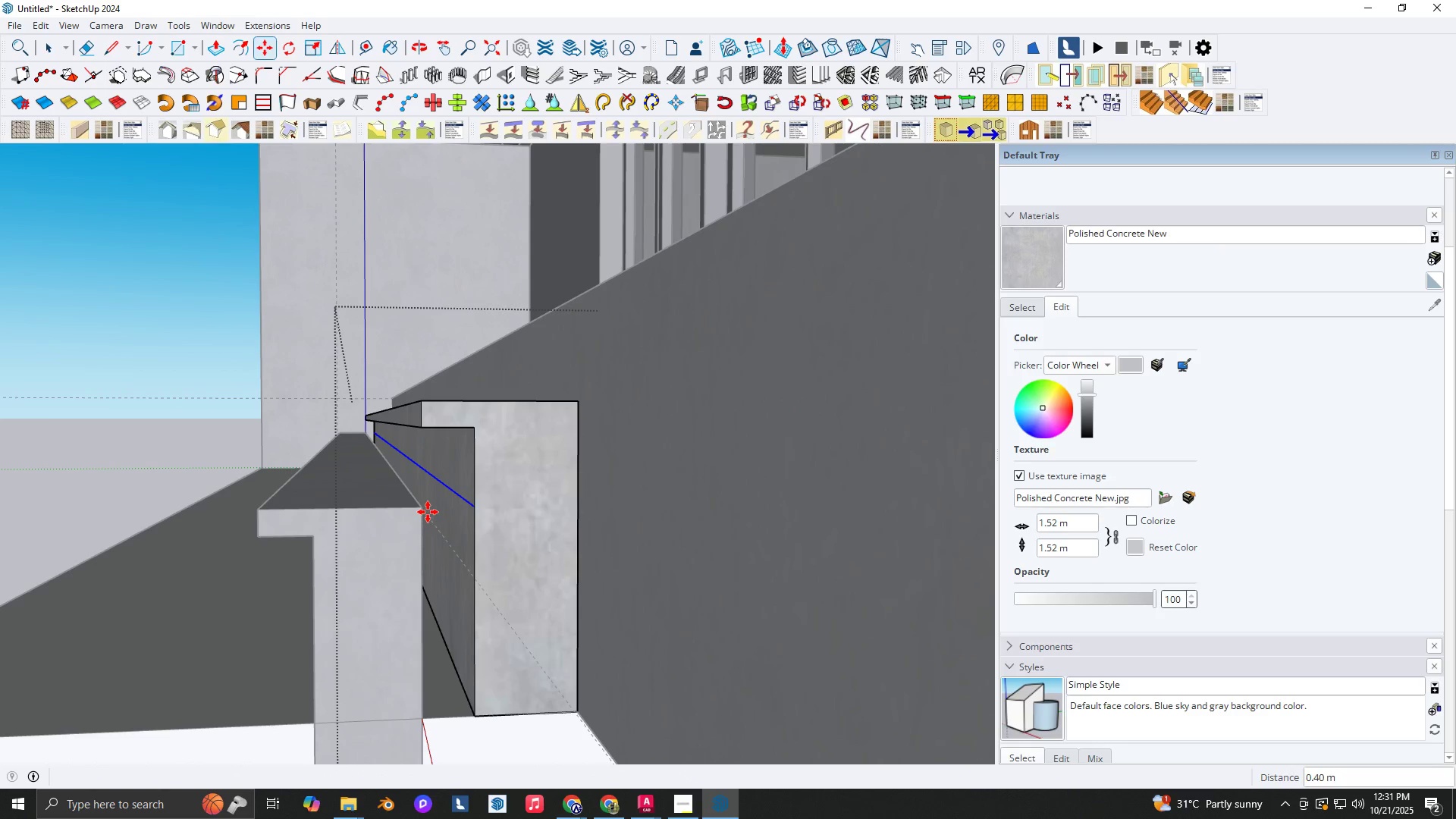 
key(Space)
 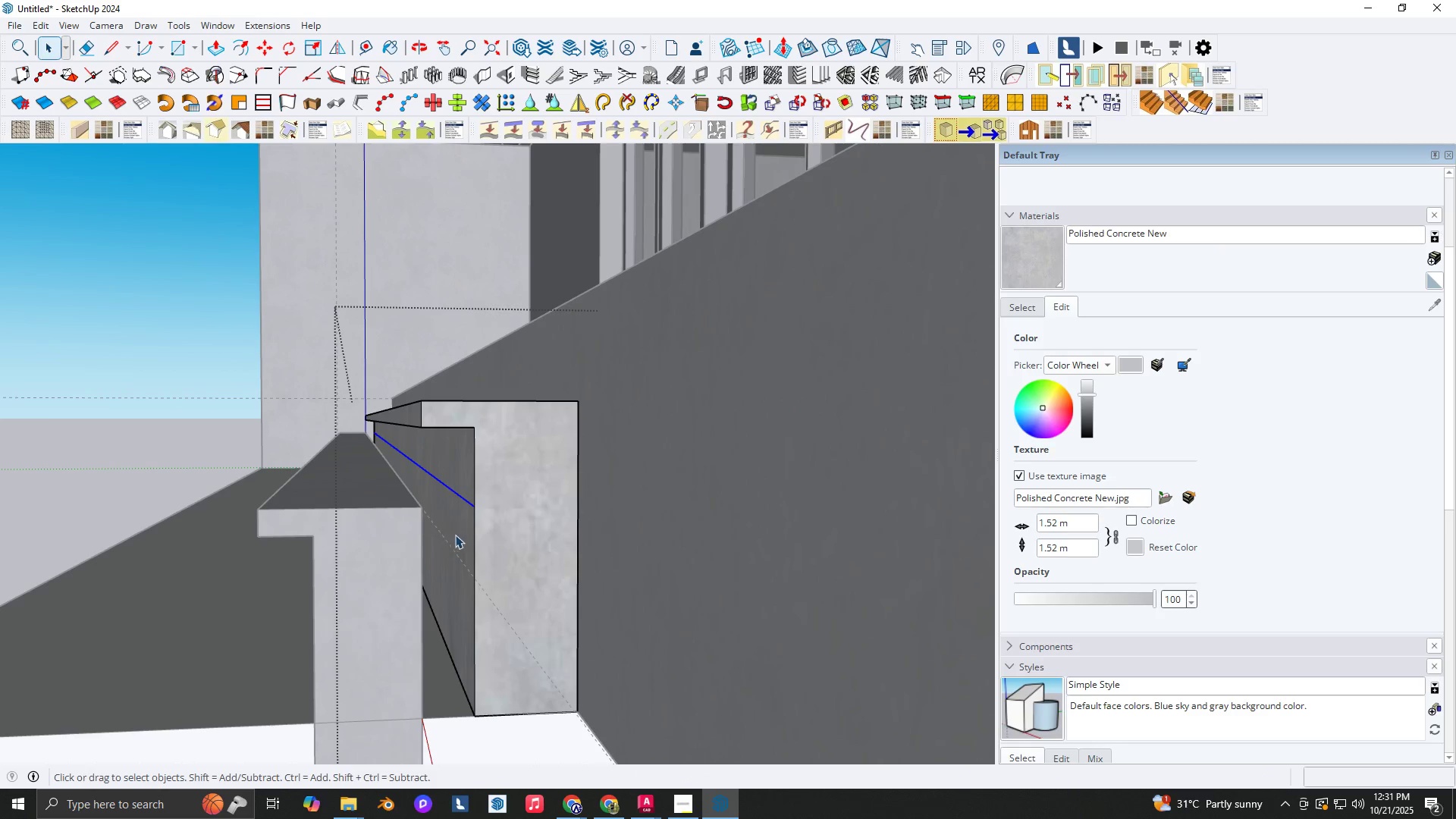 
double_click([455, 535])
 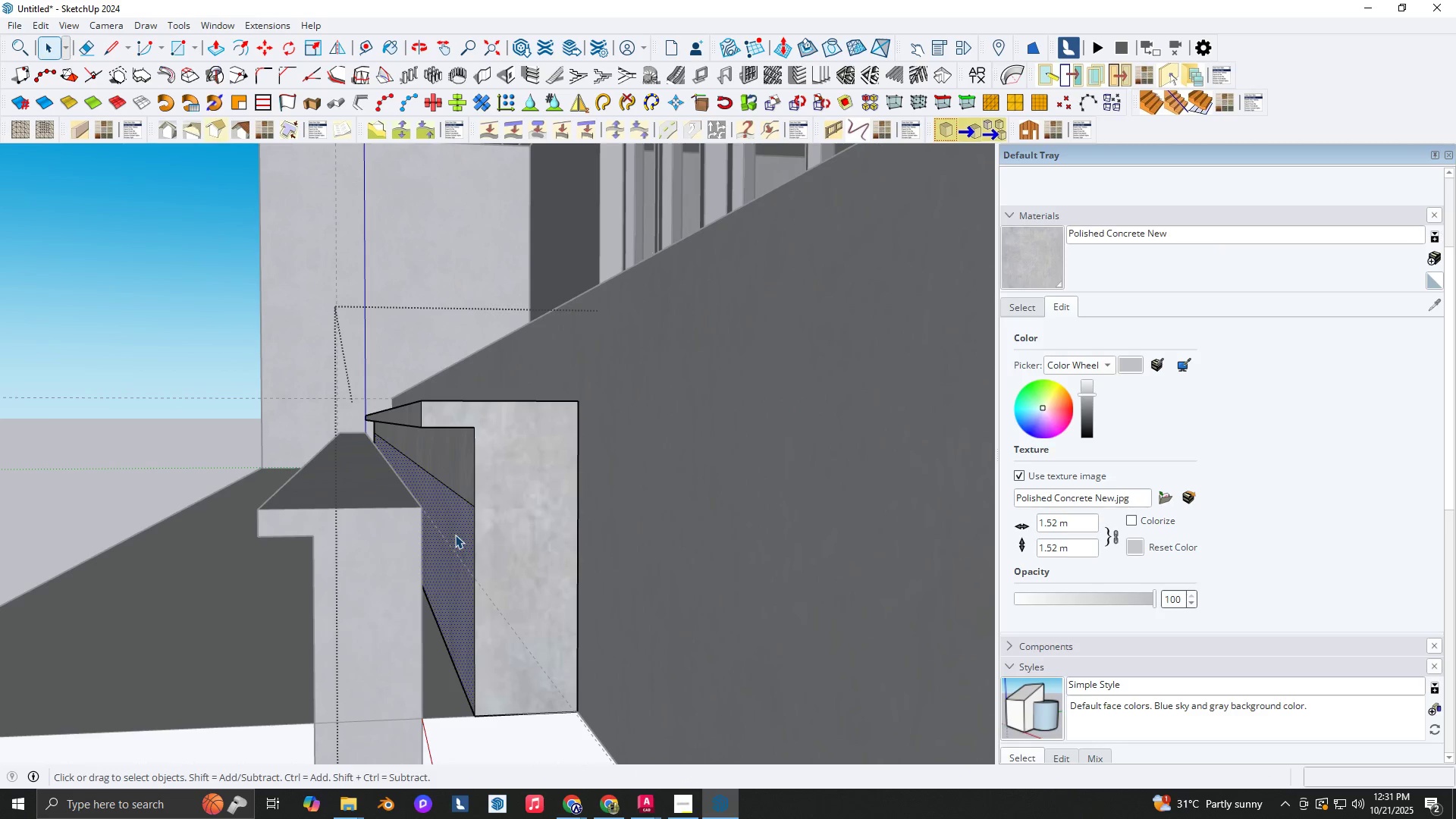 
key(P)
 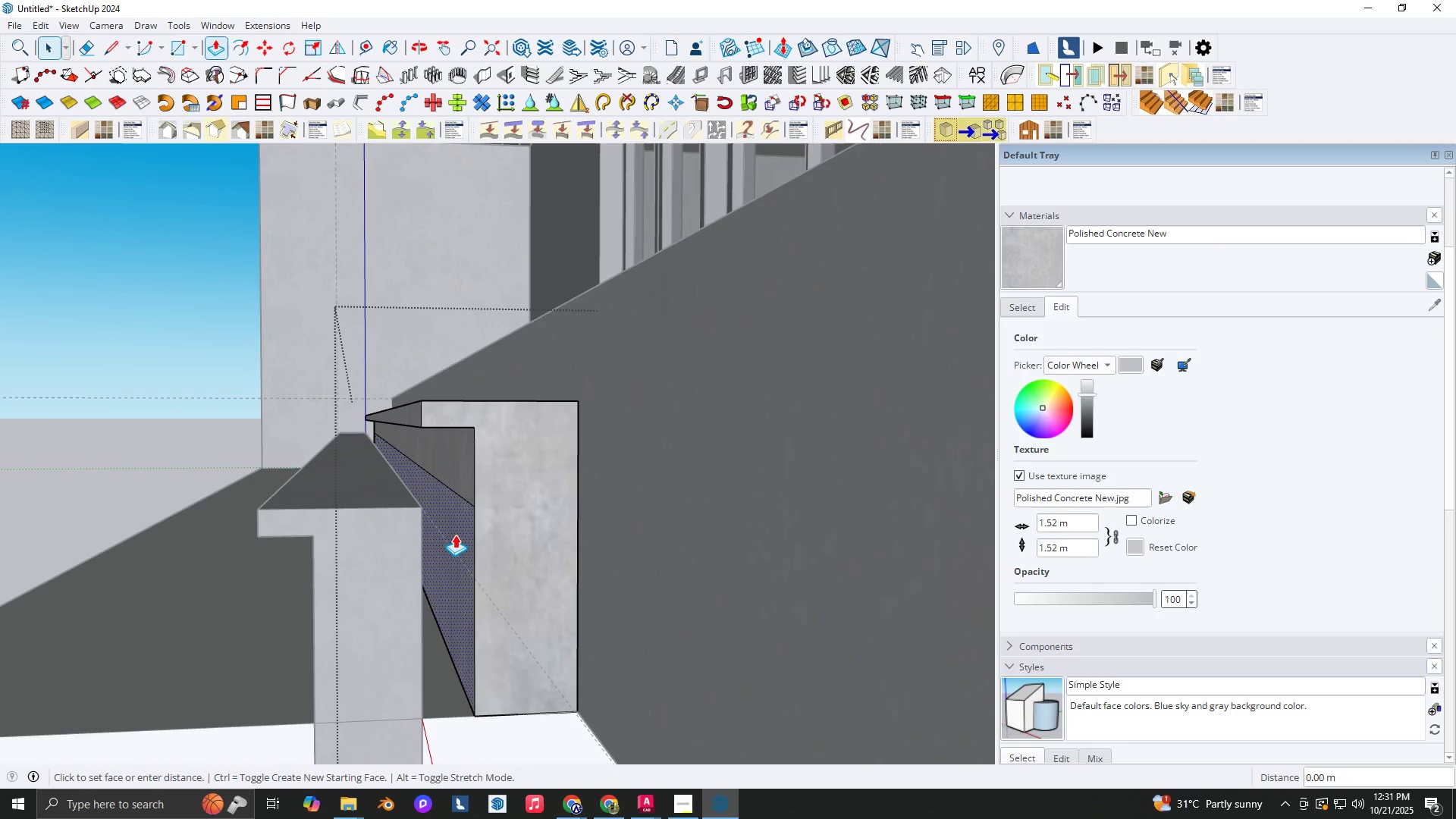 
left_click([455, 535])
 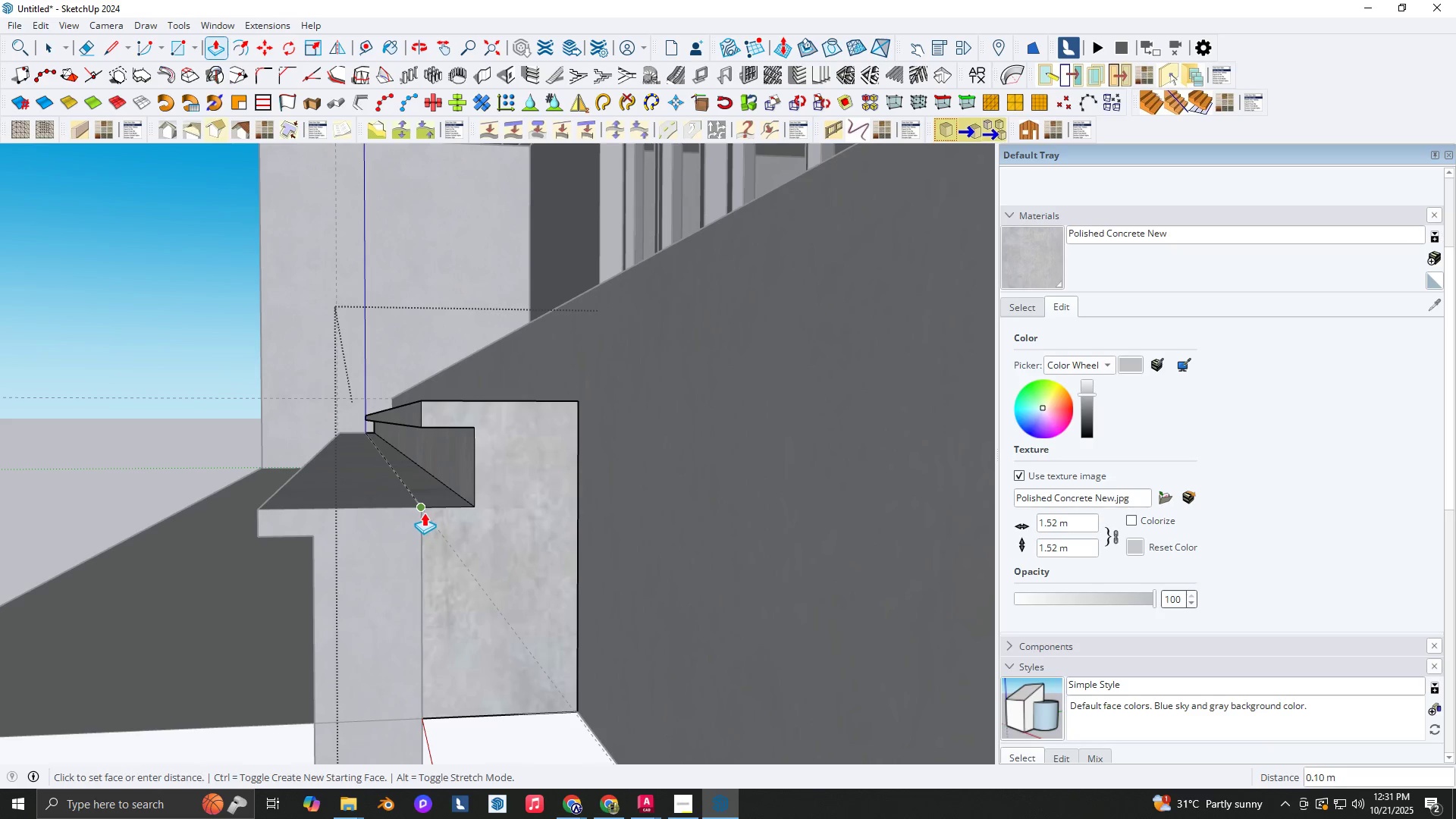 
left_click([422, 513])
 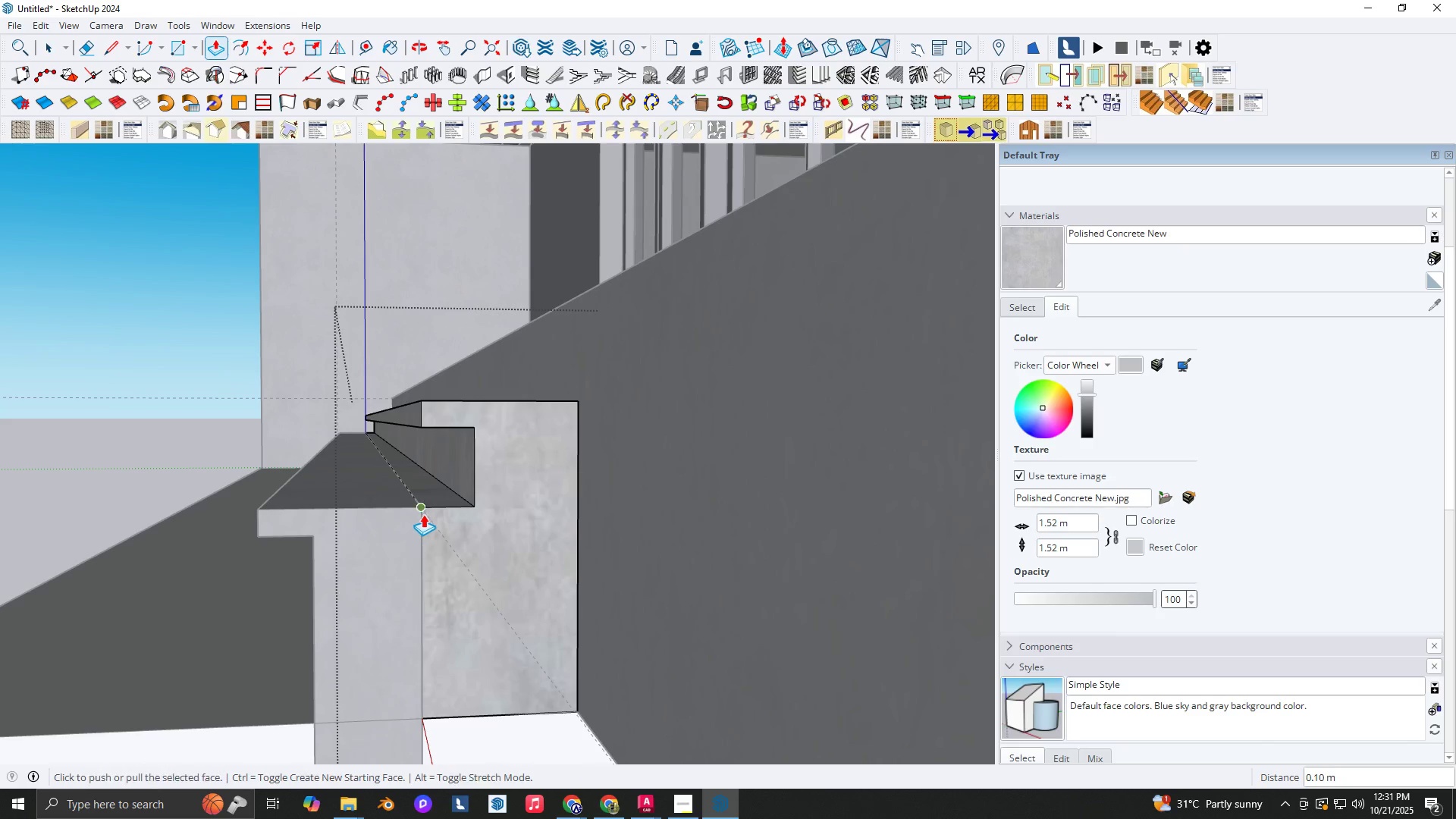 
key(Space)
 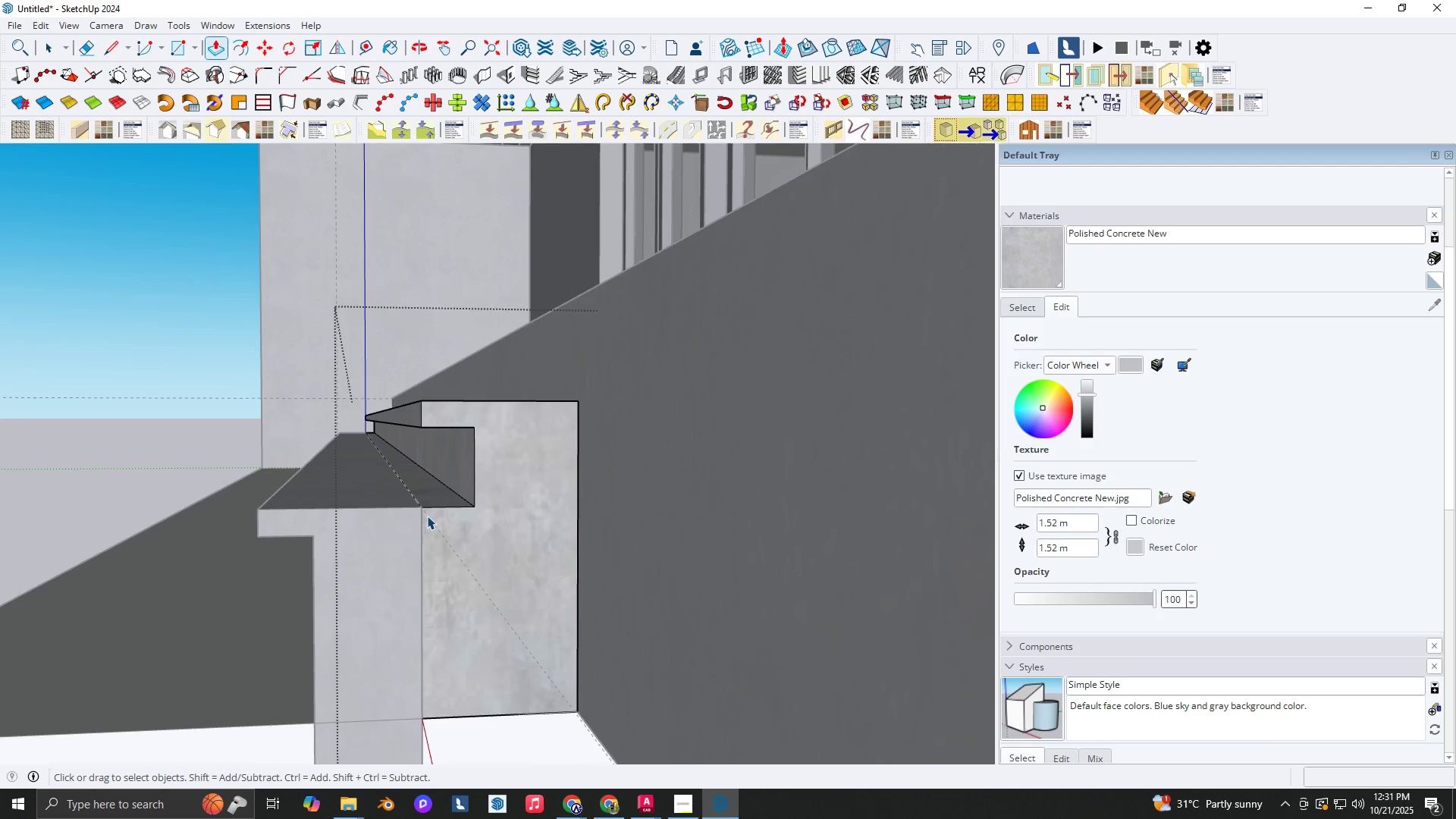 
scroll: coordinate [429, 529], scroll_direction: down, amount: 4.0
 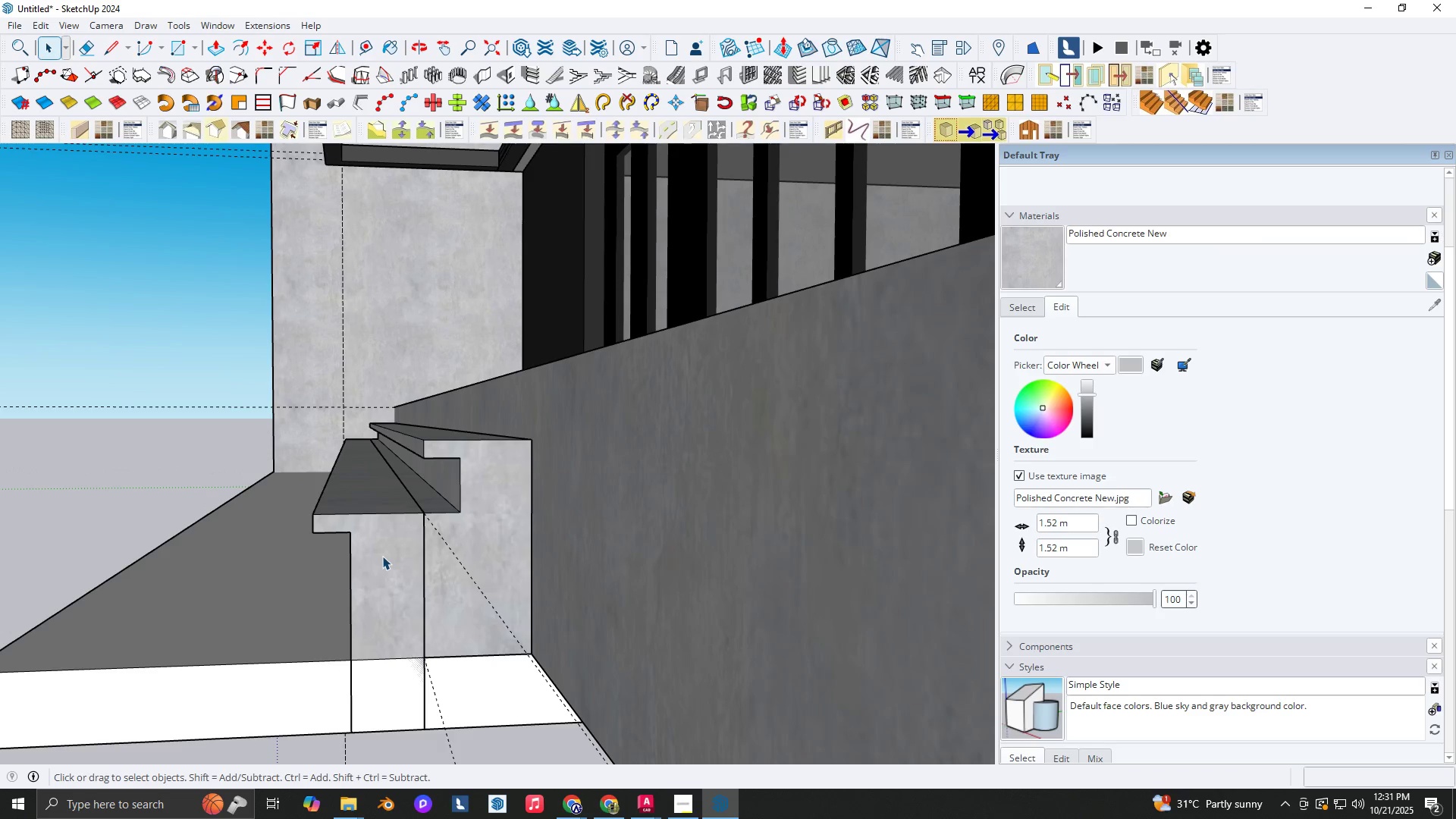 
key(Escape)
 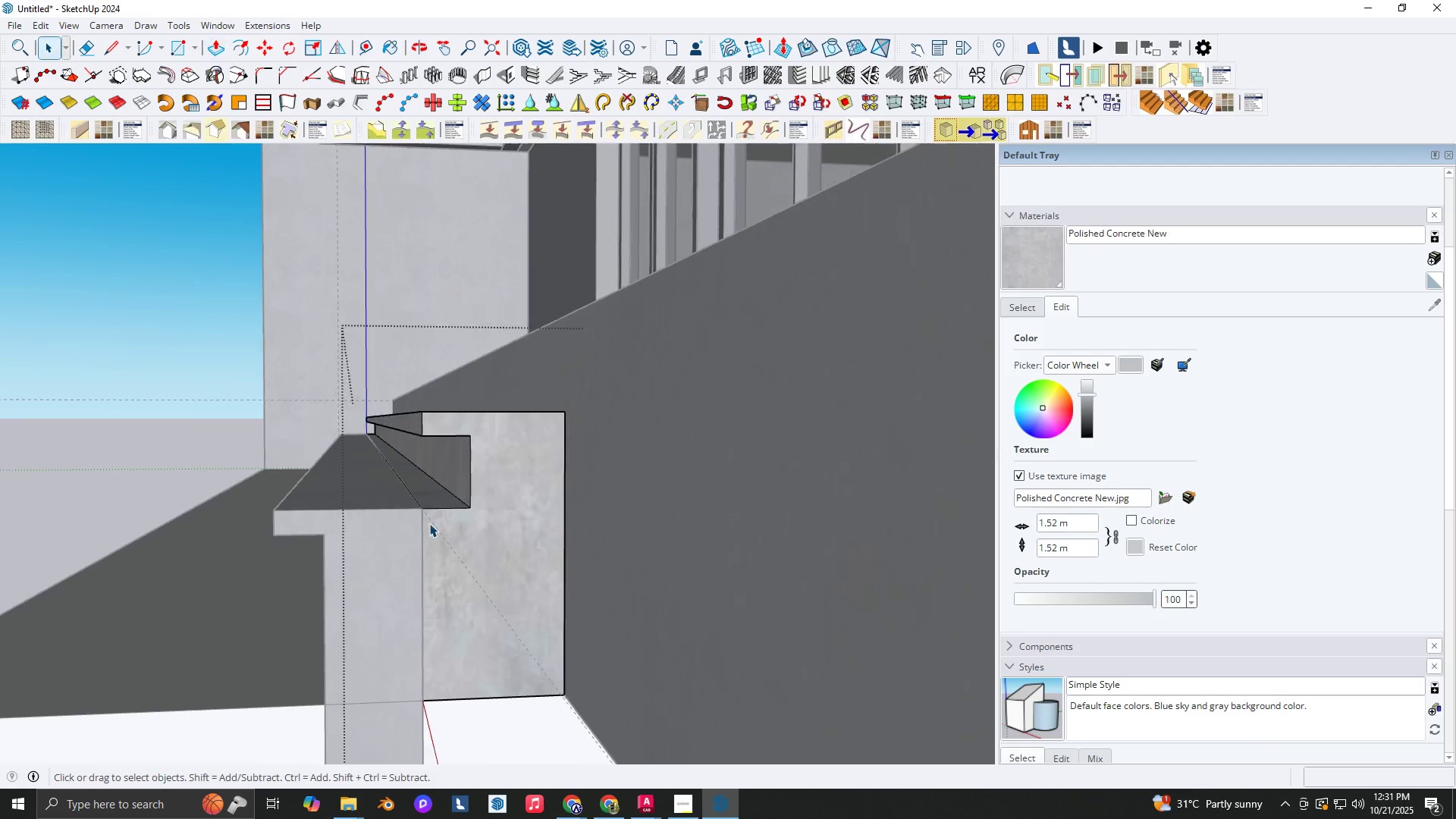 
left_click([381, 556])
 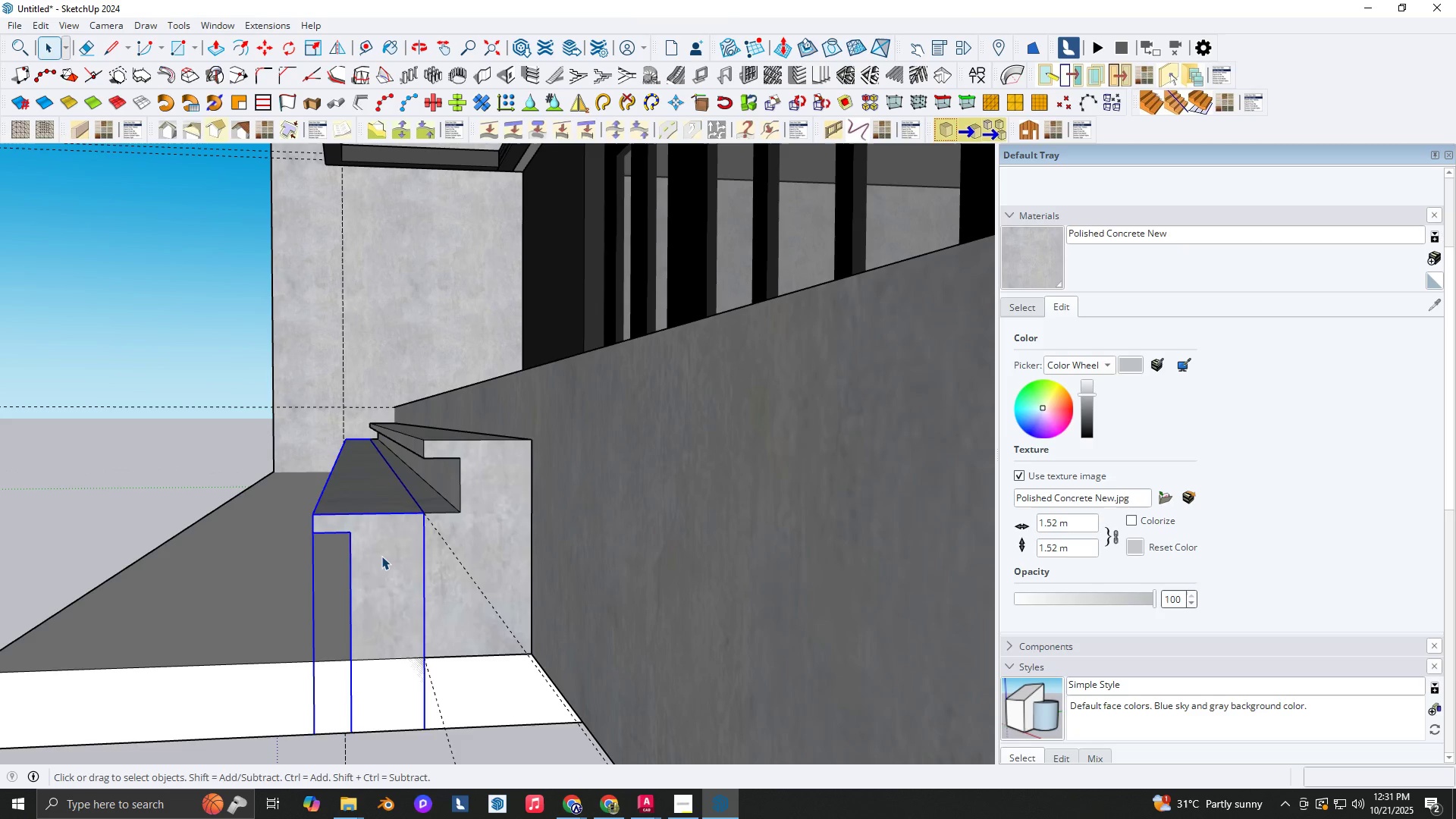 
key(Delete)
 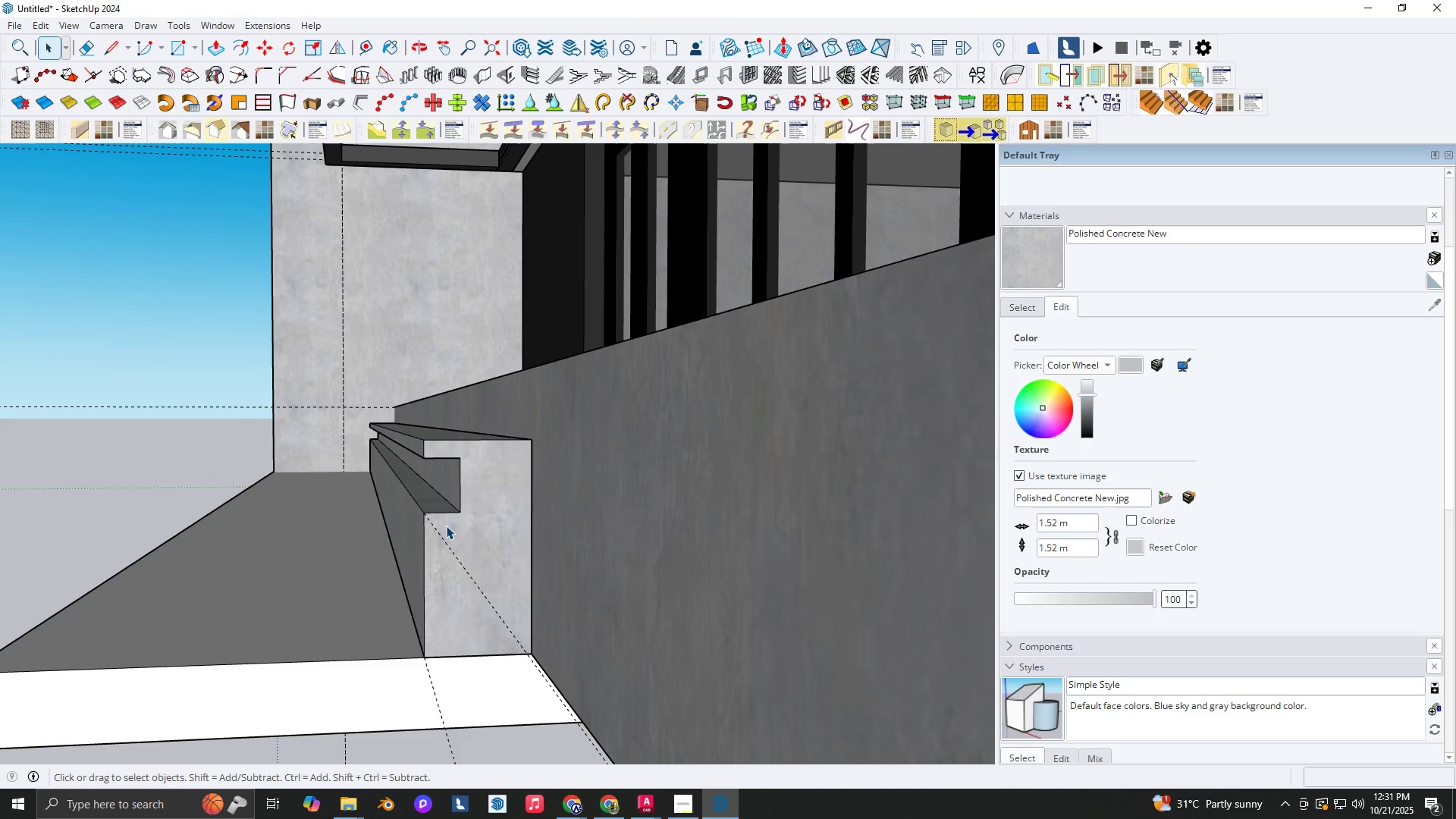 
left_click([446, 526])
 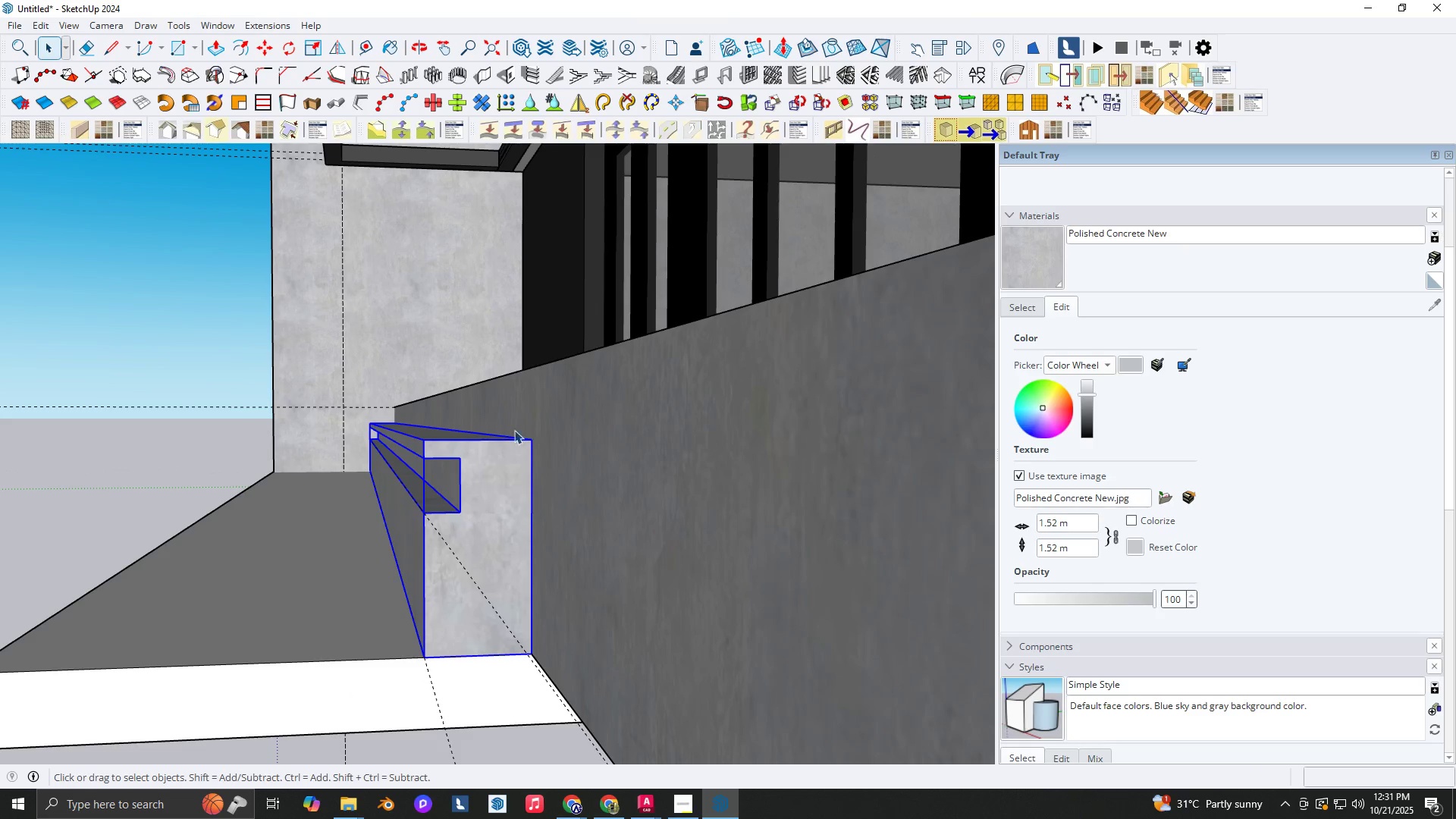 
type(nm)
 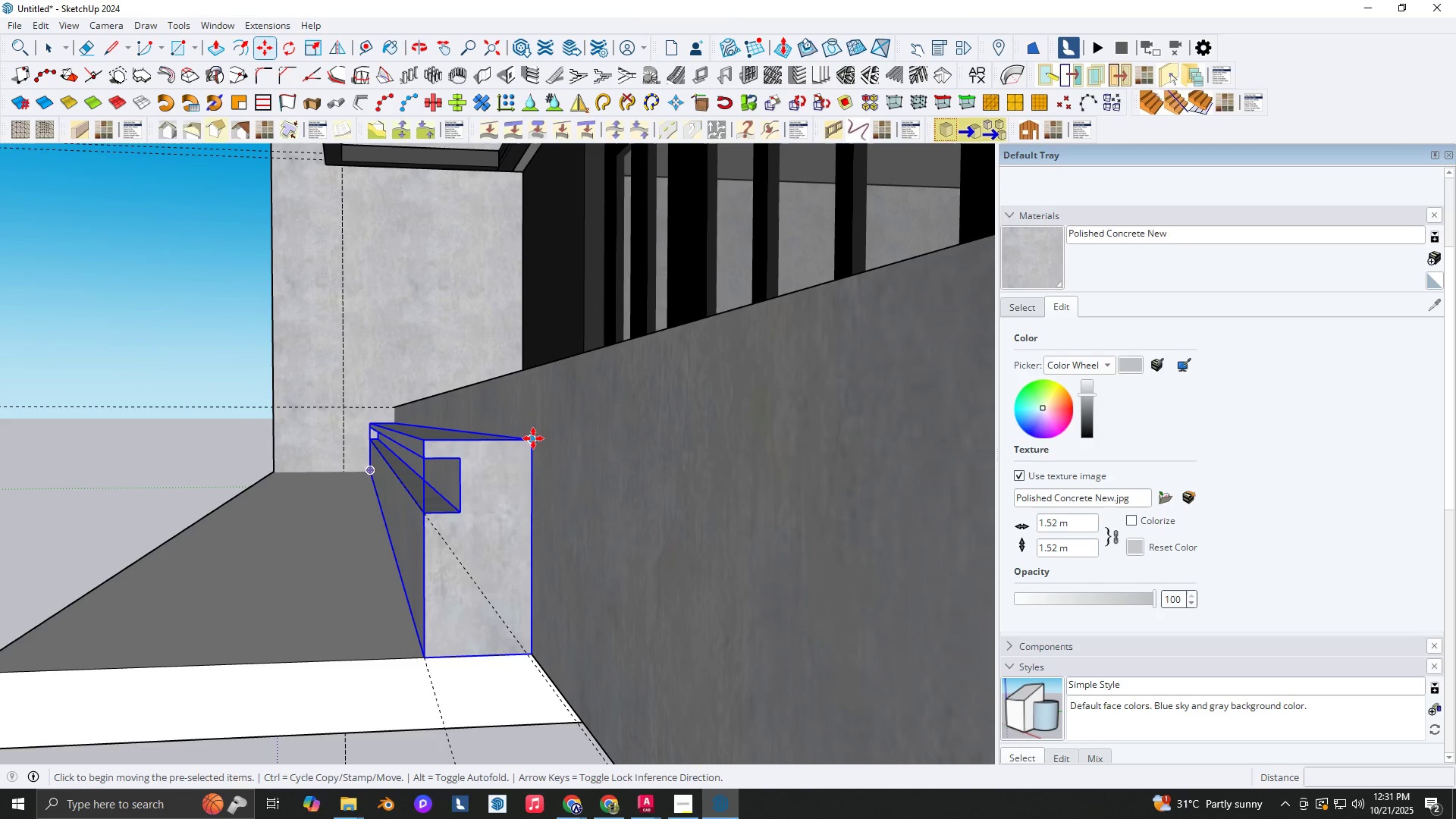 
key(Control+ControlLeft)
 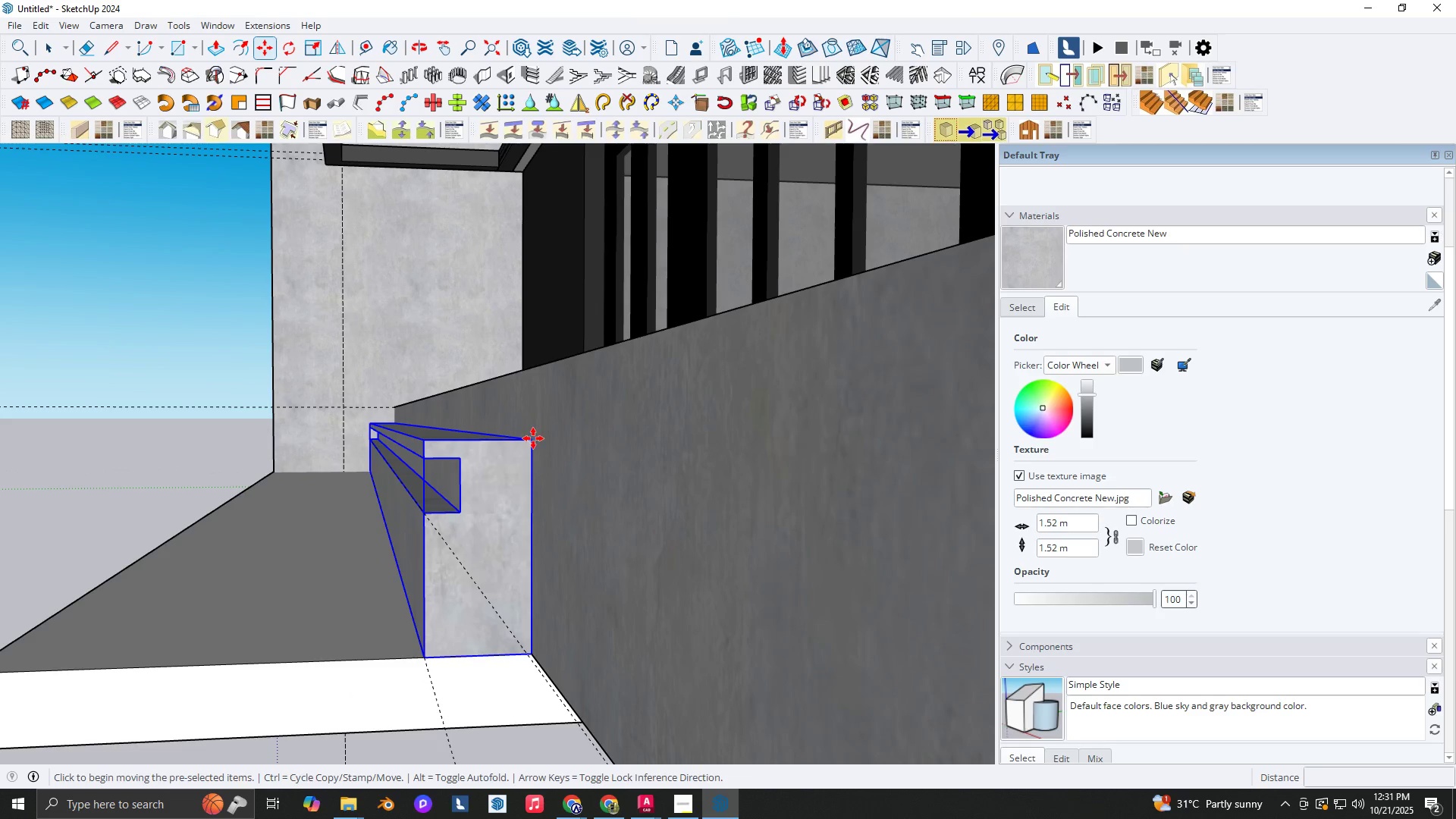 
left_click([533, 438])
 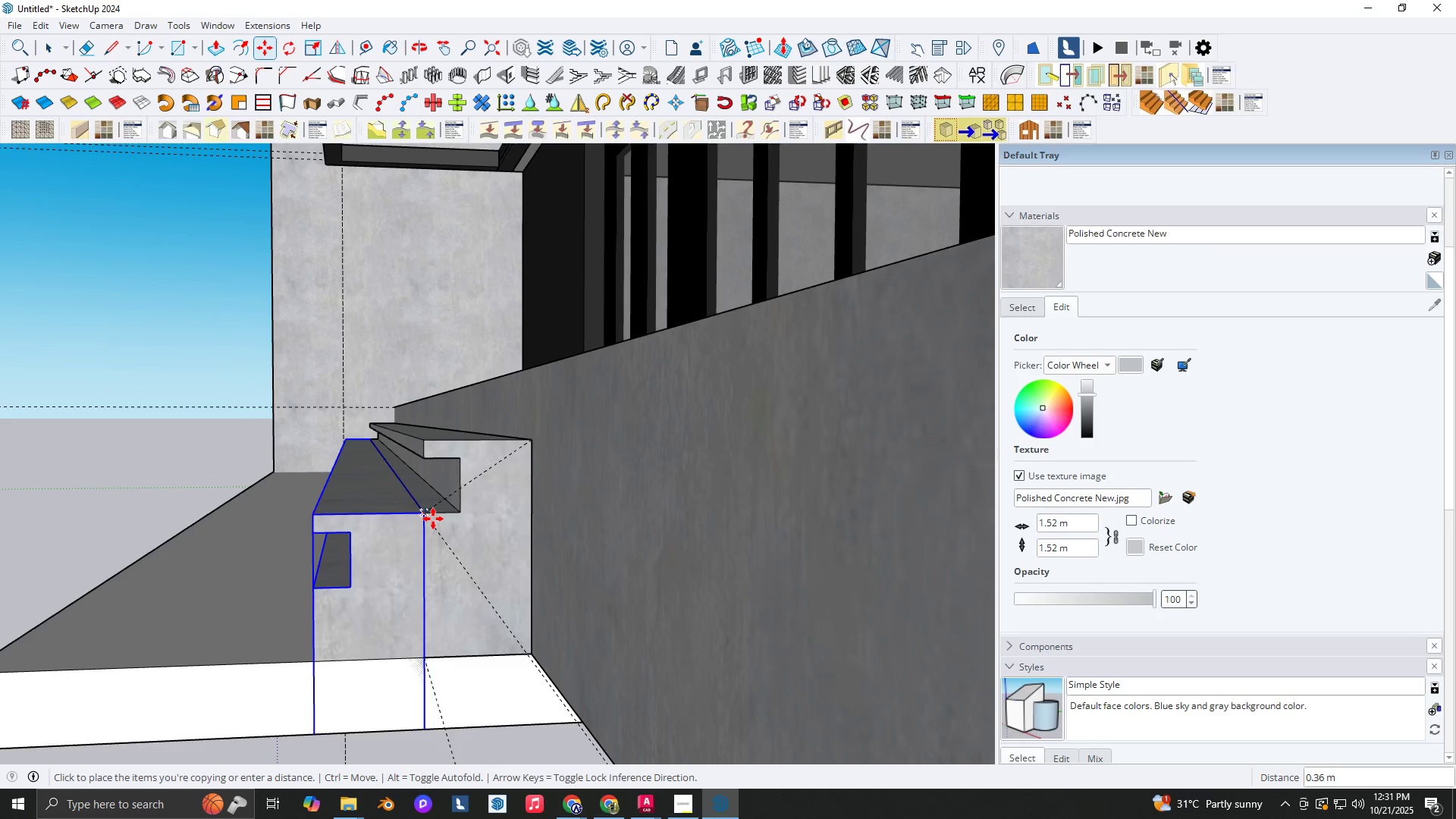 
left_click([433, 519])
 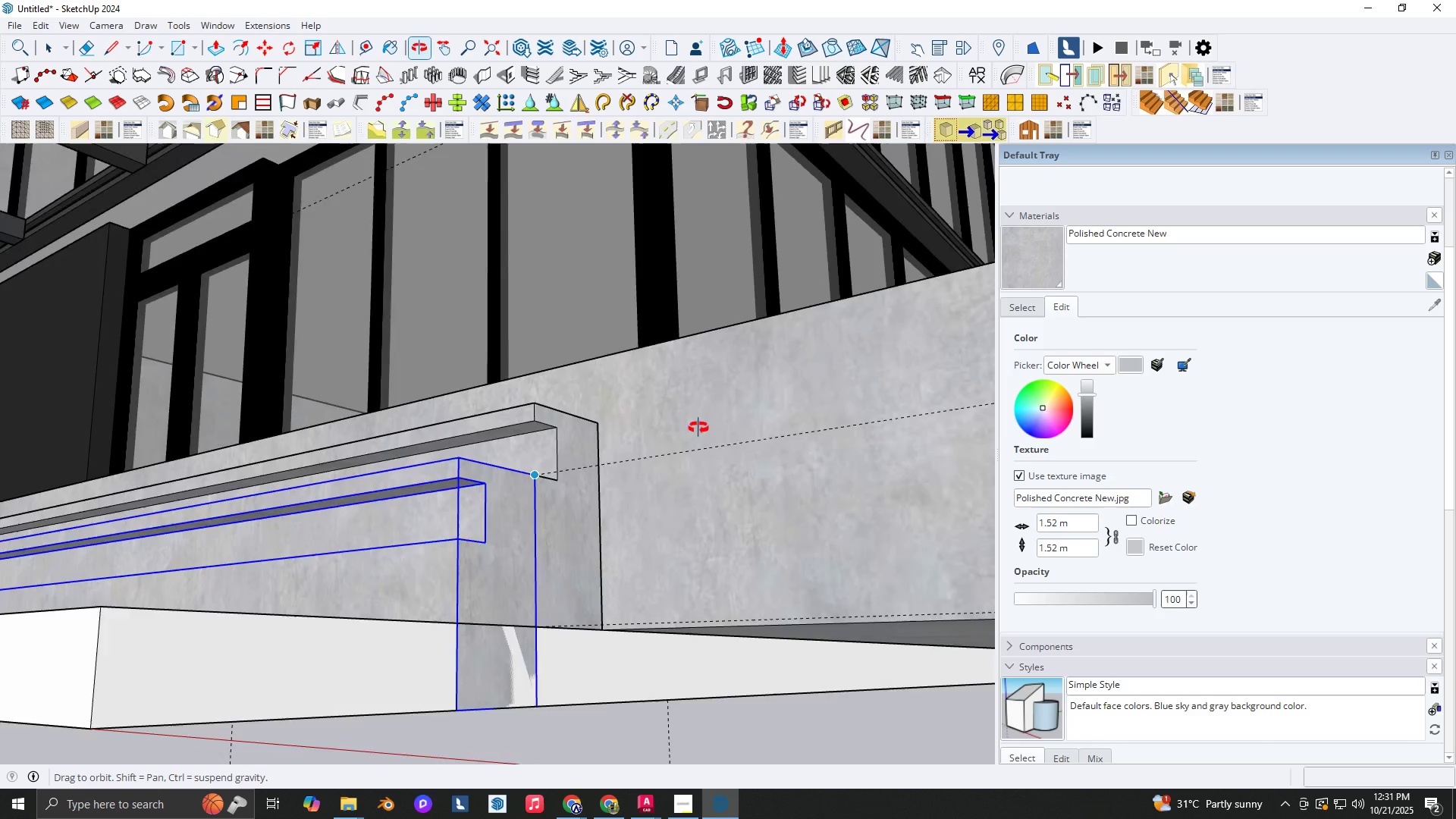 
key(Space)
 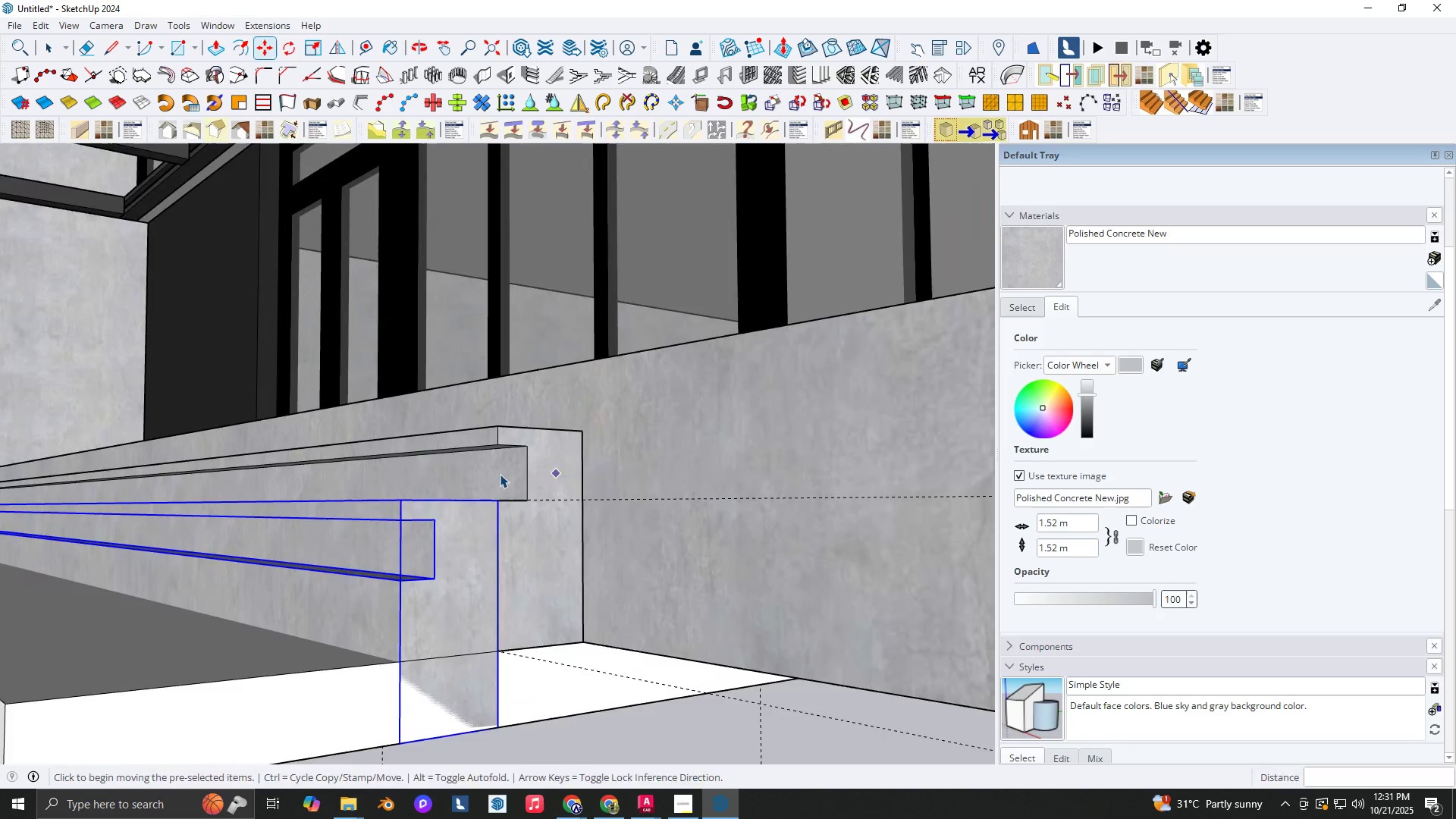 
scroll: coordinate [500, 467], scroll_direction: up, amount: 6.0
 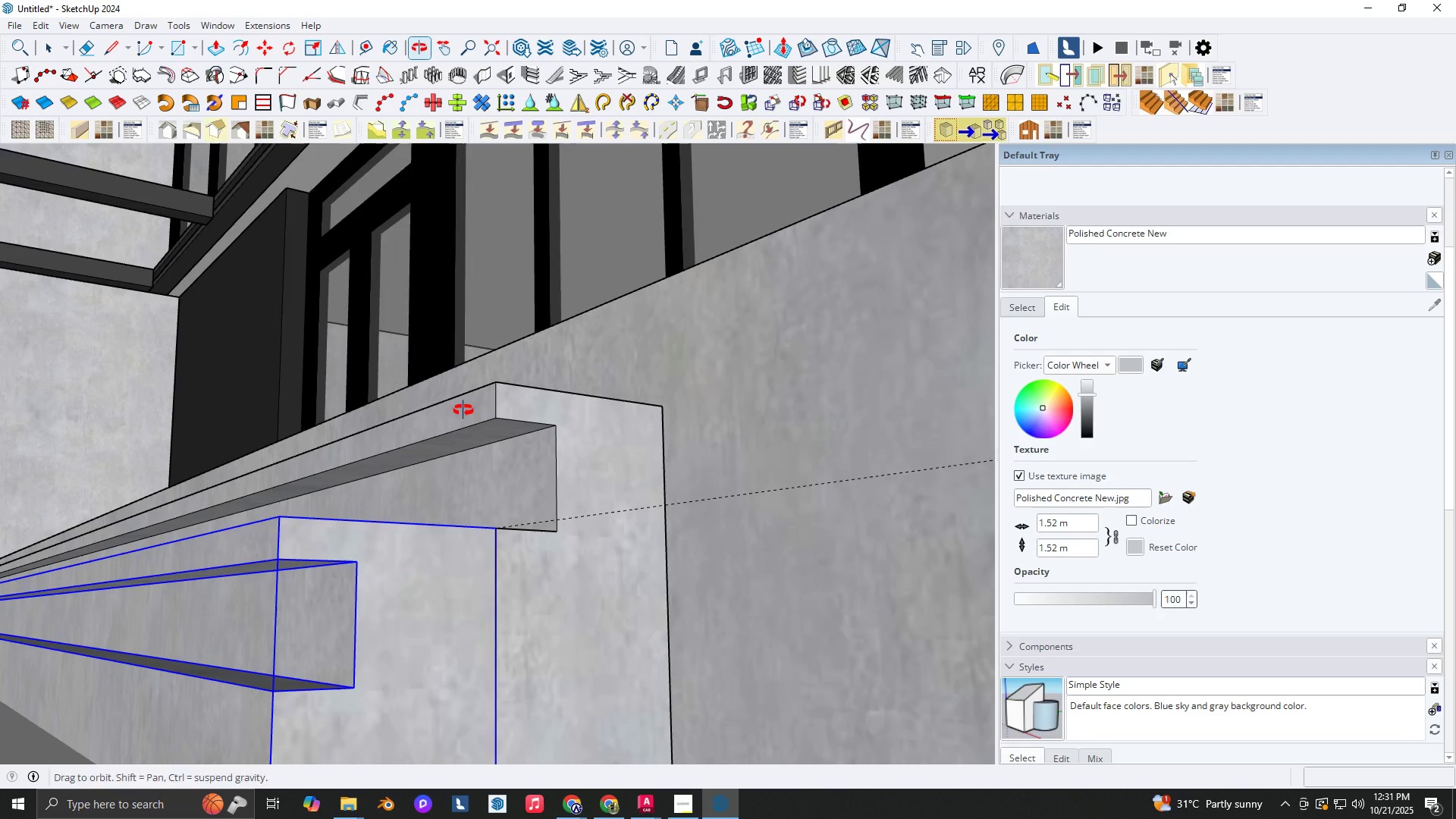 
key(Space)
 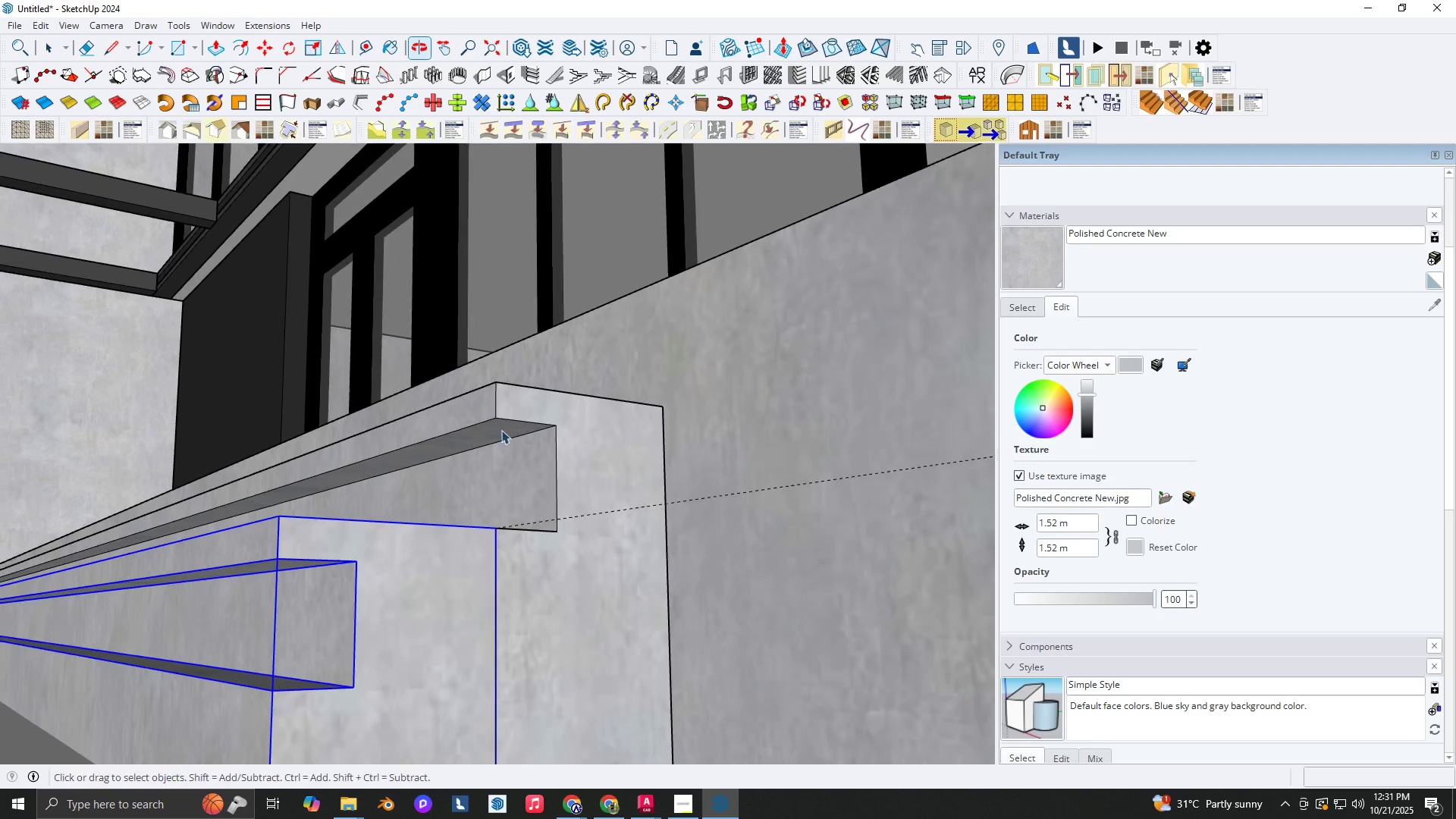 
scroll: coordinate [541, 543], scroll_direction: up, amount: 7.0
 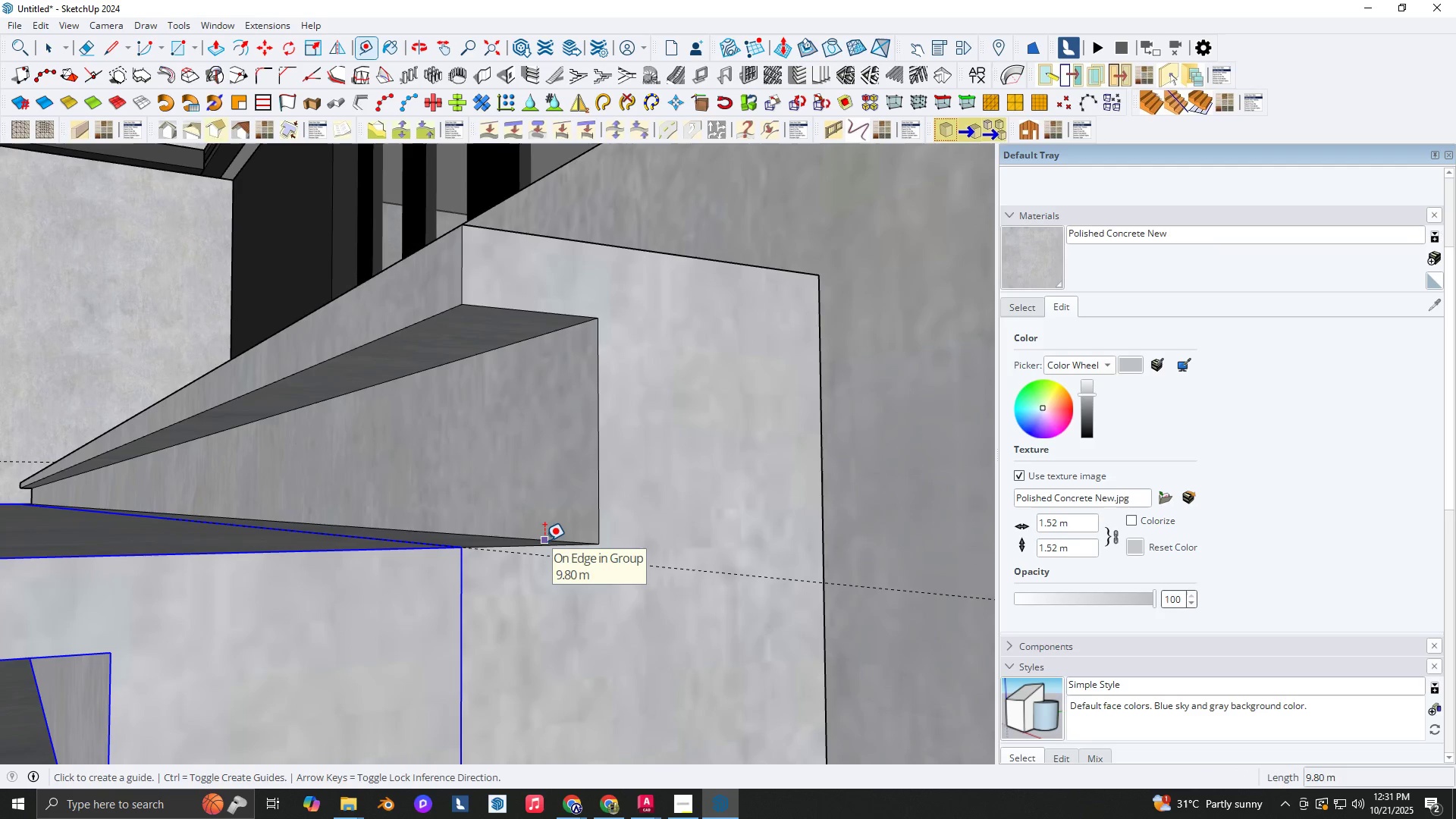 
key(T)
 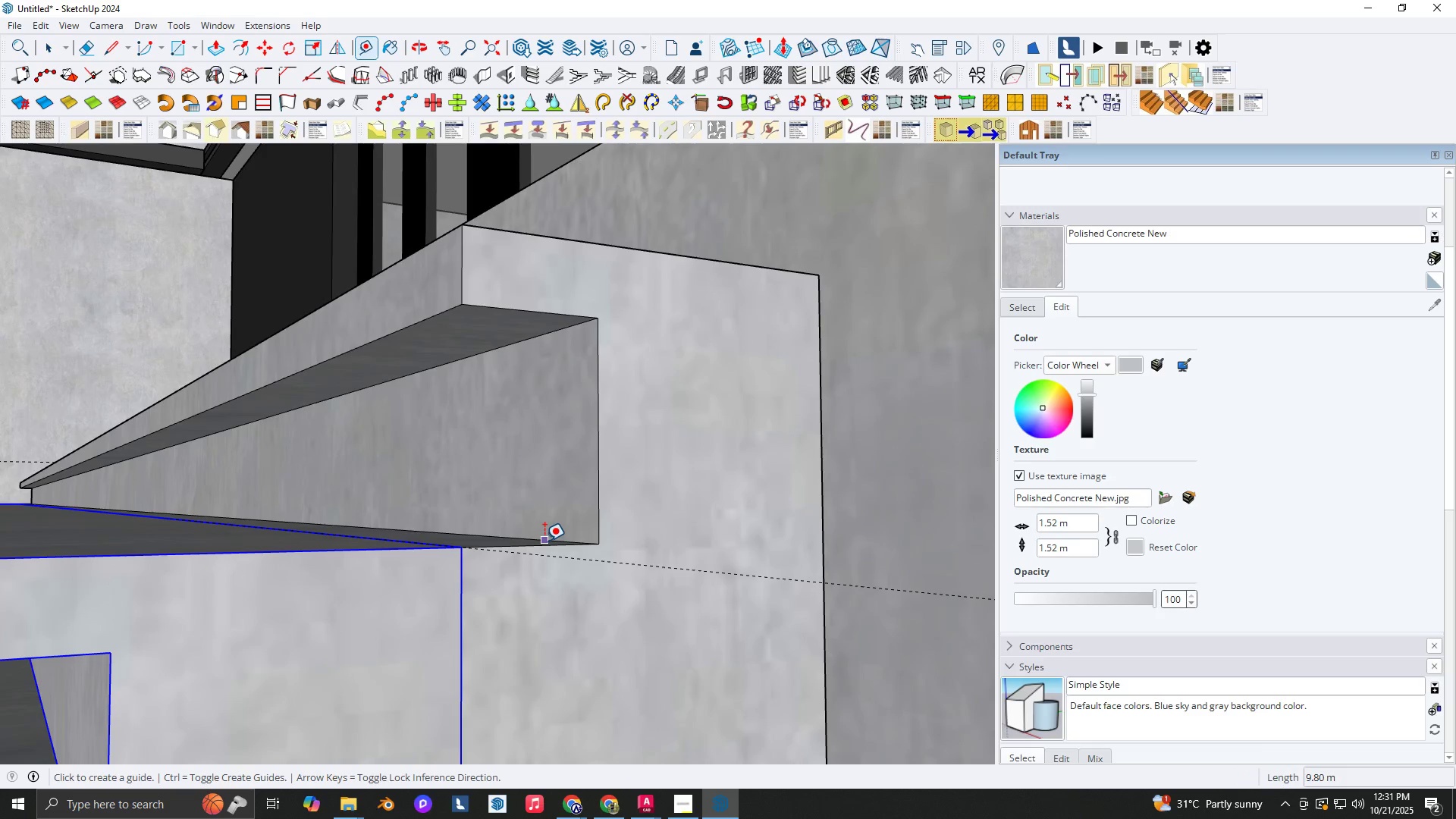 
left_click([544, 541])
 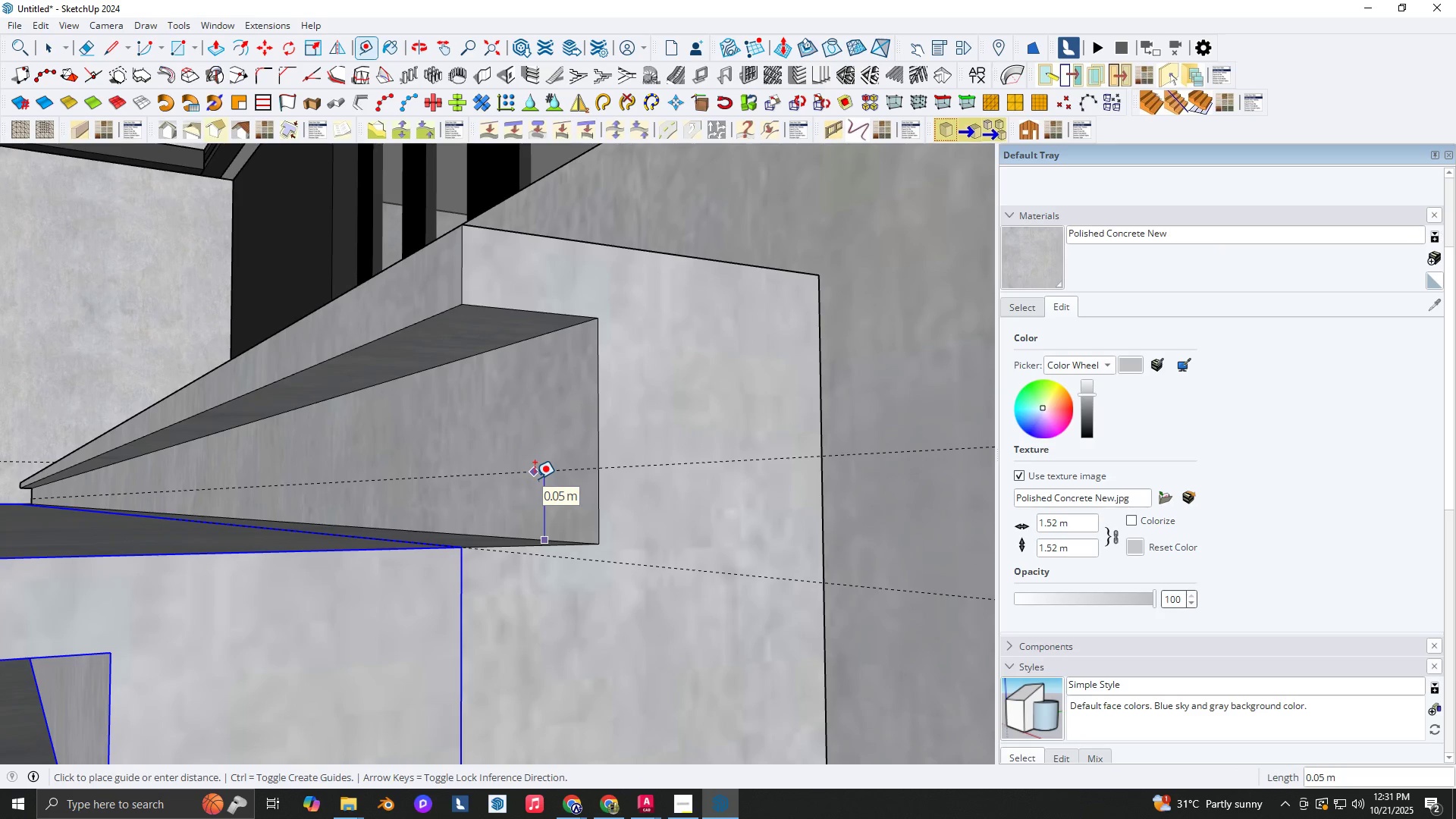 
key(NumpadDecimal)
 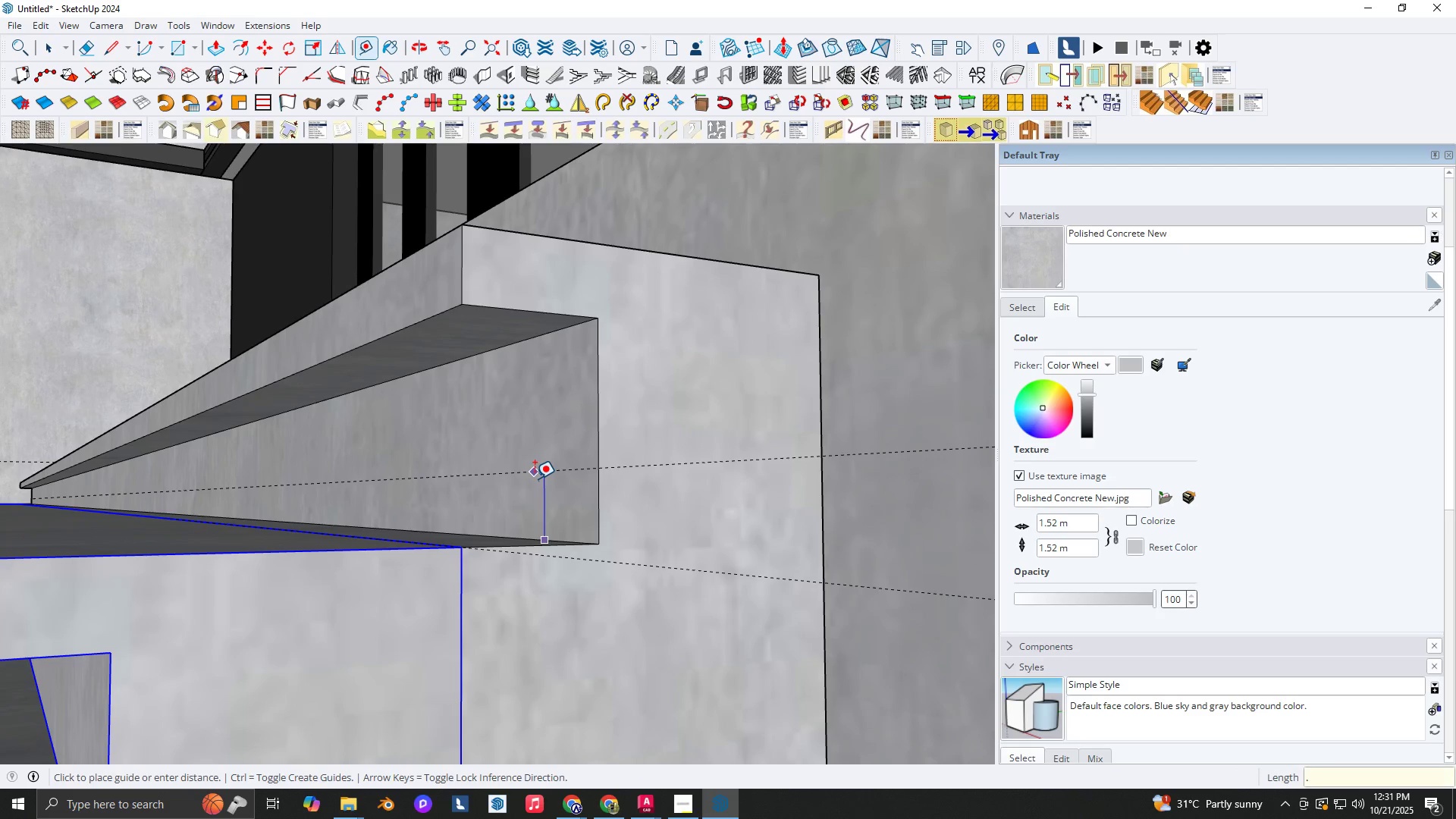 
key(Numpad0)
 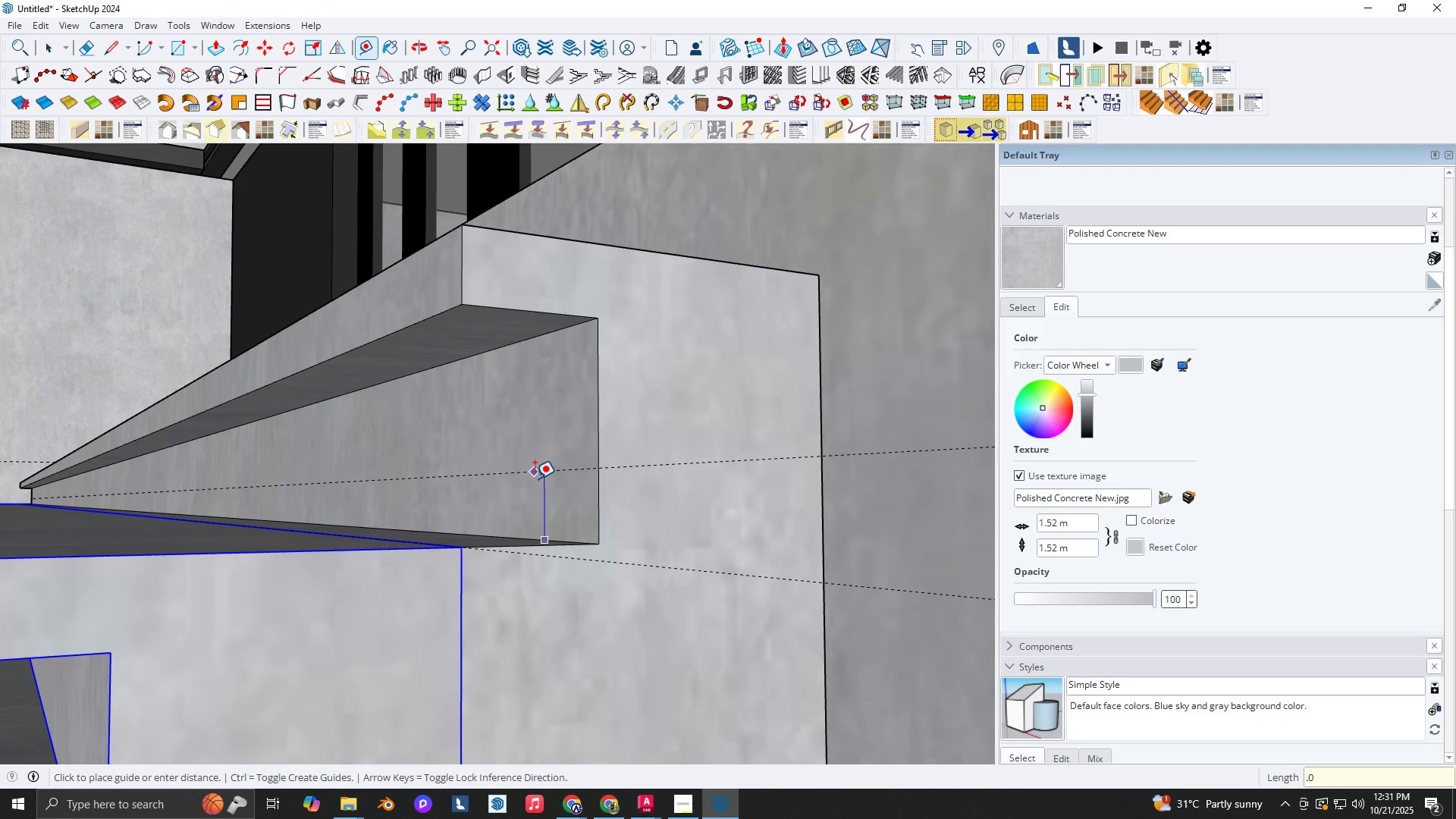 
key(Numpad5)
 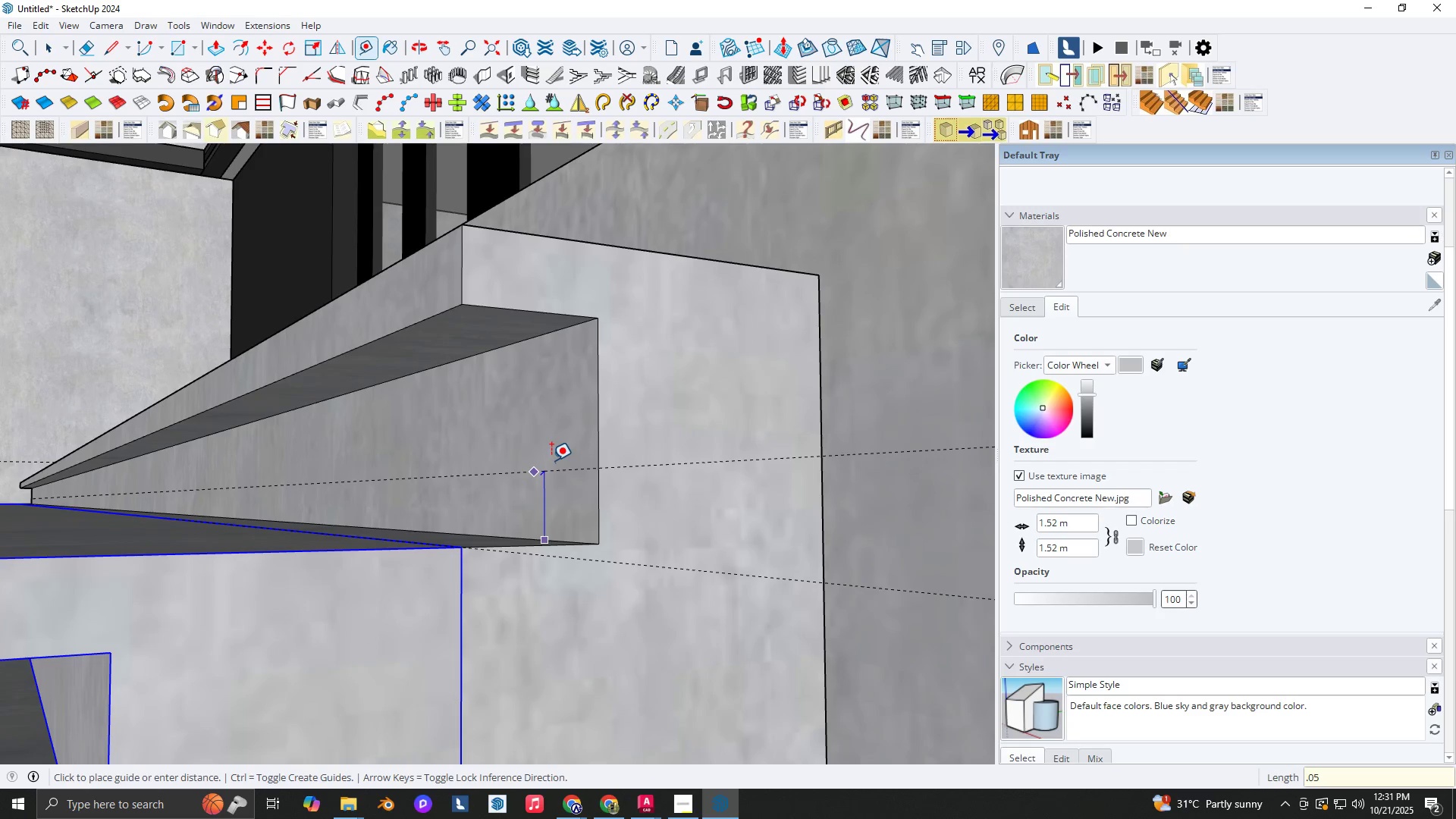 
key(NumpadEnter)
 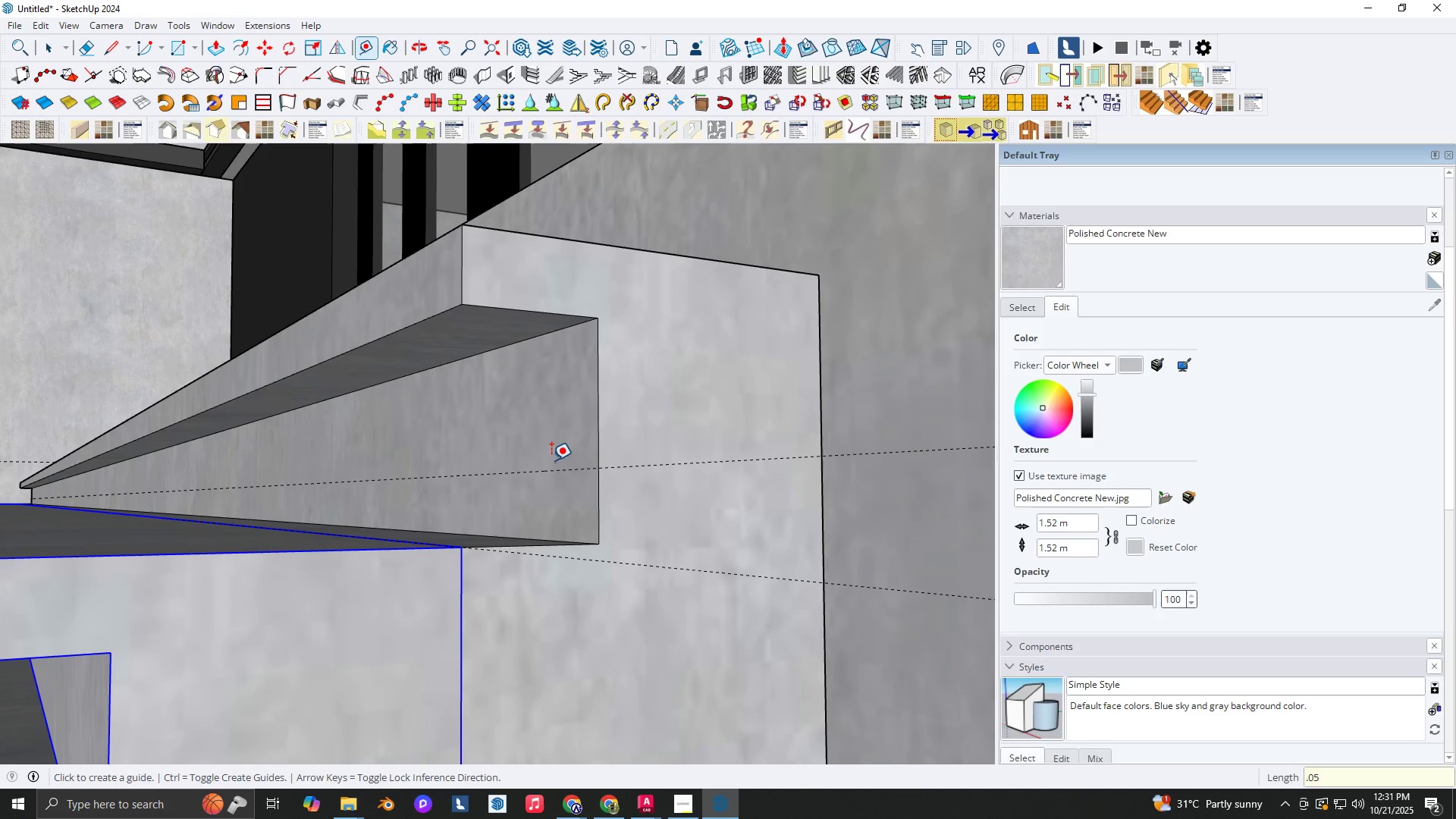 
key(Space)
 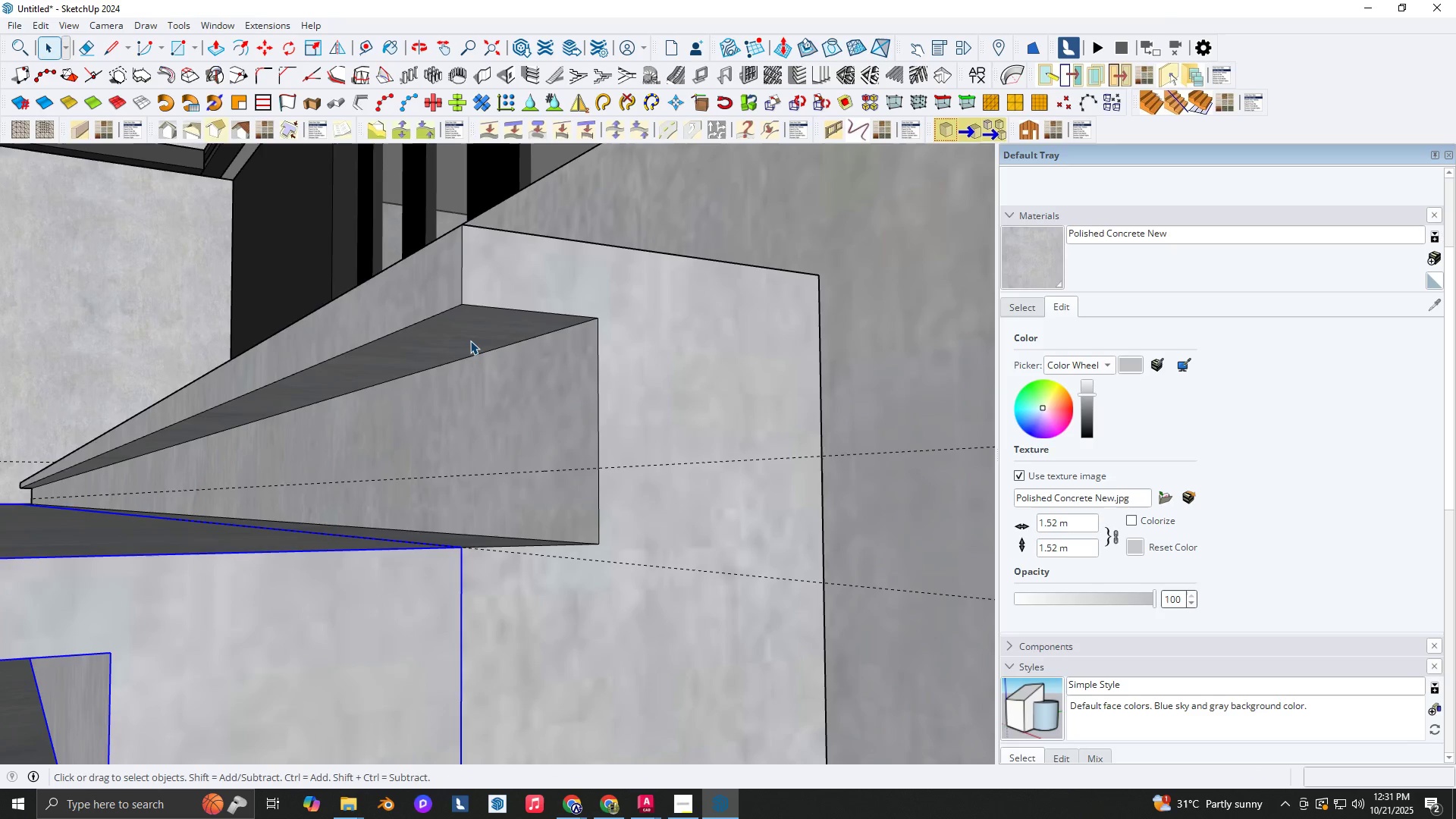 
double_click([470, 340])
 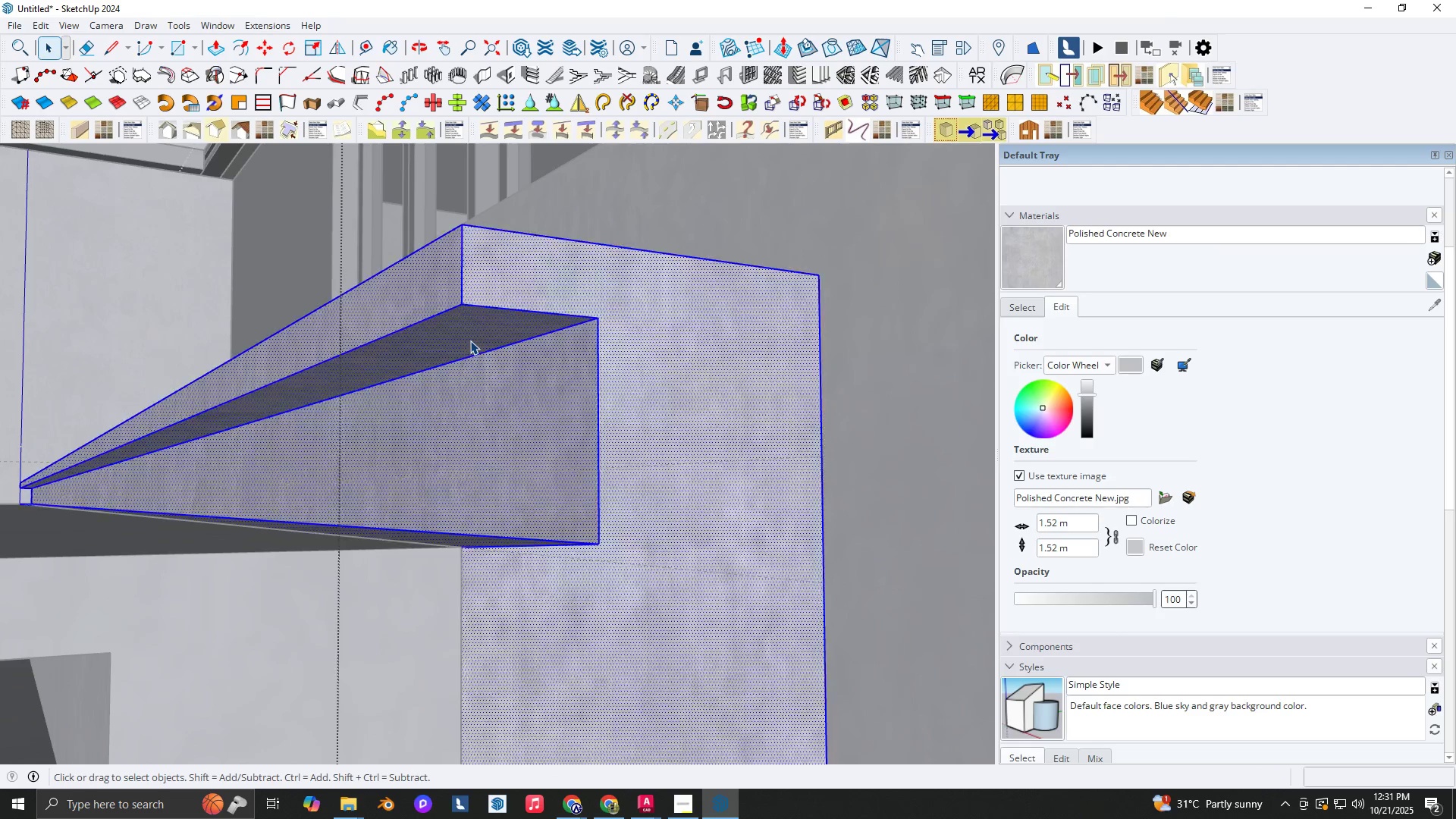 
key(P)
 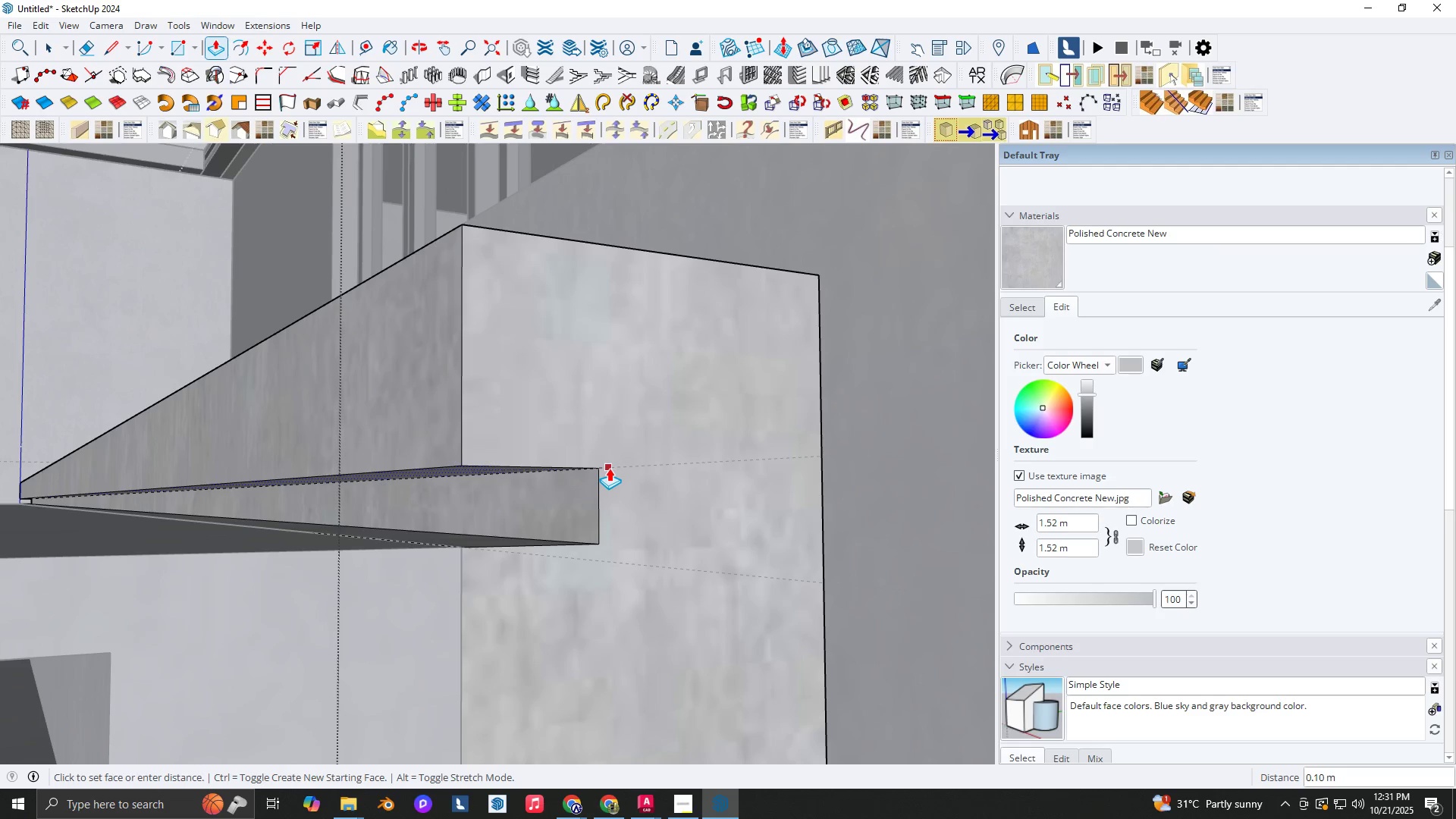 
left_click([609, 468])
 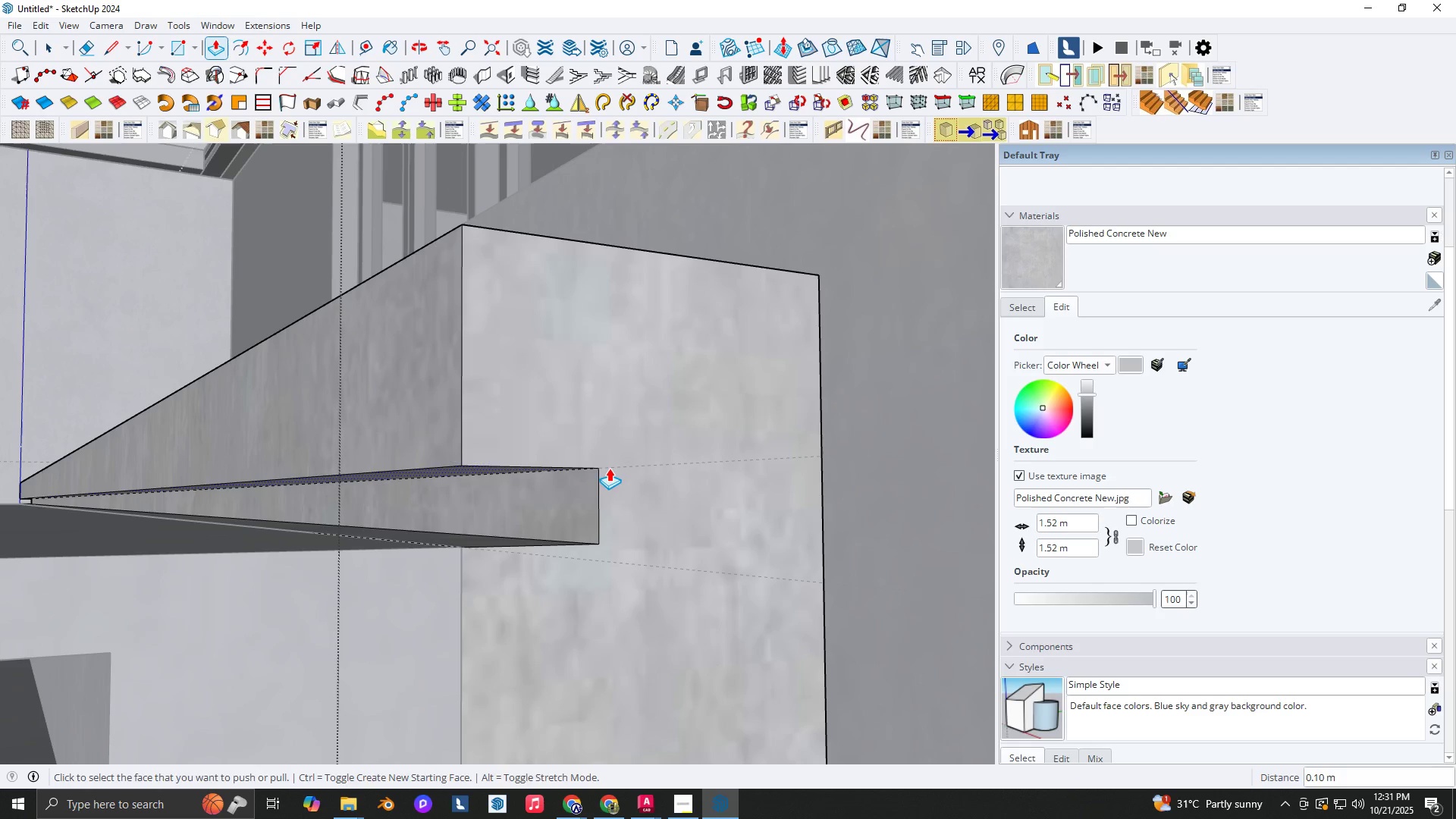 
key(Space)
 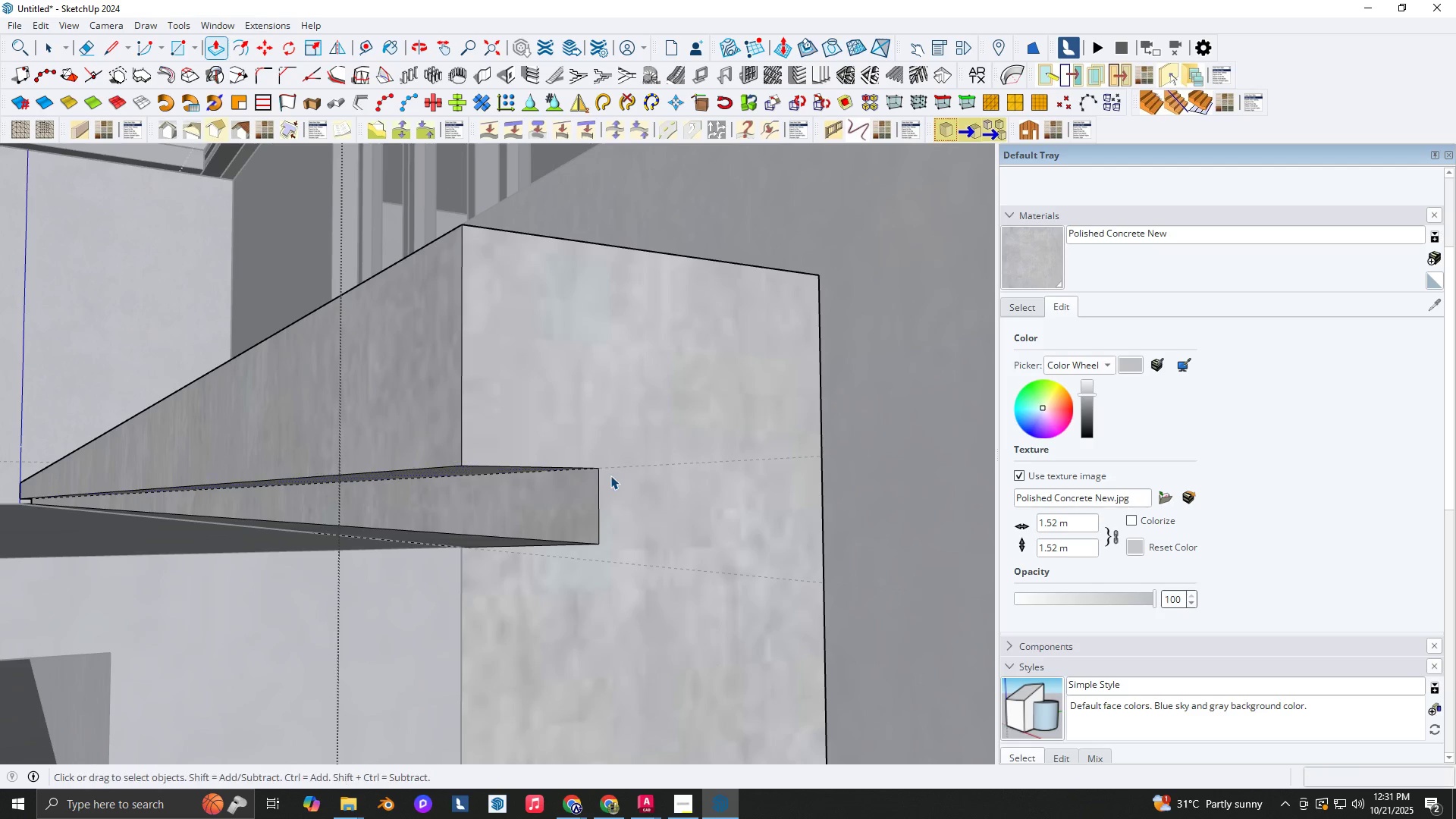 
key(Escape)
 